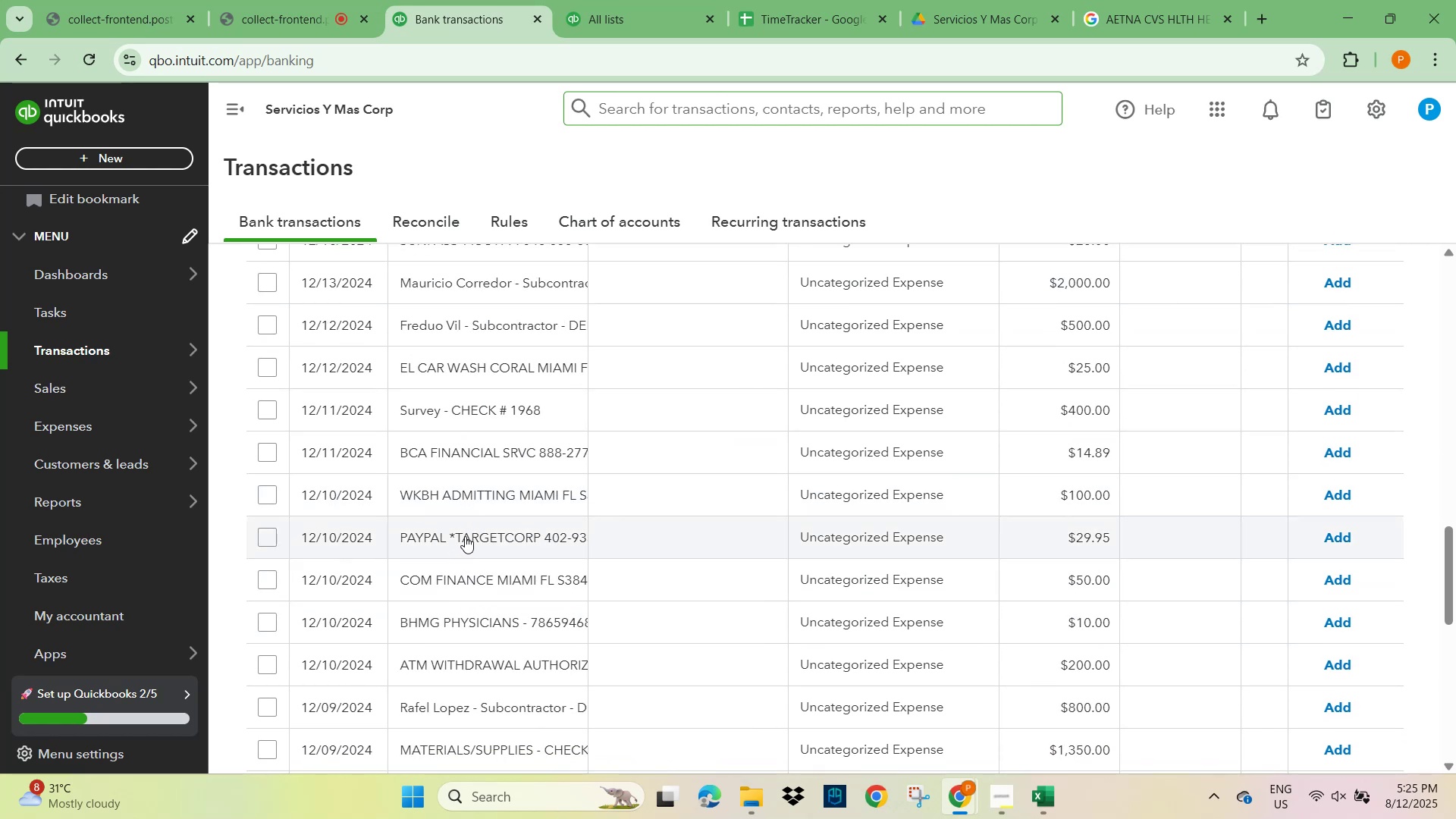 
left_click([465, 536])
 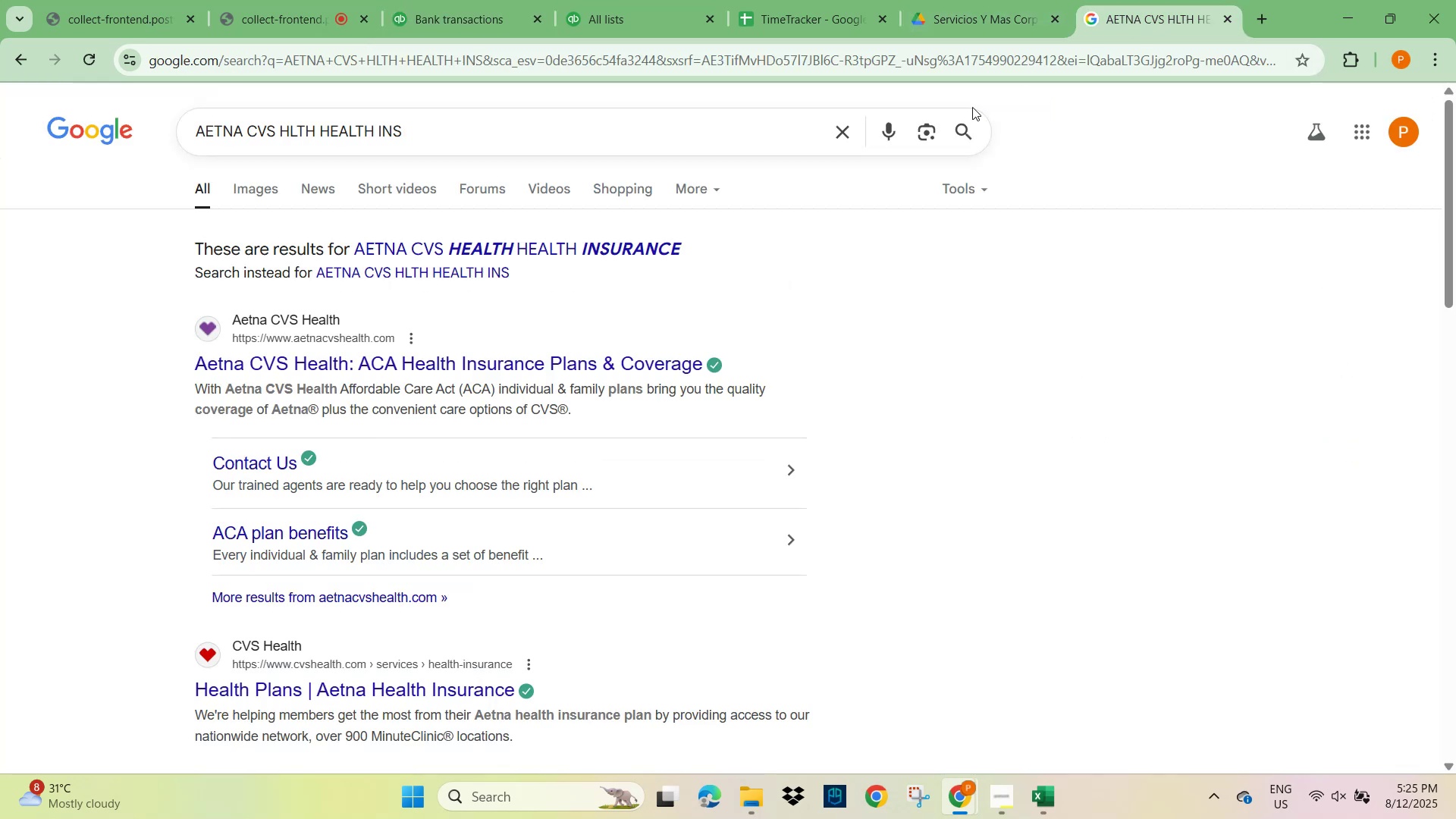 
wait(7.36)
 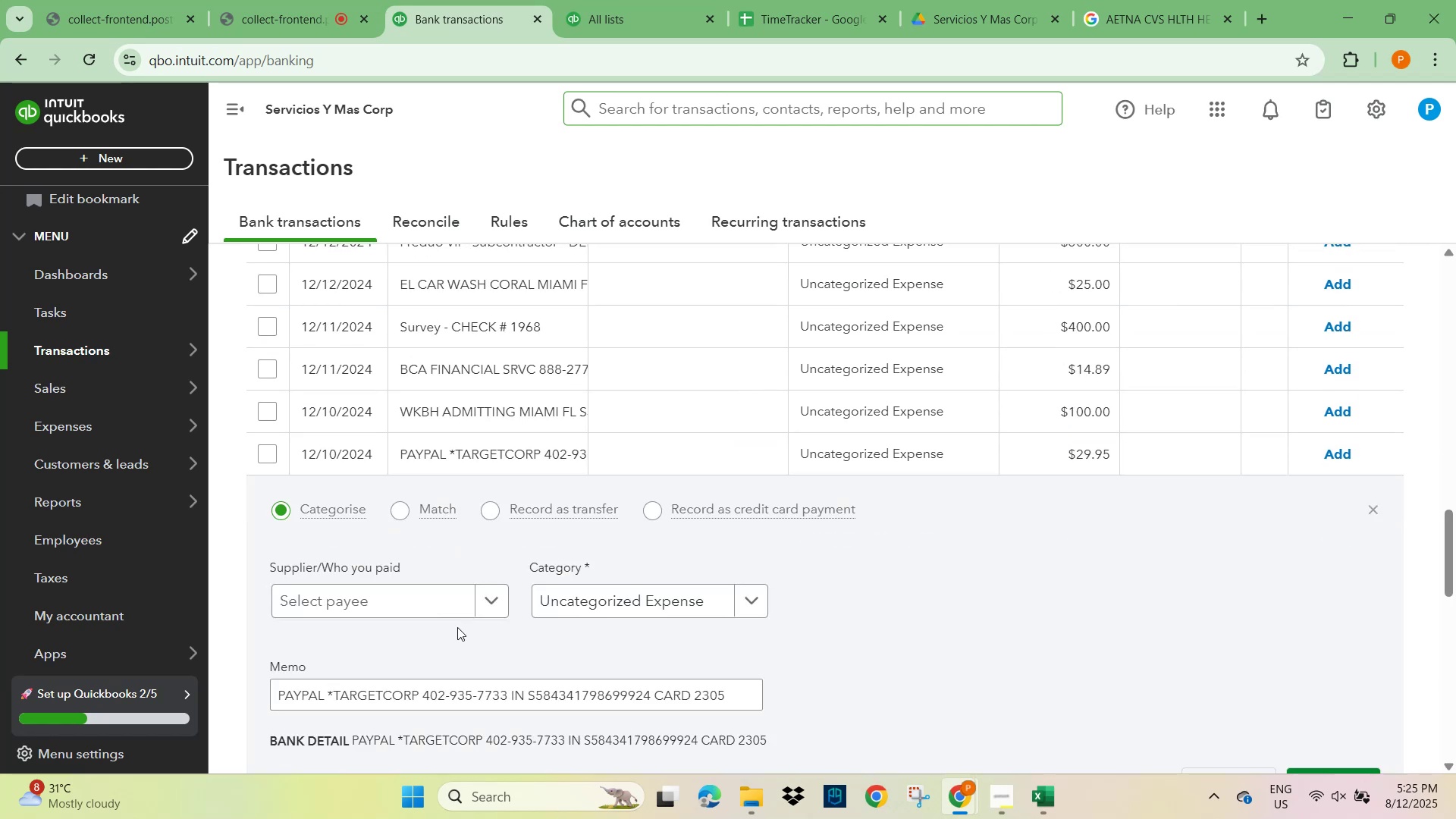 
type(target )
key(Backspace)
type(c)
key(Backspace)
type( corp)
key(NumpadEnter)
 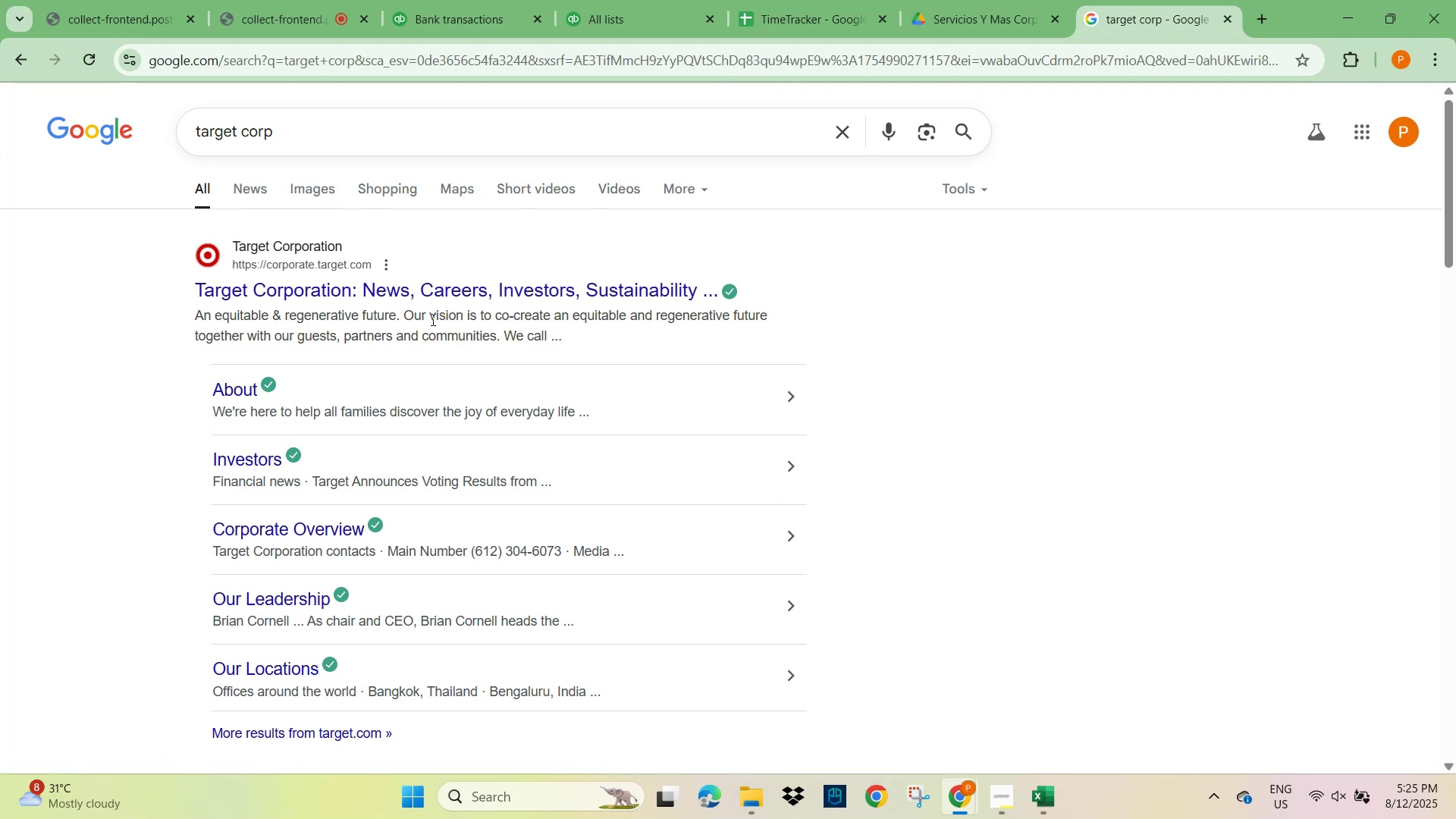 
wait(10.32)
 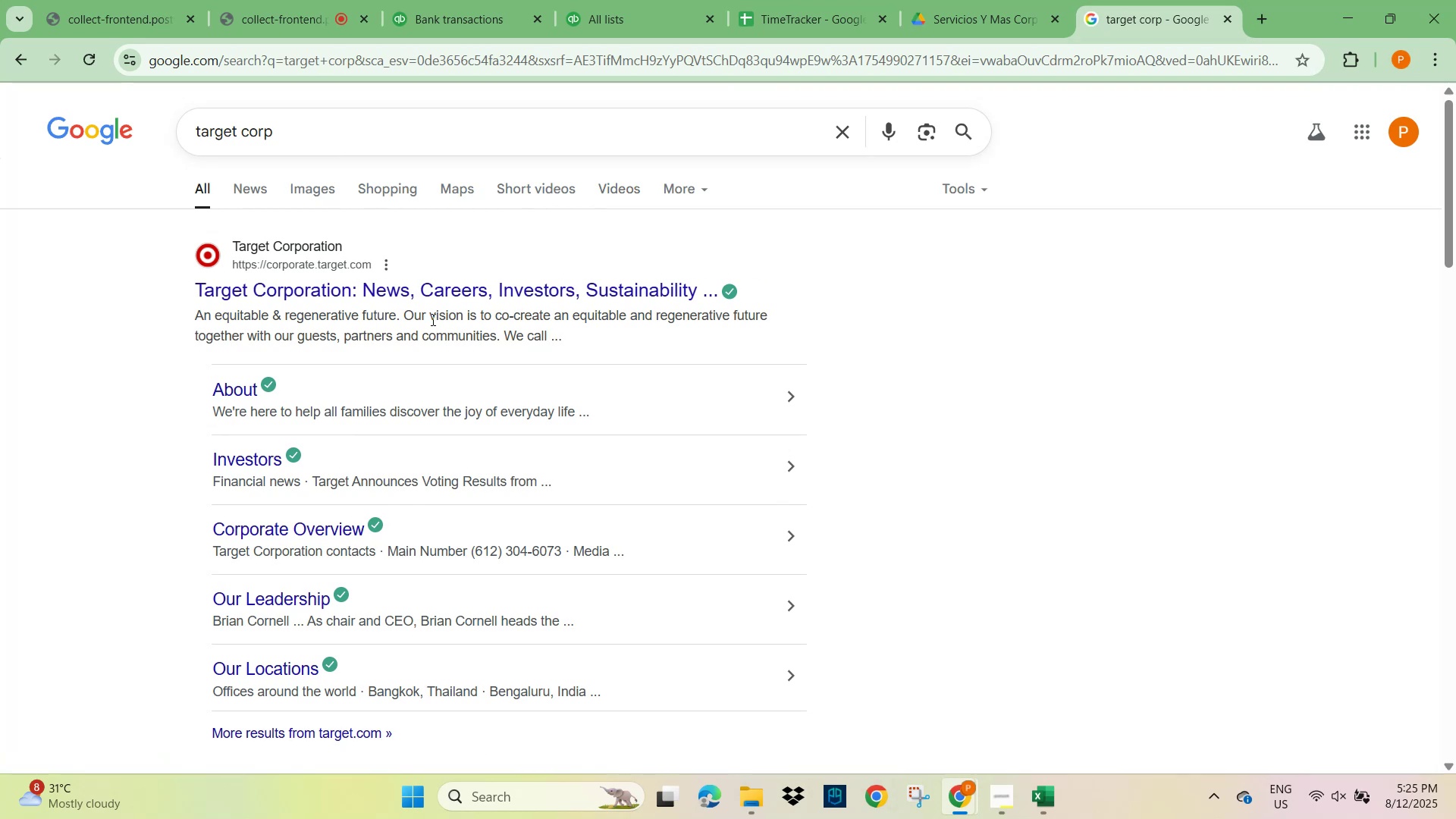 
mouse_move([322, 185])
 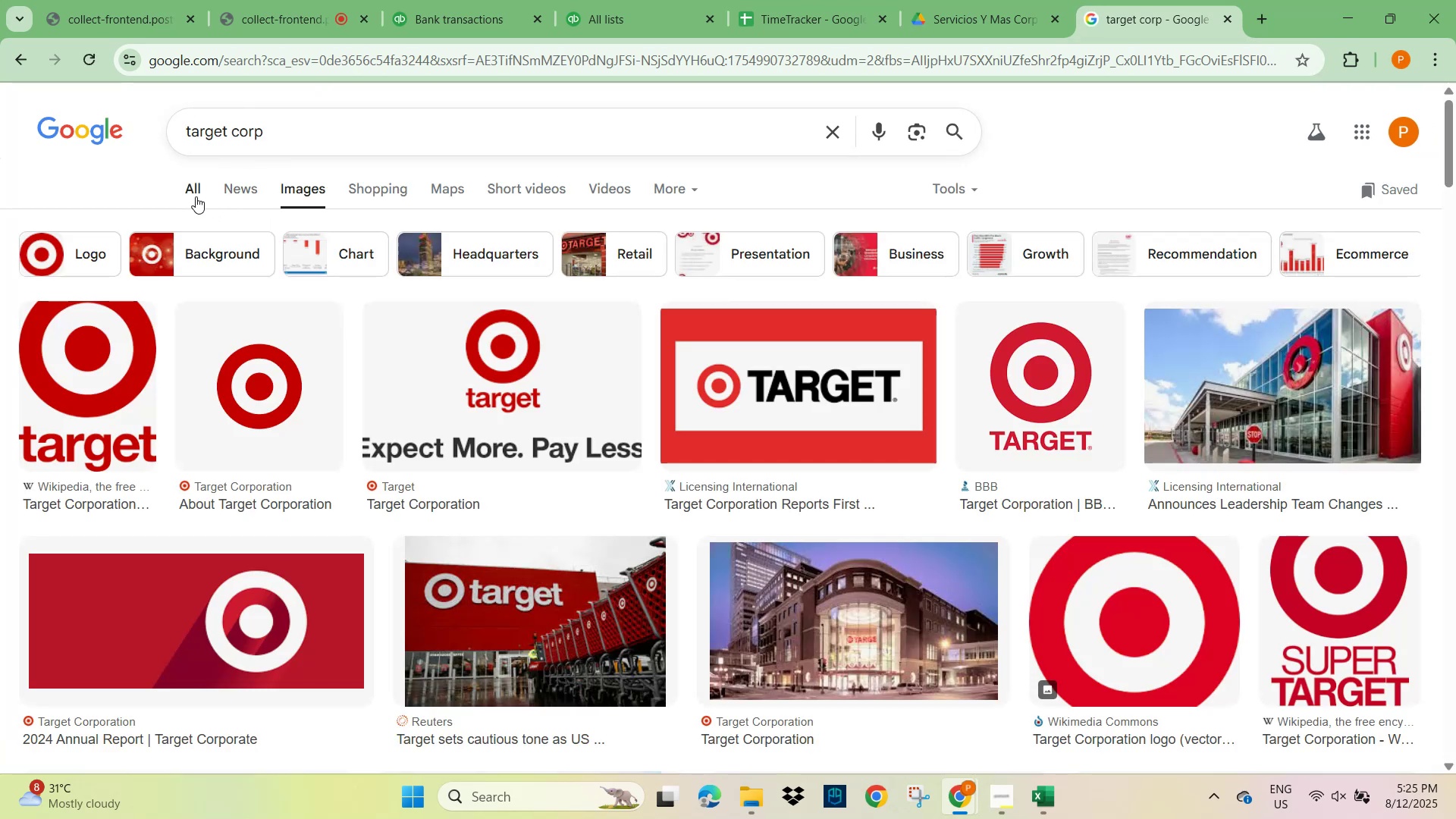 
left_click([196, 196])
 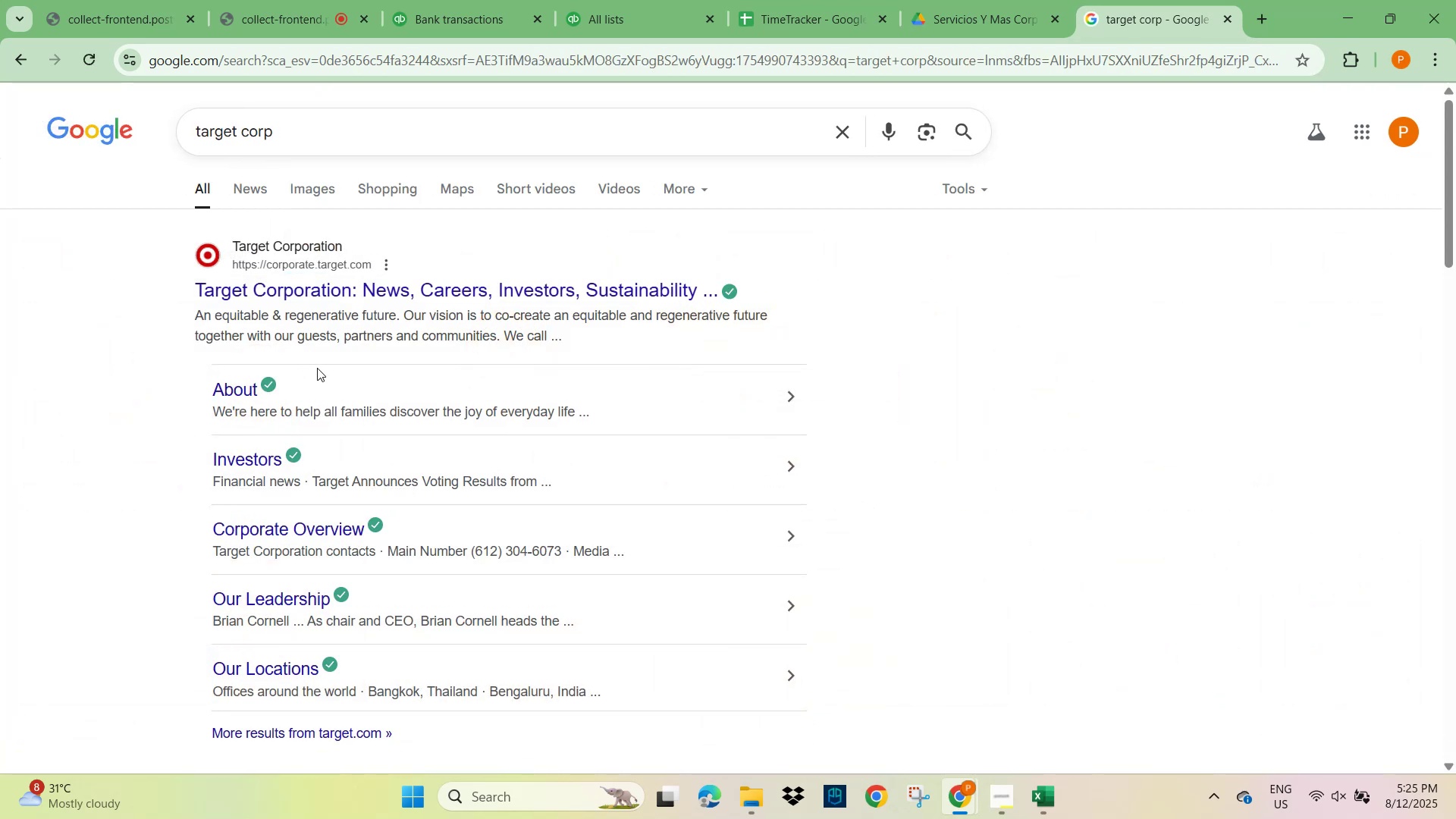 
scroll: coordinate [366, 501], scroll_direction: down, amount: 6.0
 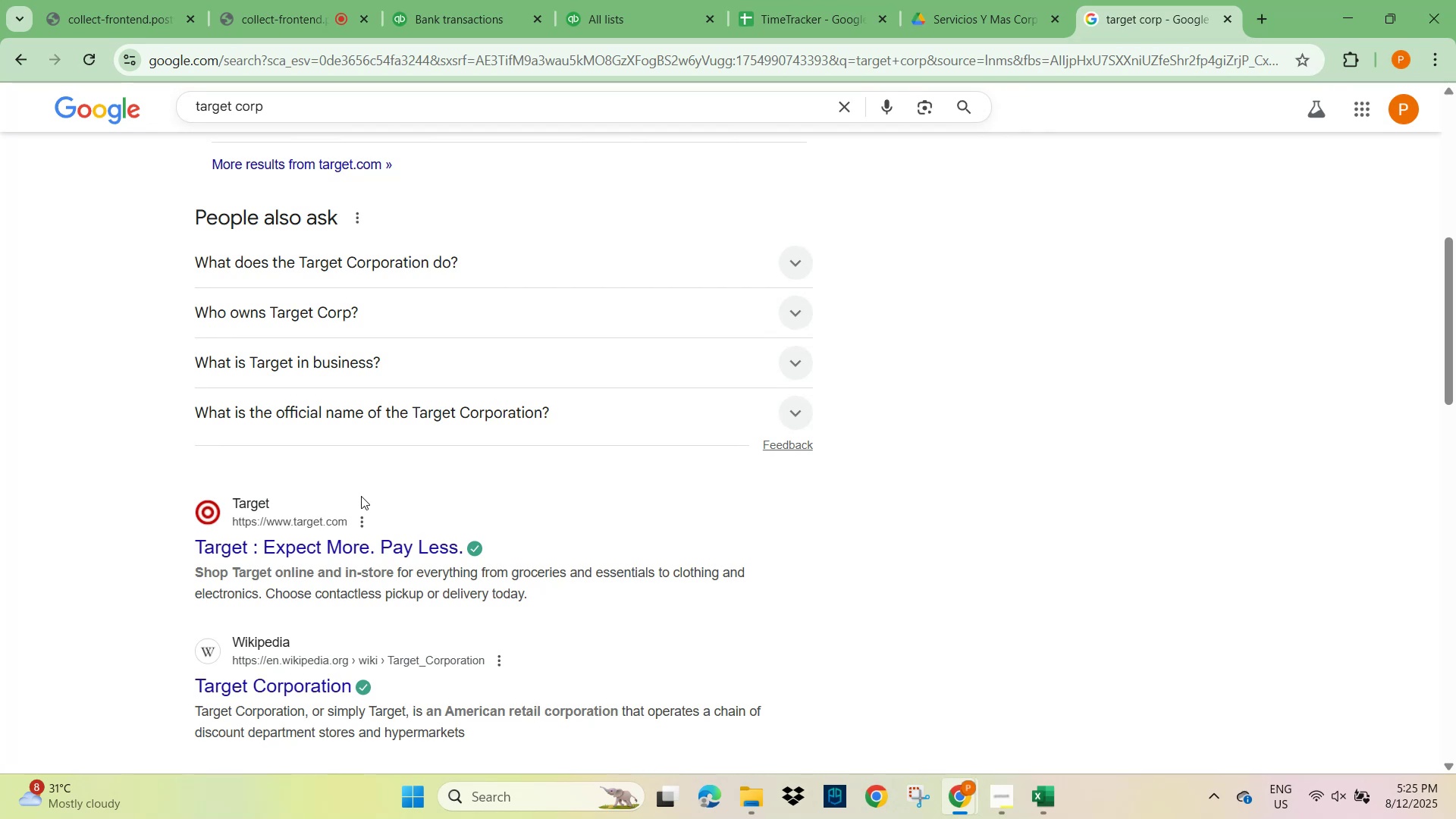 
wait(5.9)
 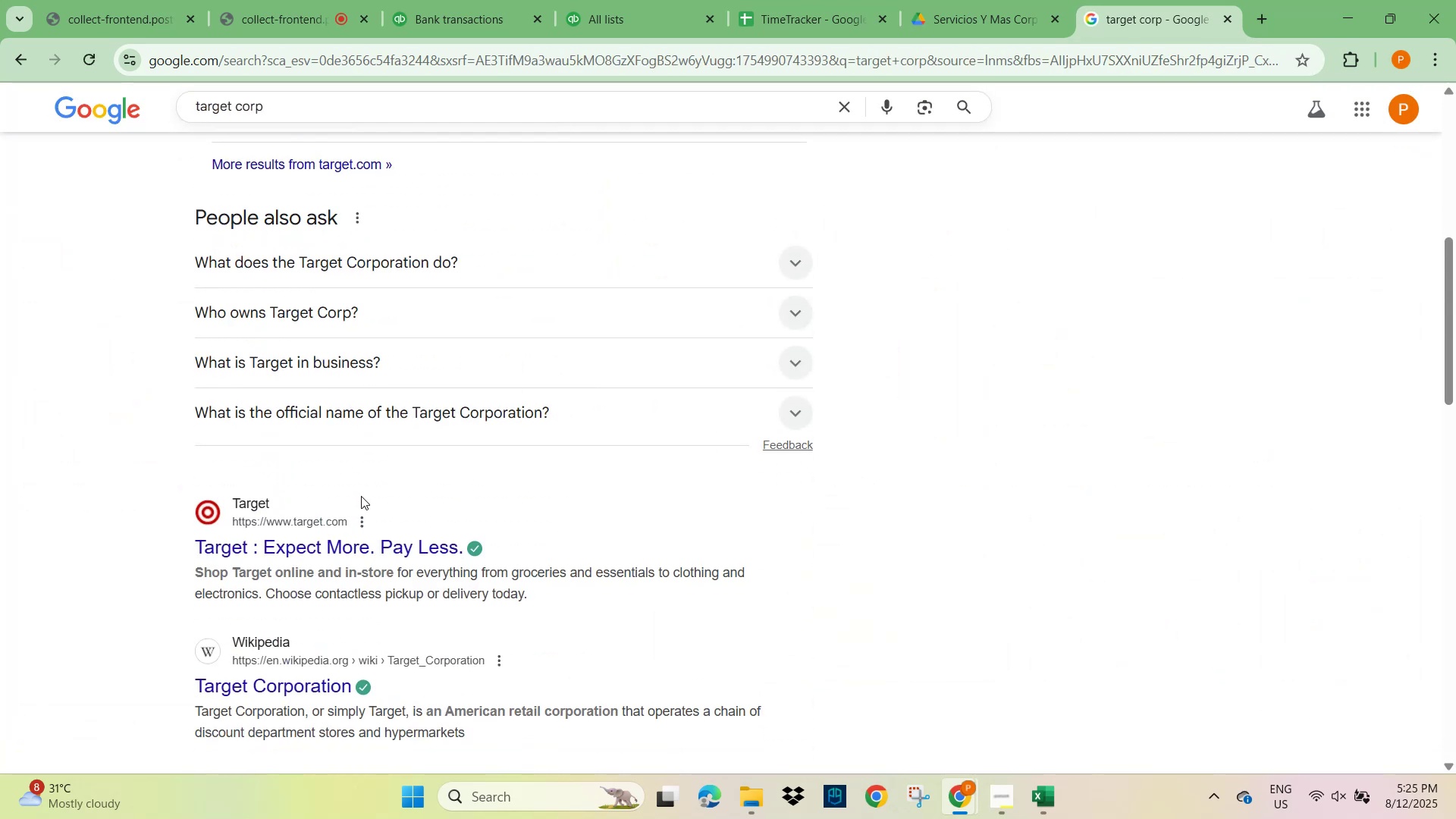 
scroll: coordinate [413, 163], scroll_direction: up, amount: 3.0
 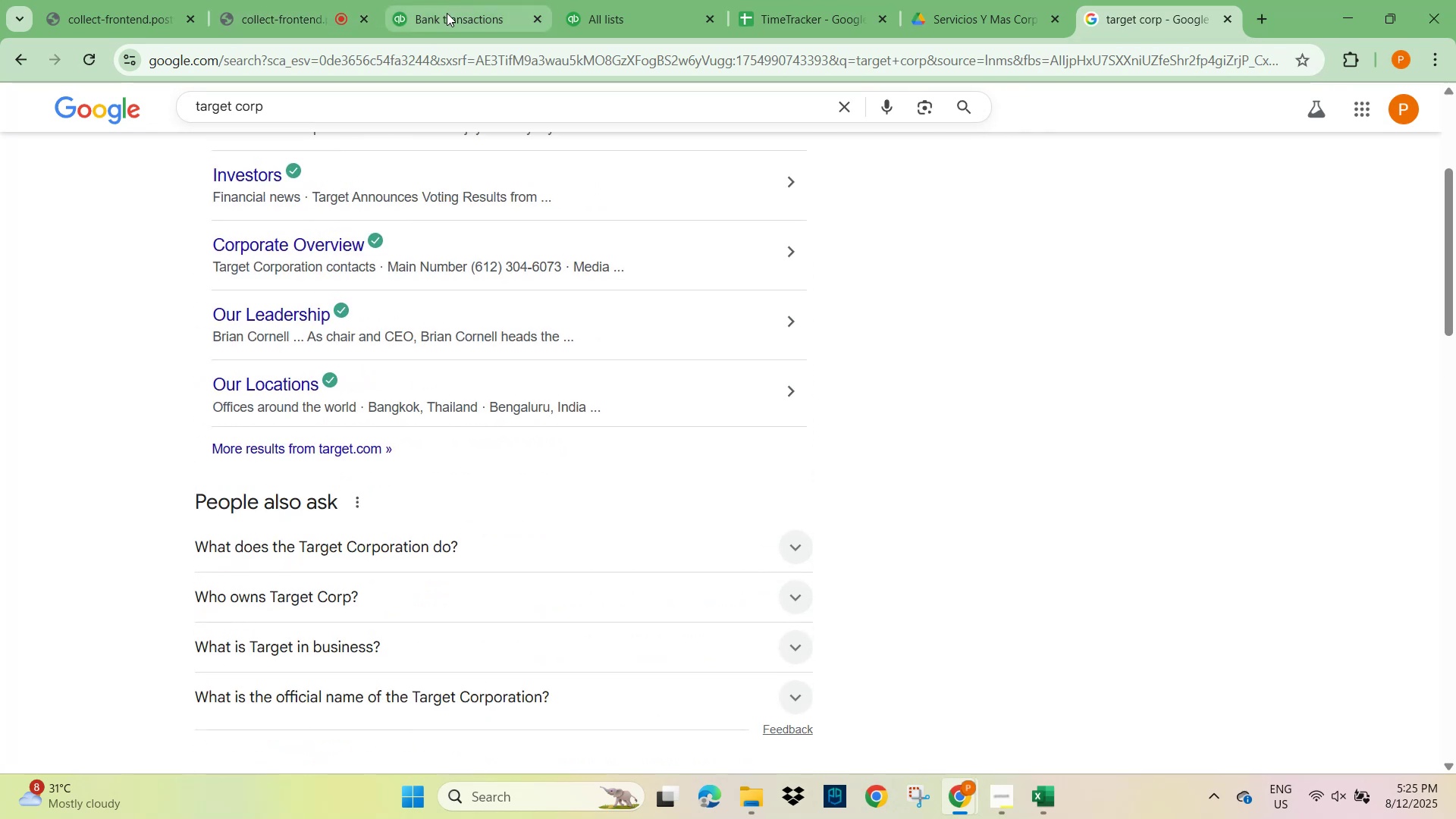 
left_click([435, 8])
 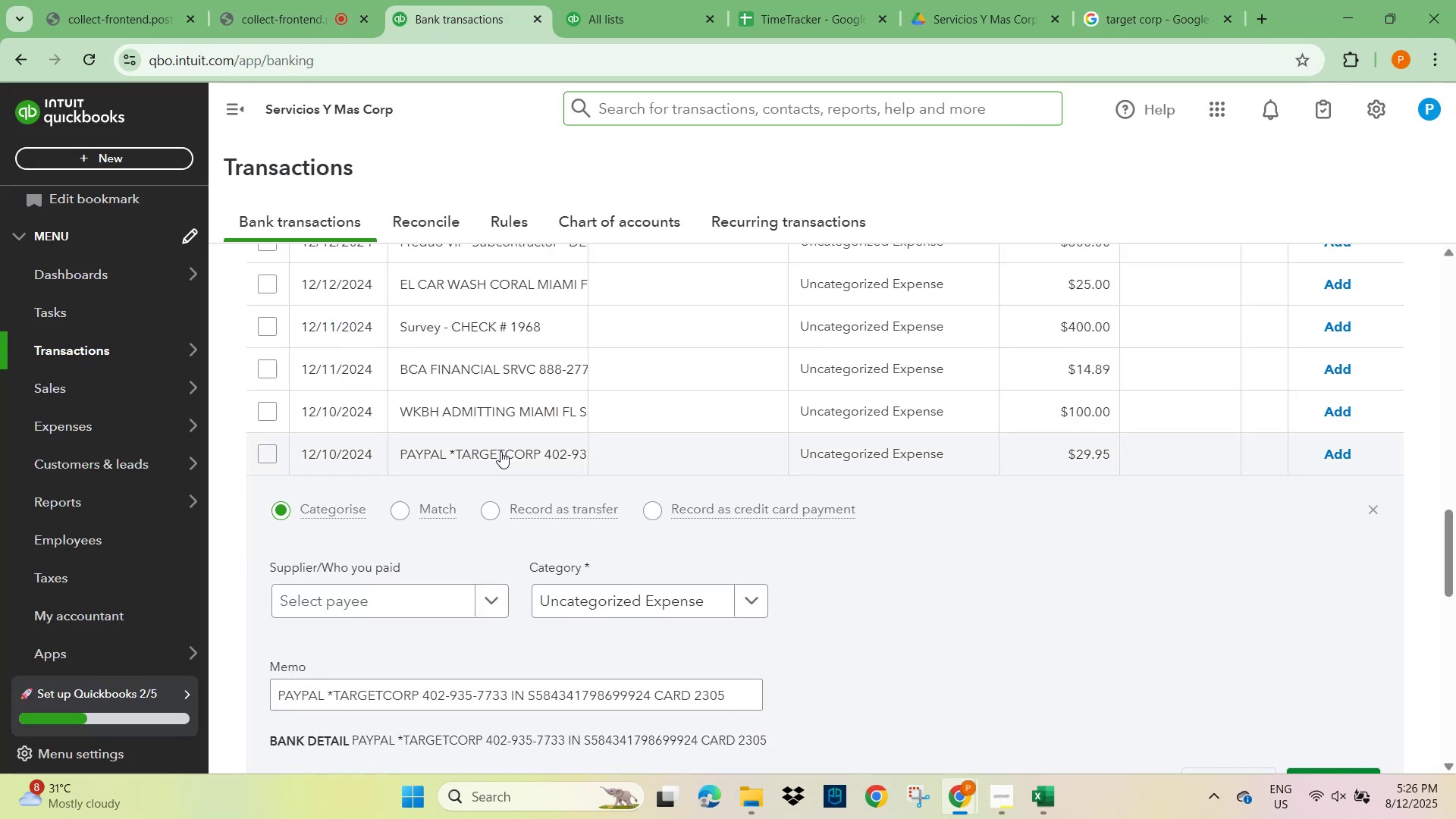 
scroll: coordinate [388, 607], scroll_direction: down, amount: 2.0
 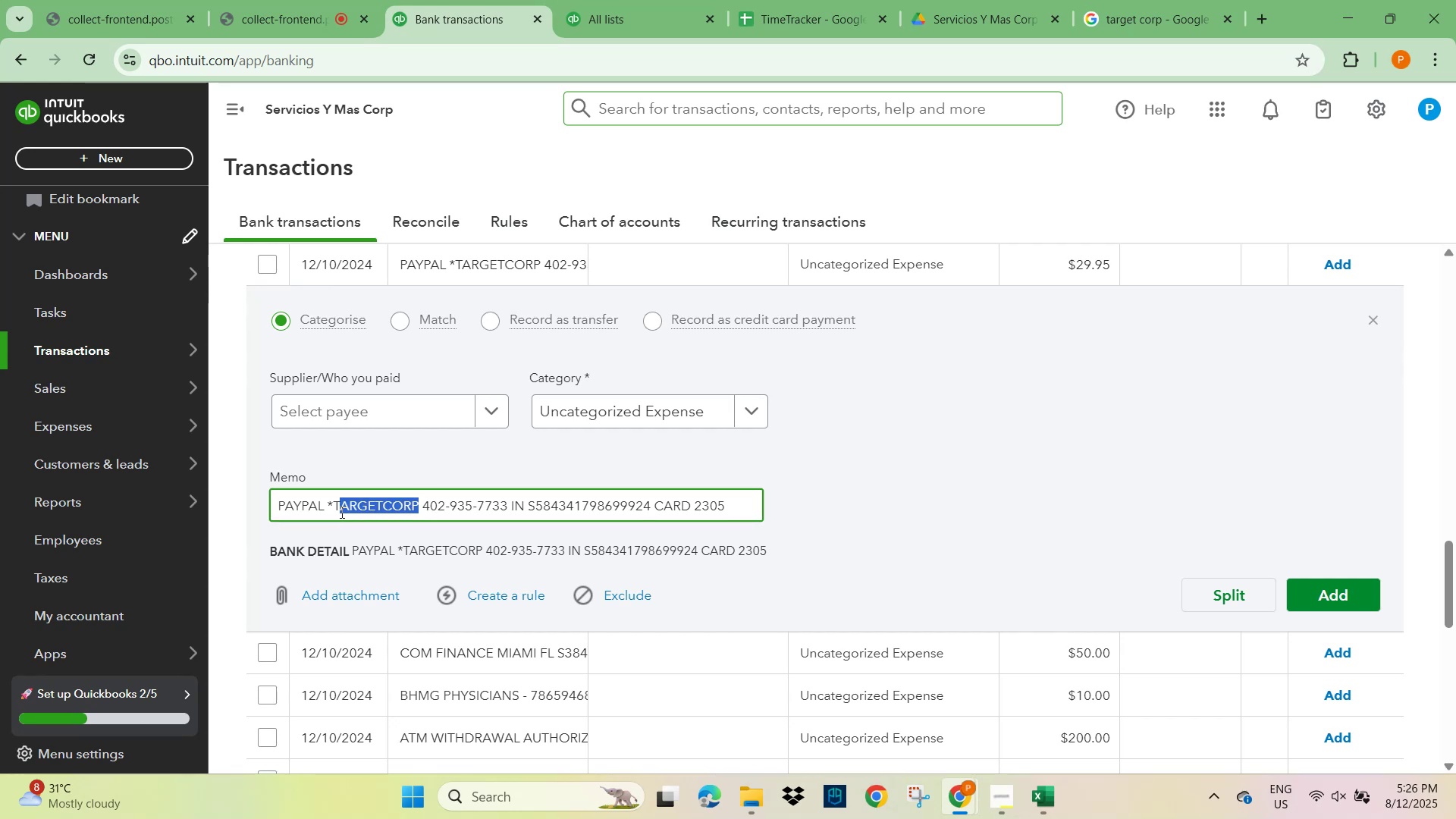 
key(Control+C)
 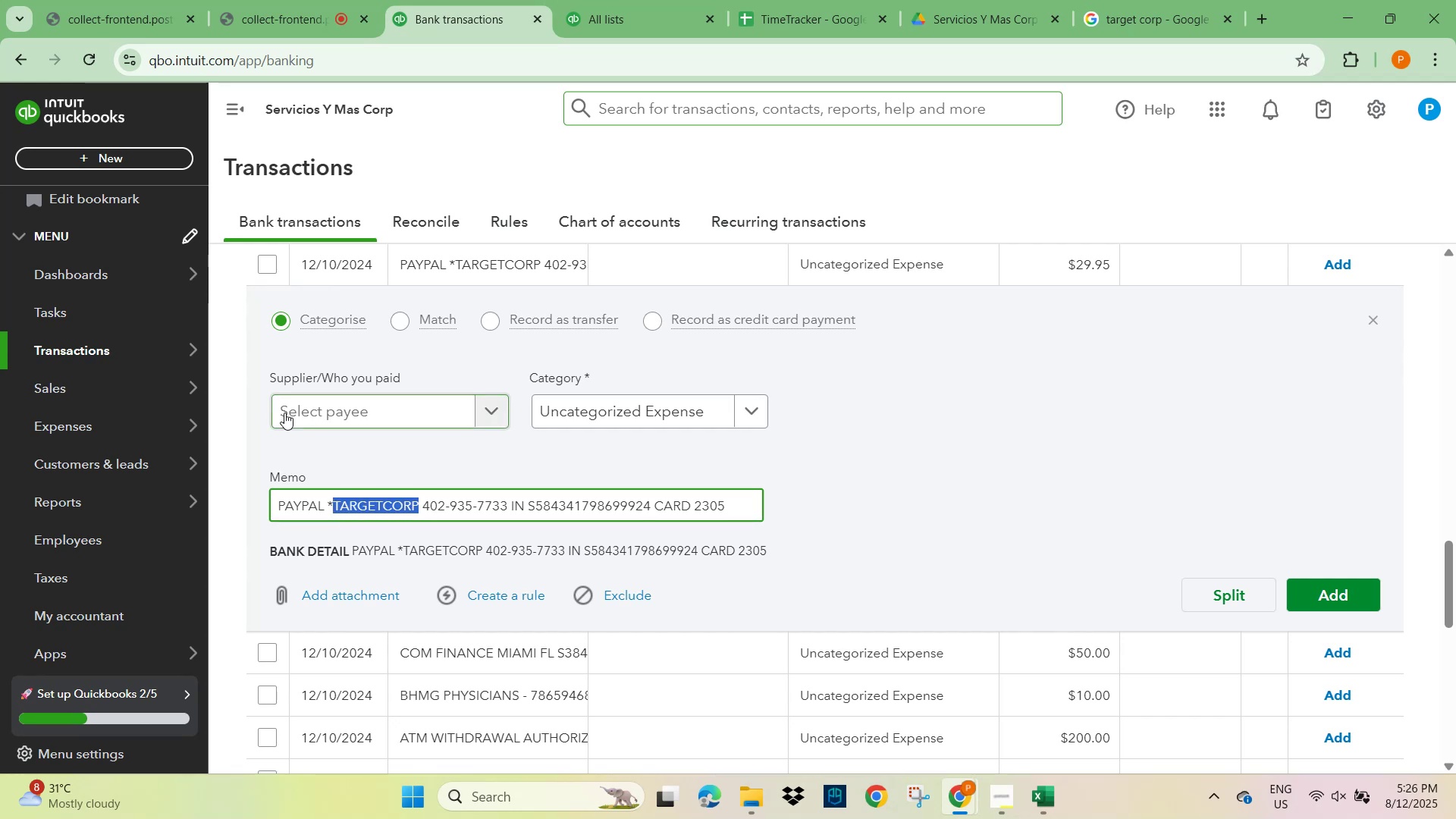 
left_click([318, 409])
 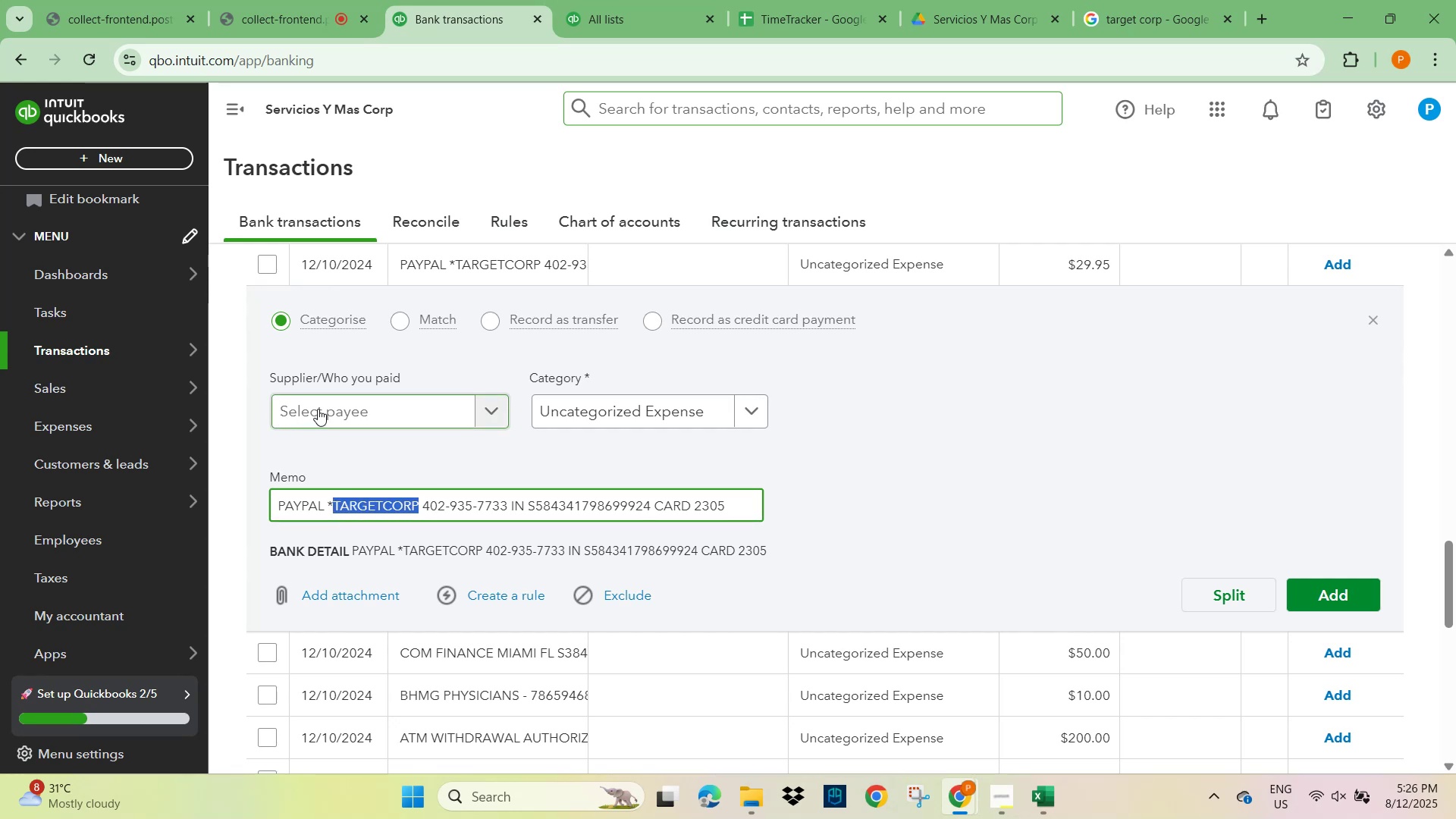 
key(Control+V)
 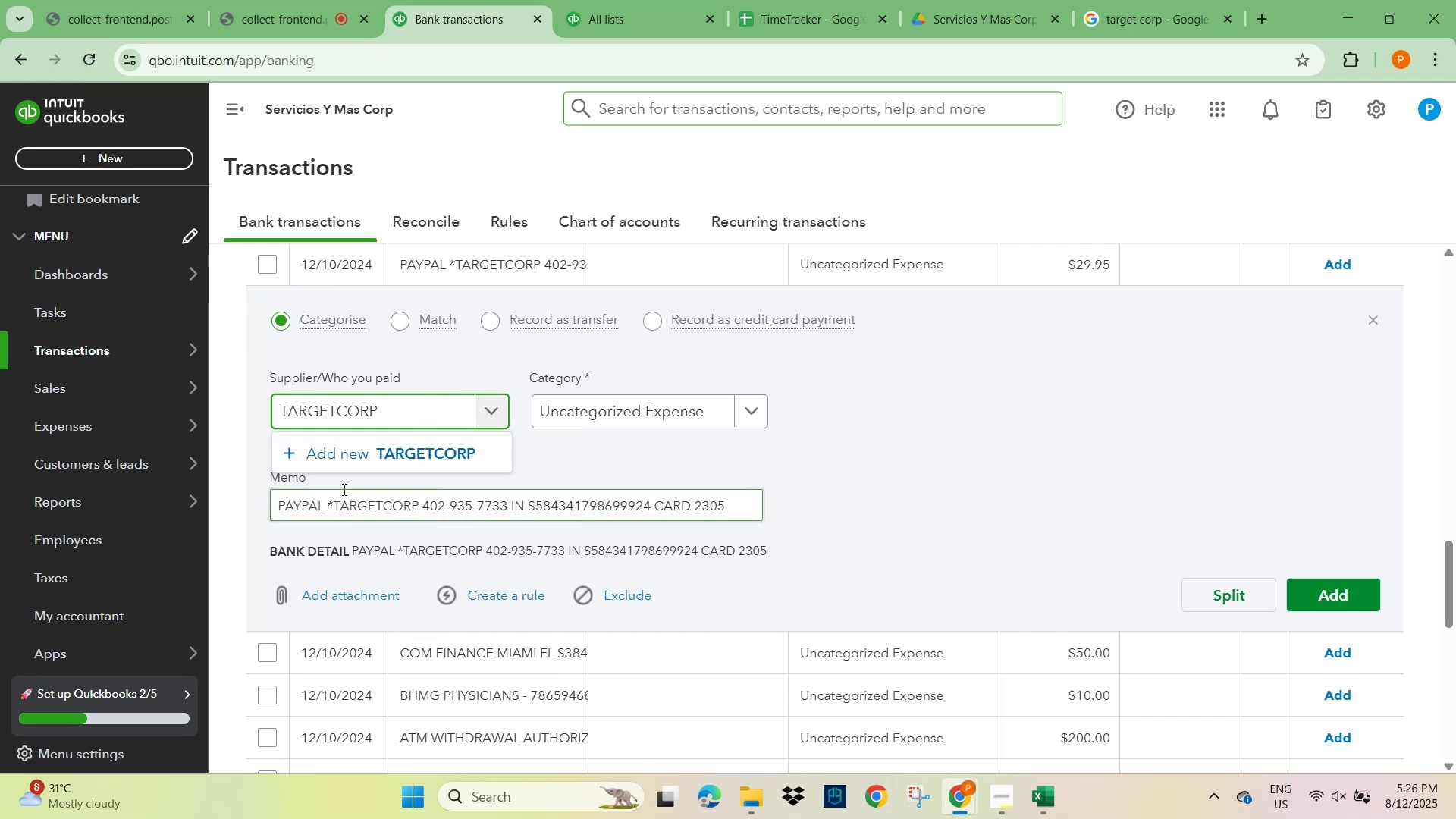 
left_click([412, 450])
 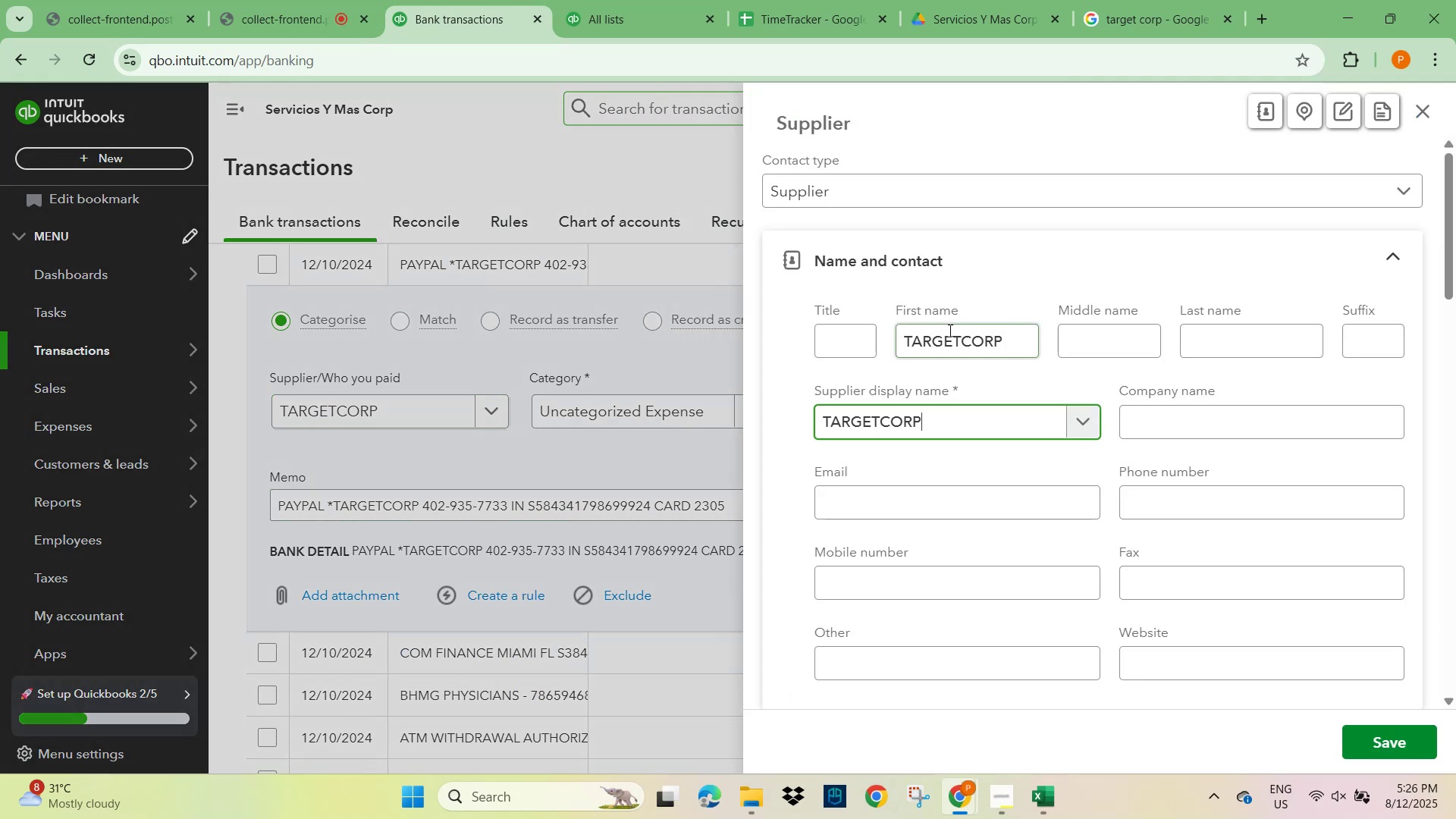 
scroll: coordinate [889, 515], scroll_direction: down, amount: 18.0
 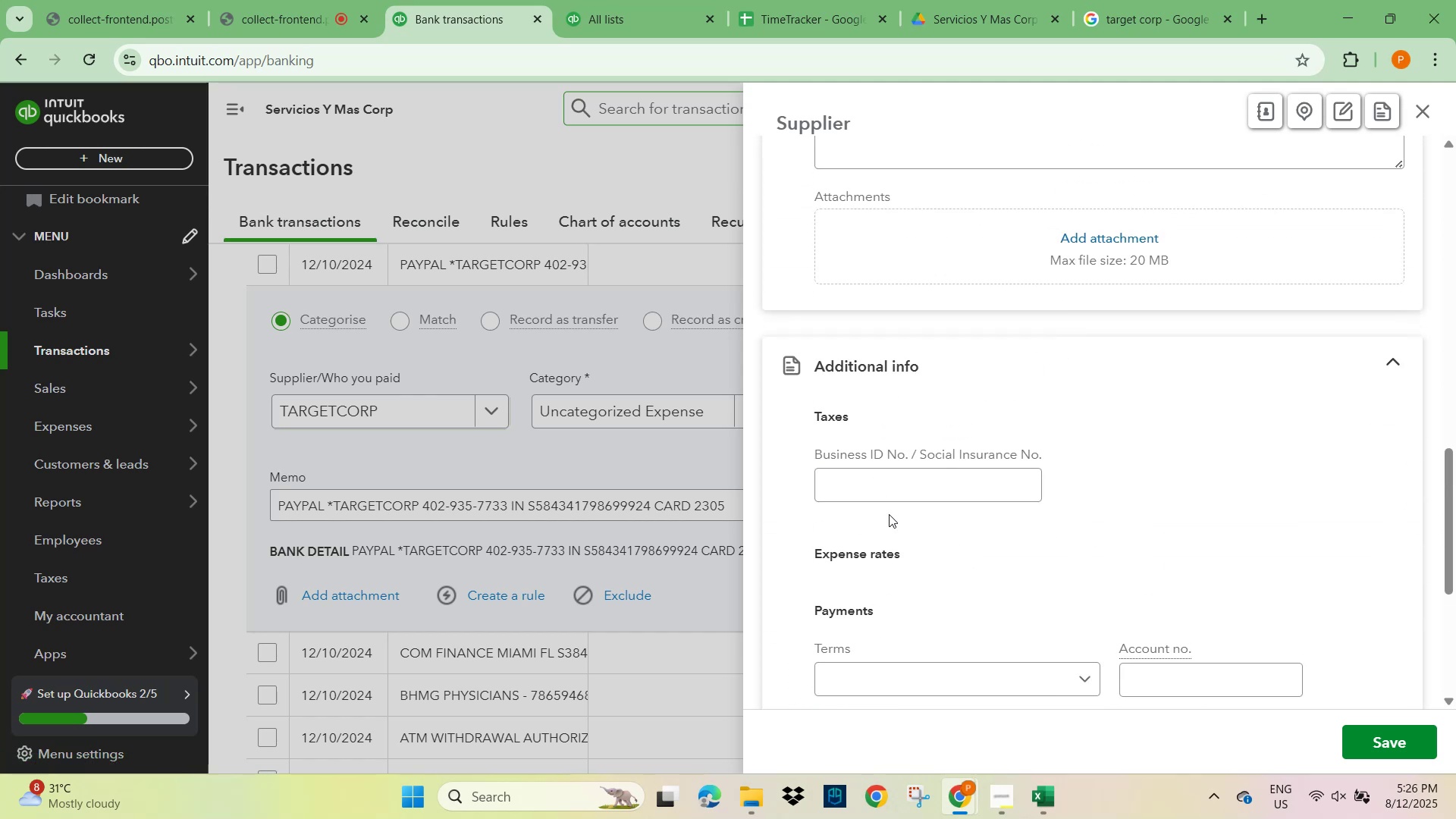 
scroll: coordinate [803, 476], scroll_direction: up, amount: 17.0
 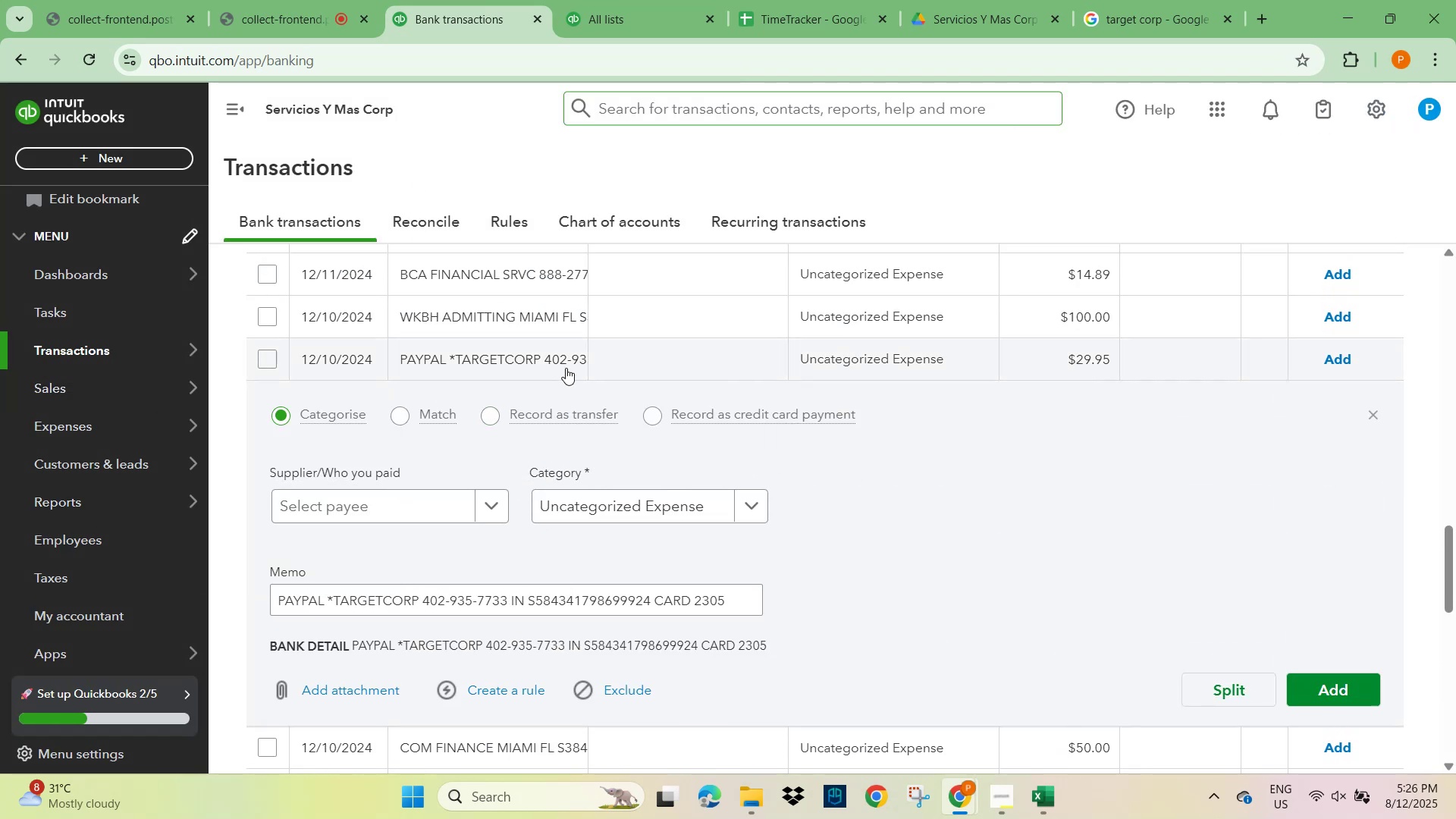 
wait(8.63)
 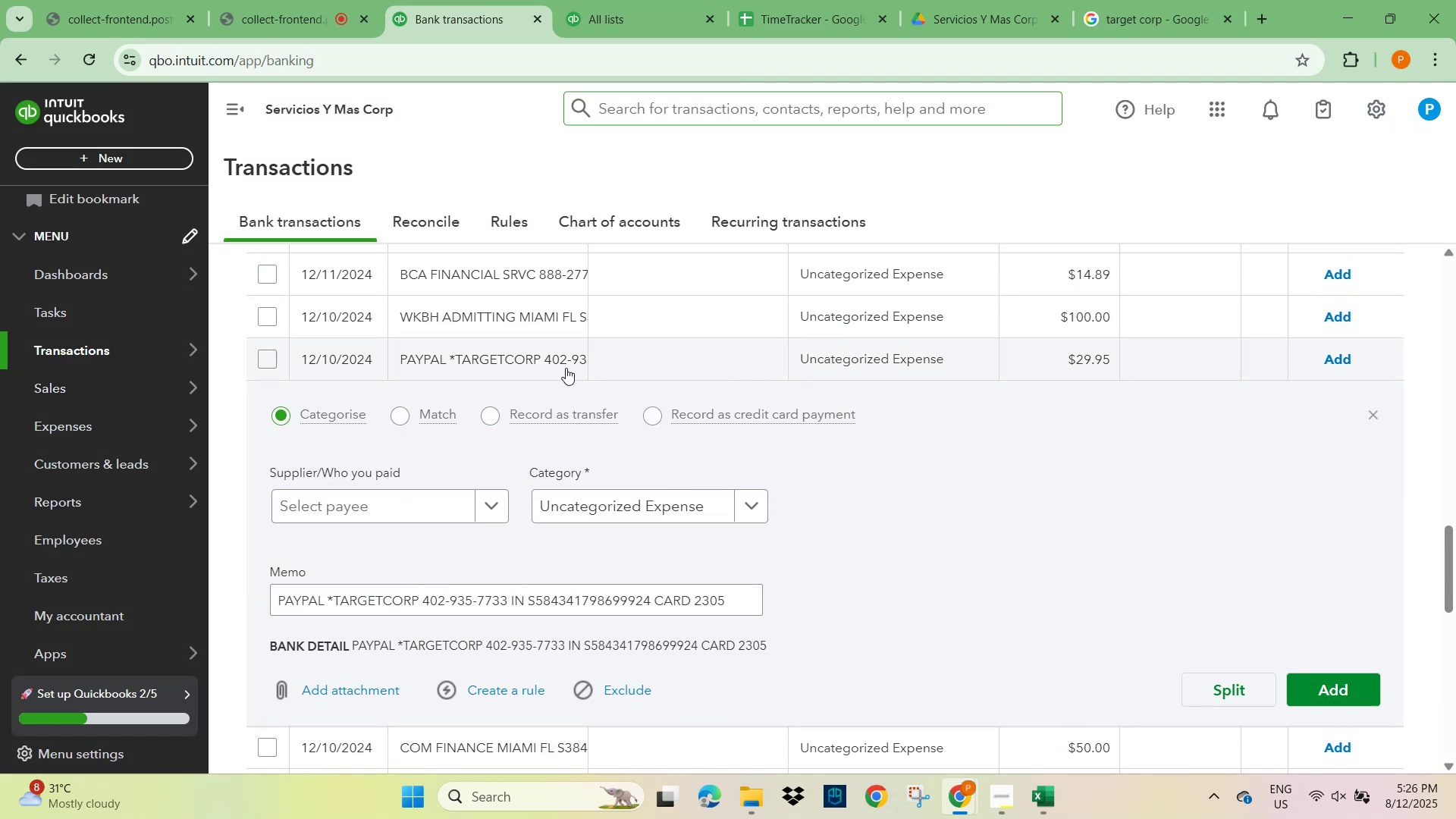 
left_click([442, 500])
 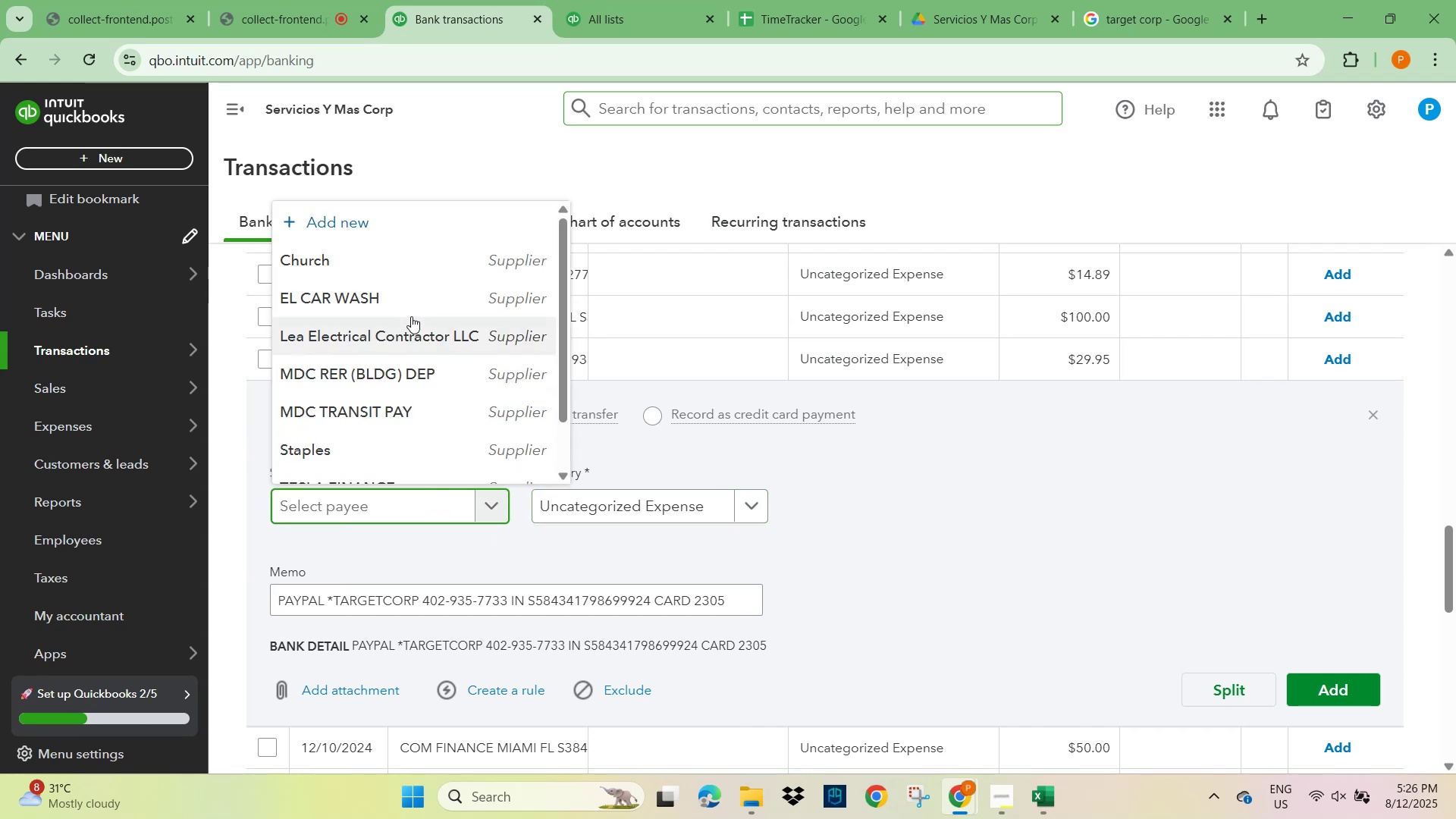 
key(Control+V)
 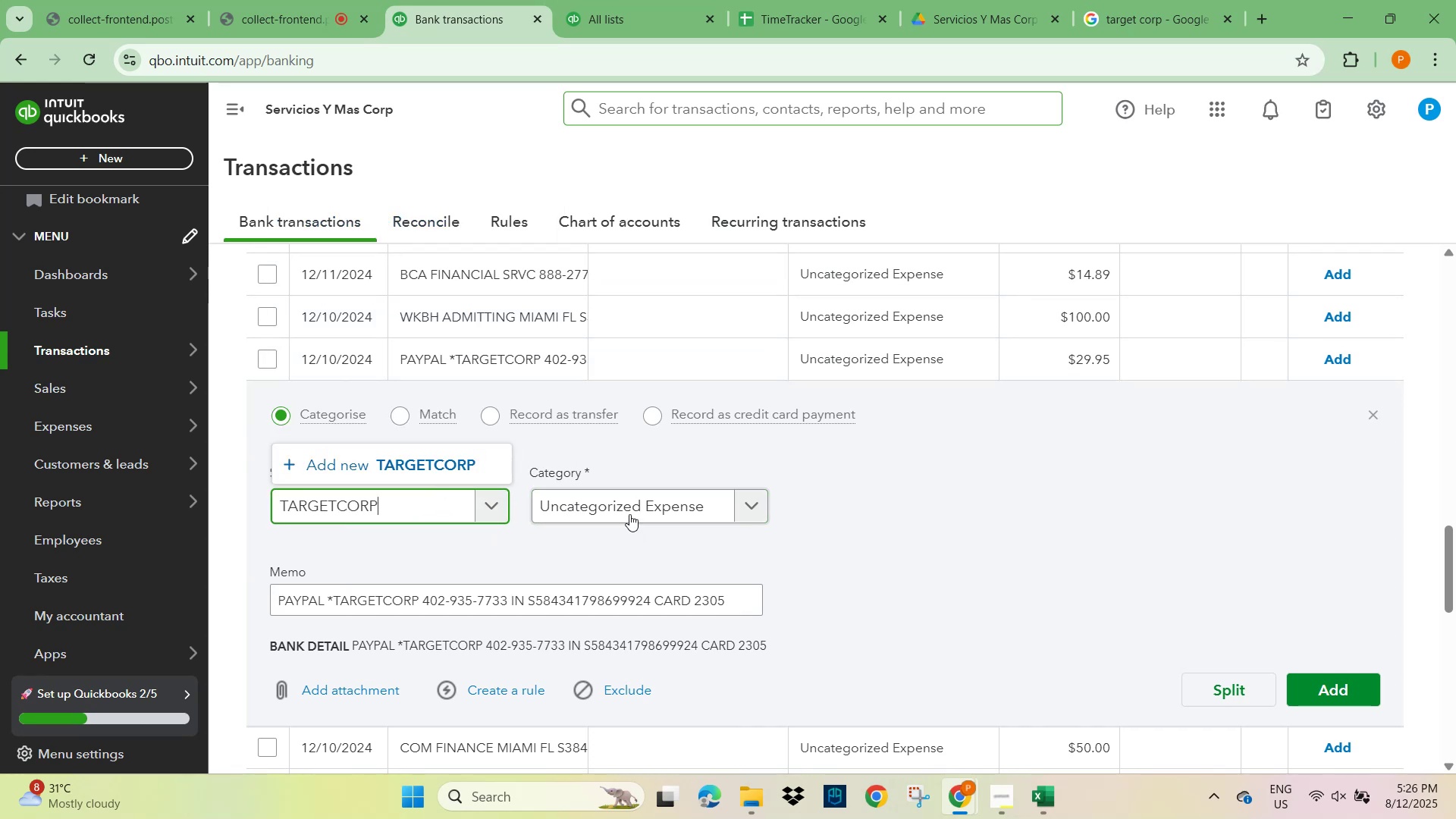 
left_click([425, 460])
 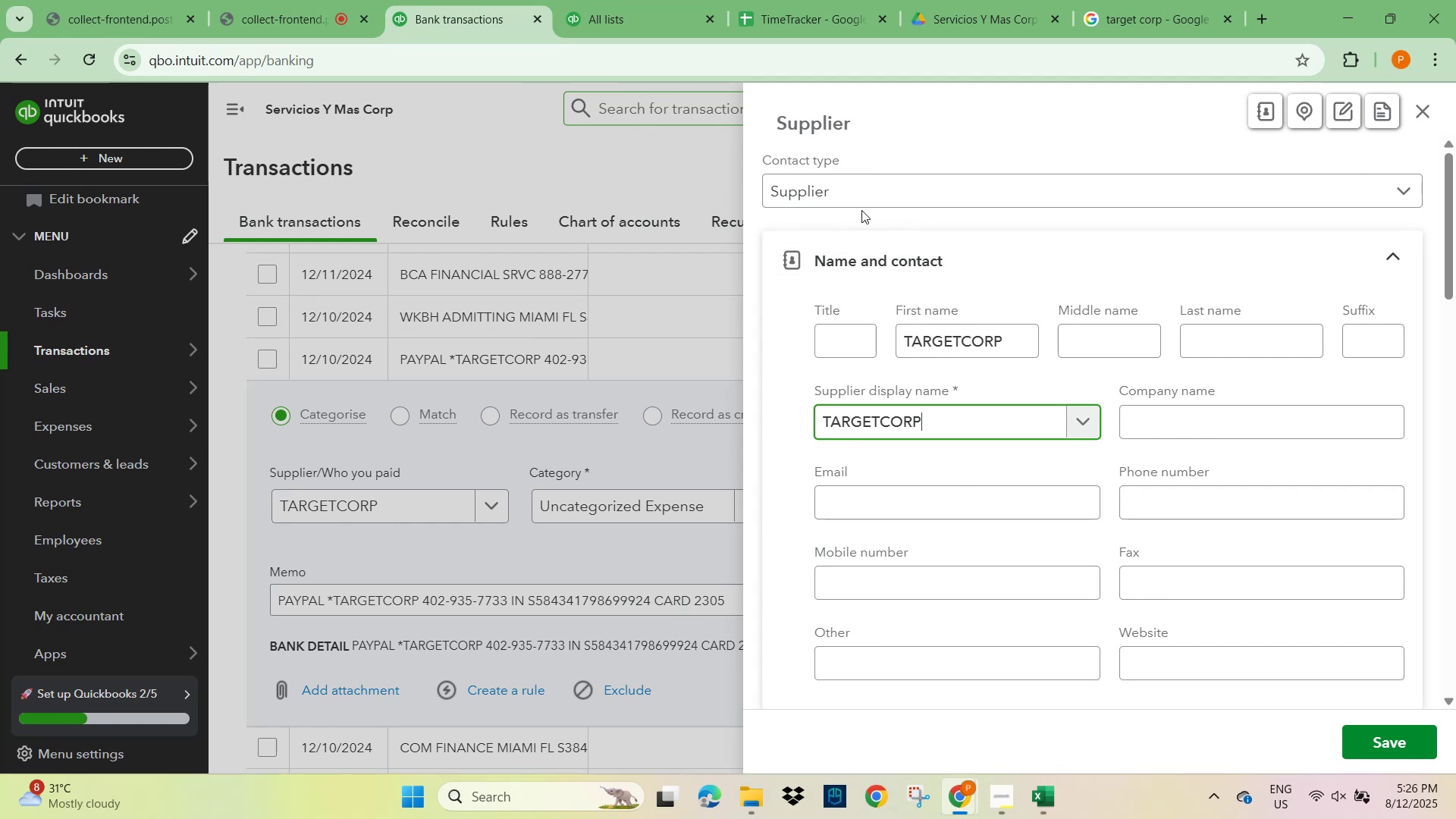 
wait(5.63)
 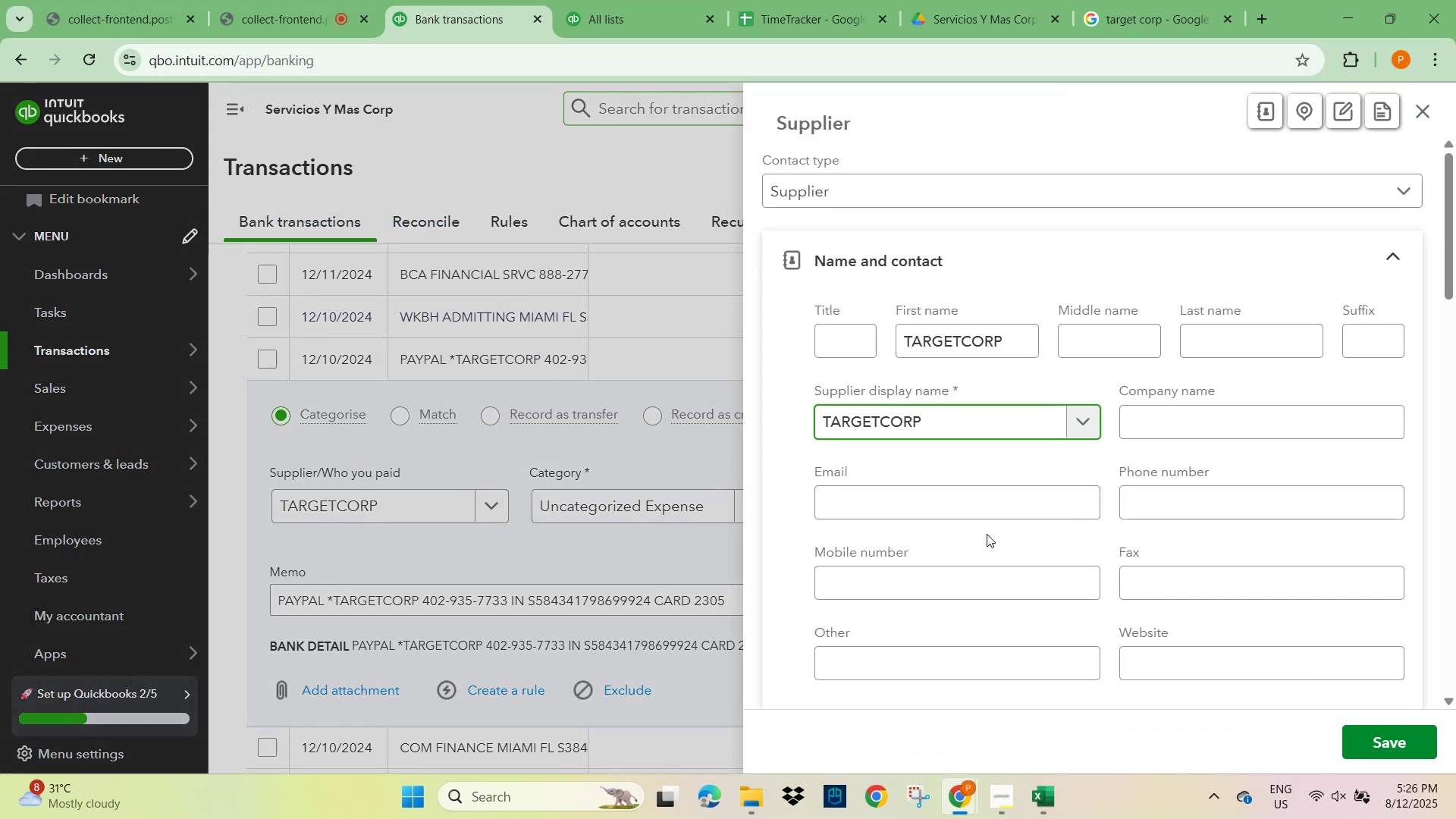 
scroll: coordinate [997, 524], scroll_direction: down, amount: 10.0
 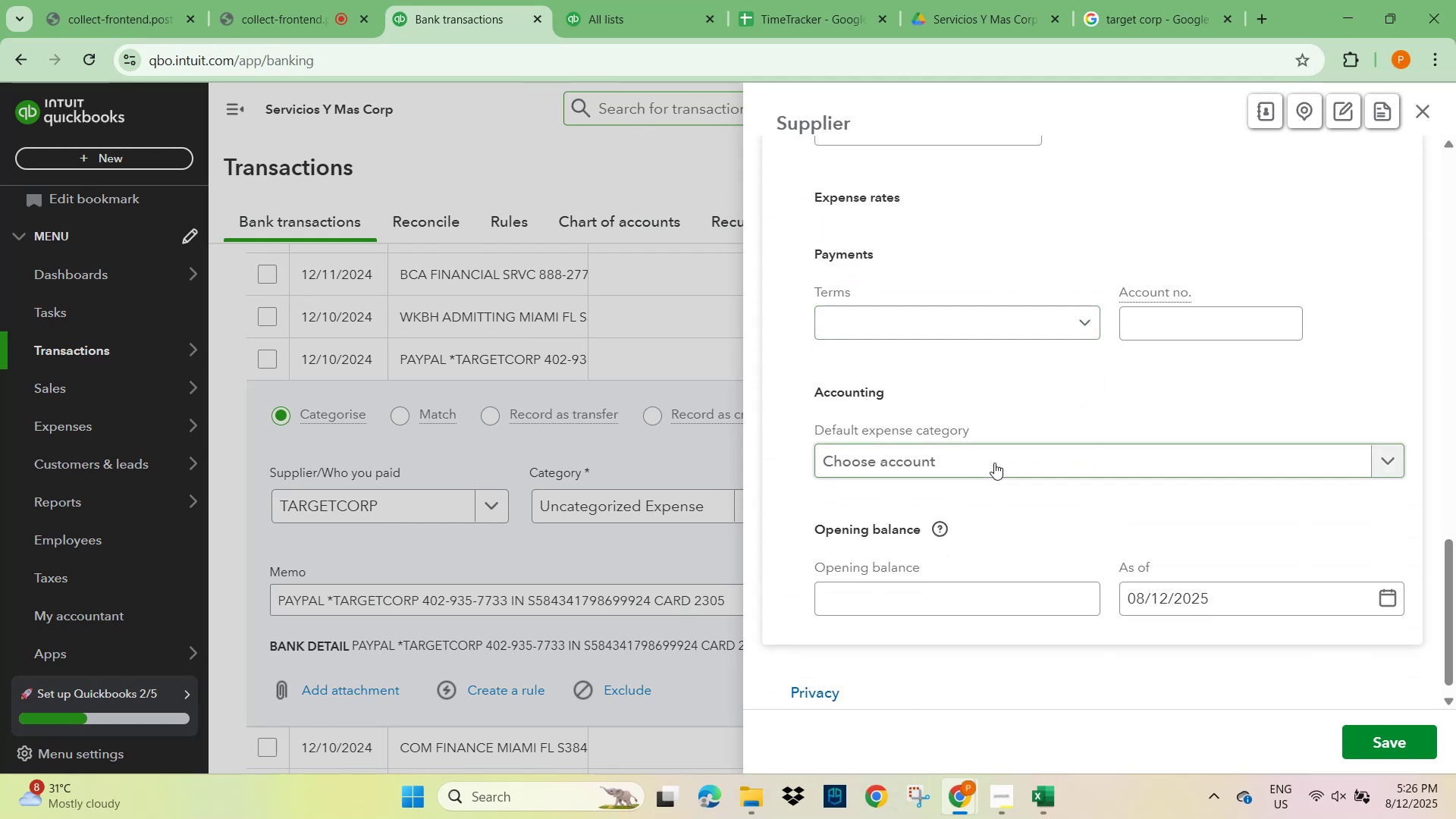 
left_click([994, 463])
 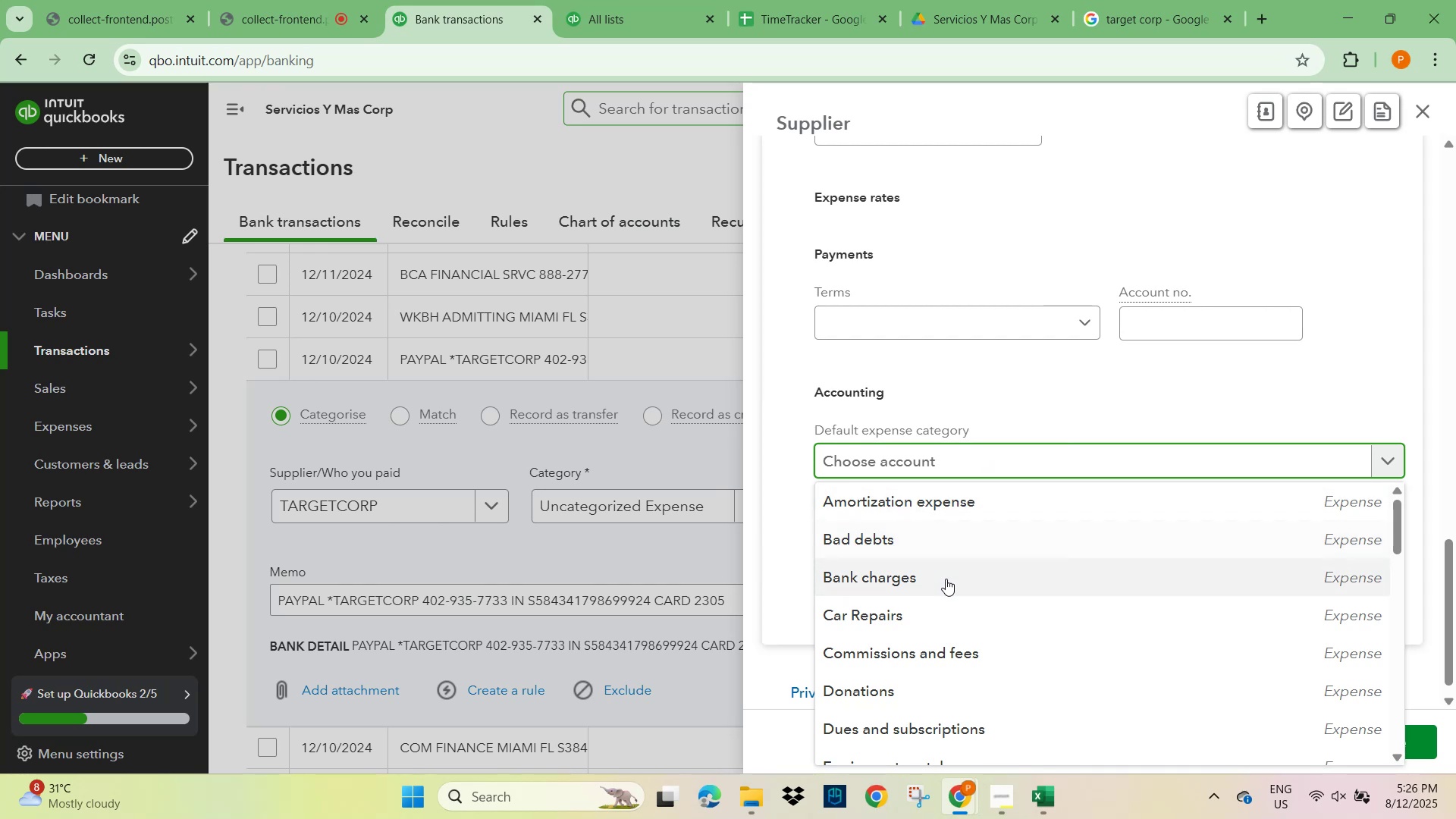 
scroll: coordinate [937, 571], scroll_direction: down, amount: 3.0
 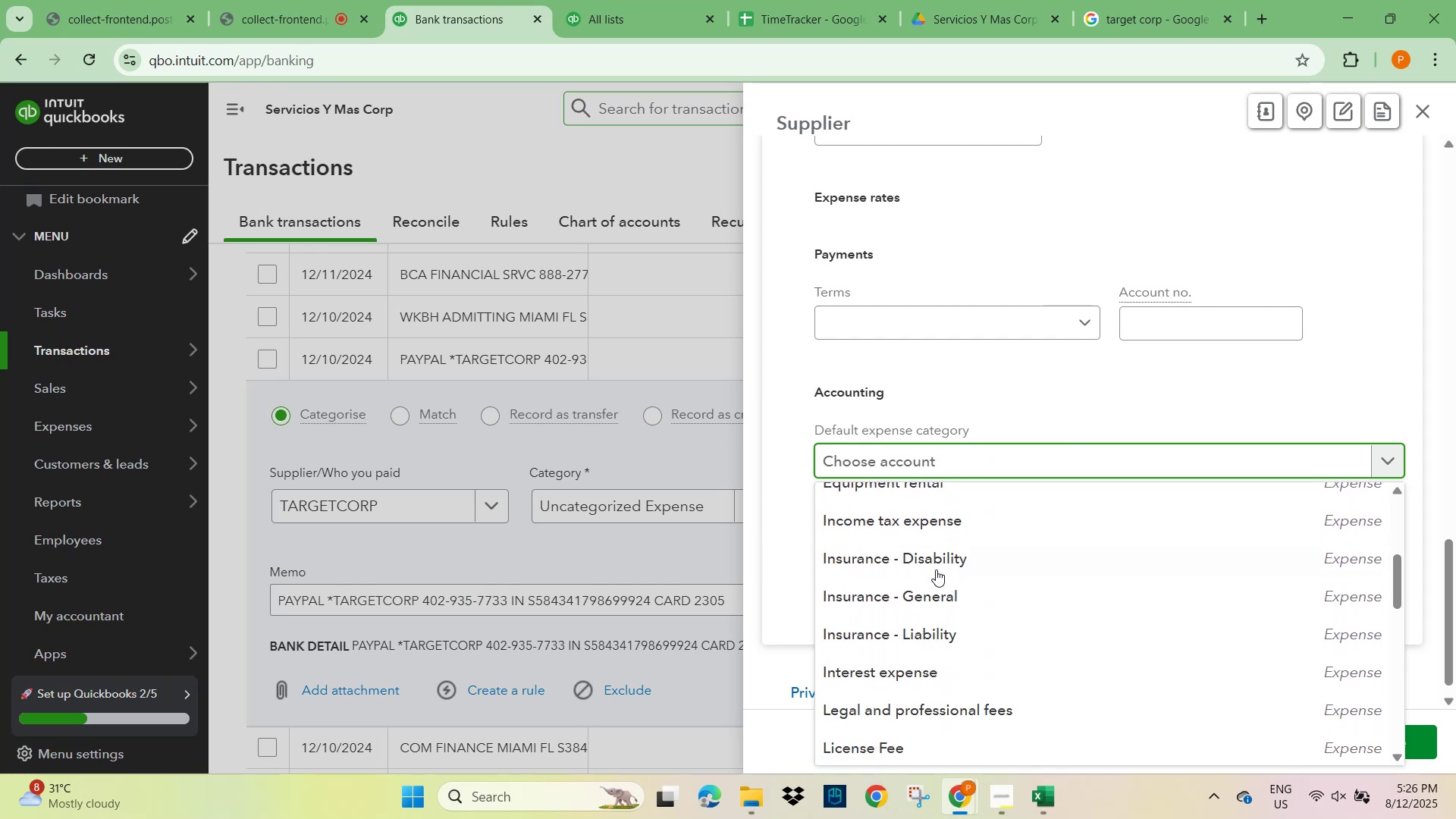 
scroll: coordinate [932, 562], scroll_direction: up, amount: 1.0
 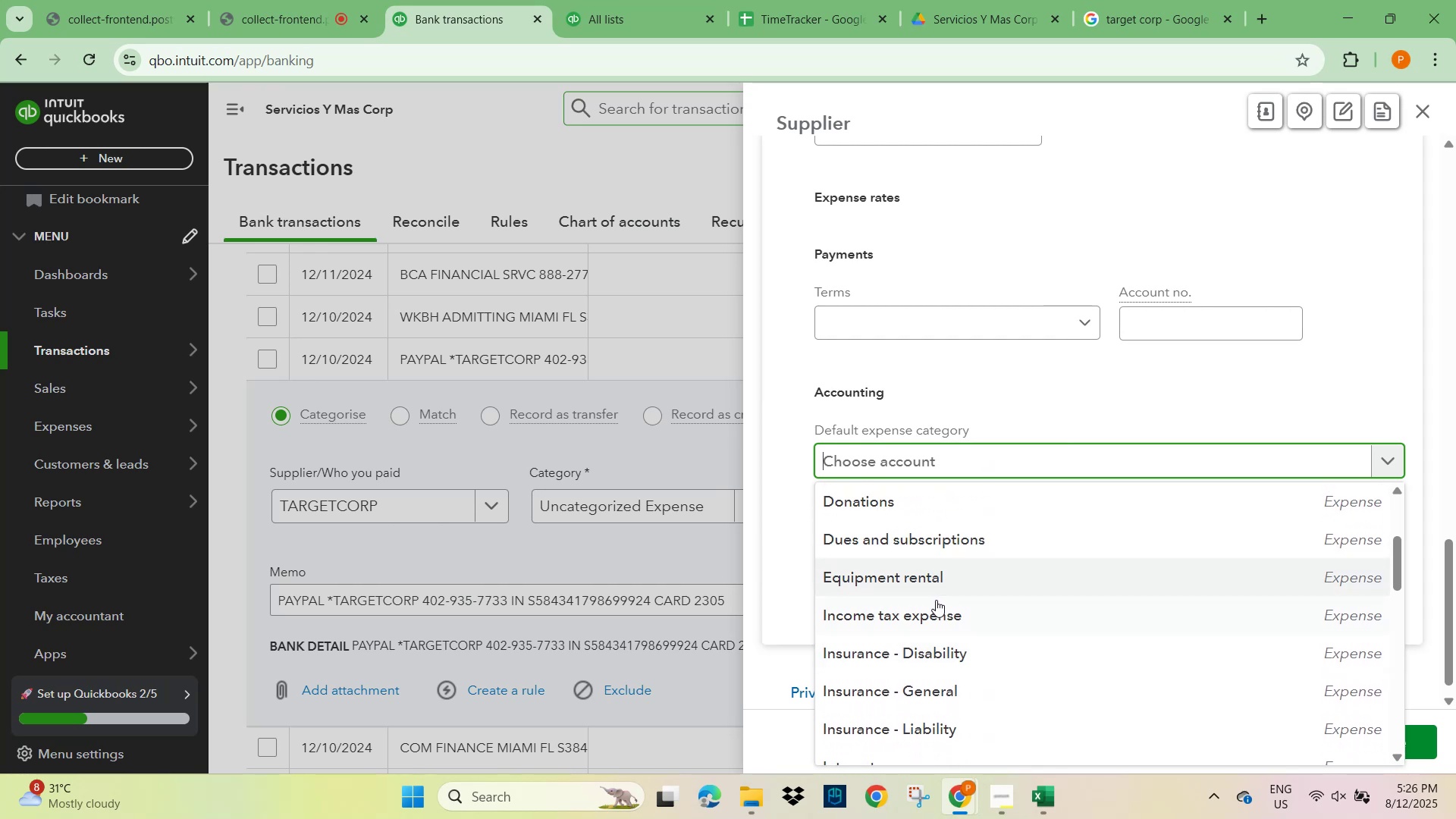 
scroll: coordinate [963, 641], scroll_direction: down, amount: 3.0
 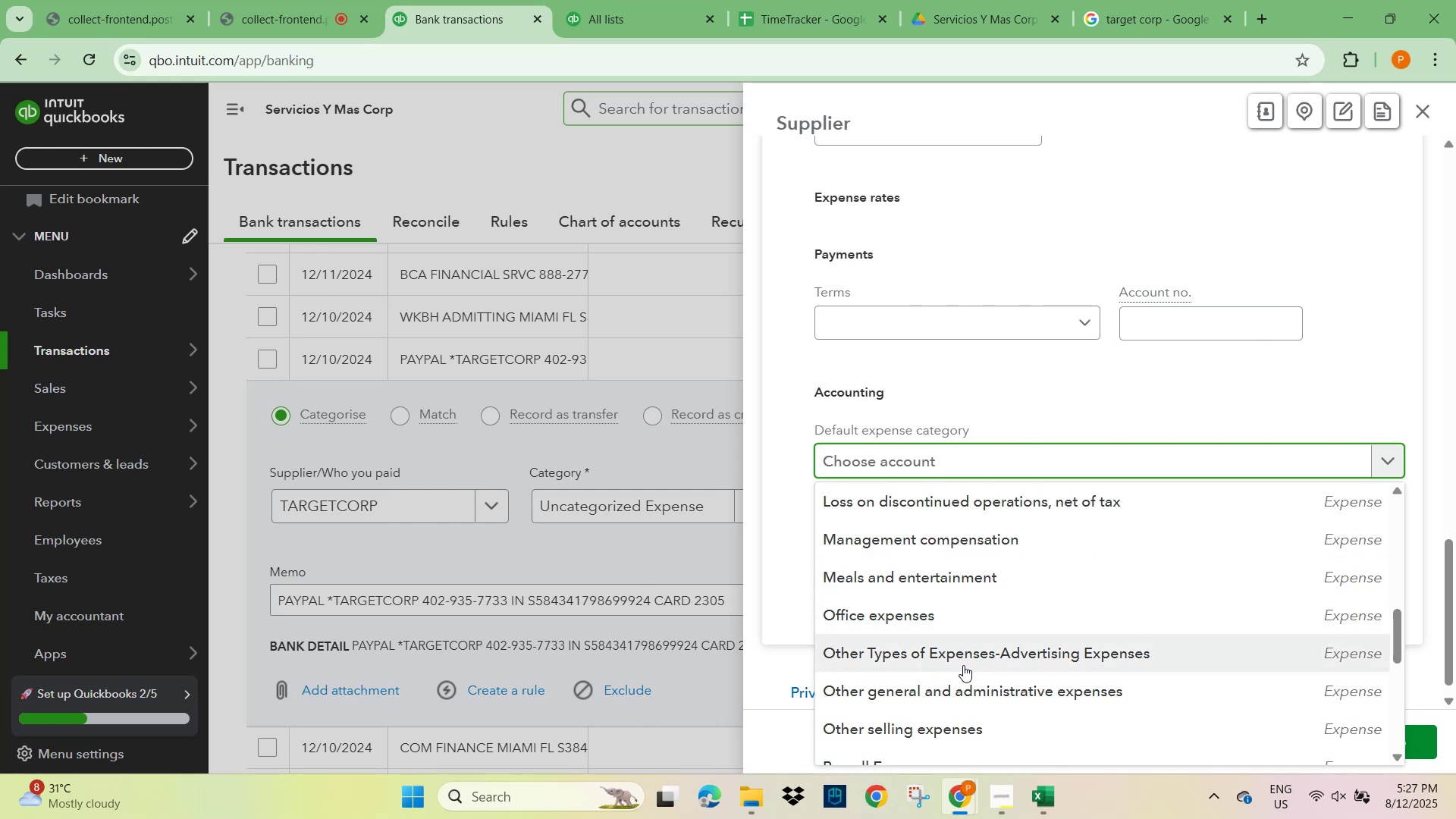 
wait(5.44)
 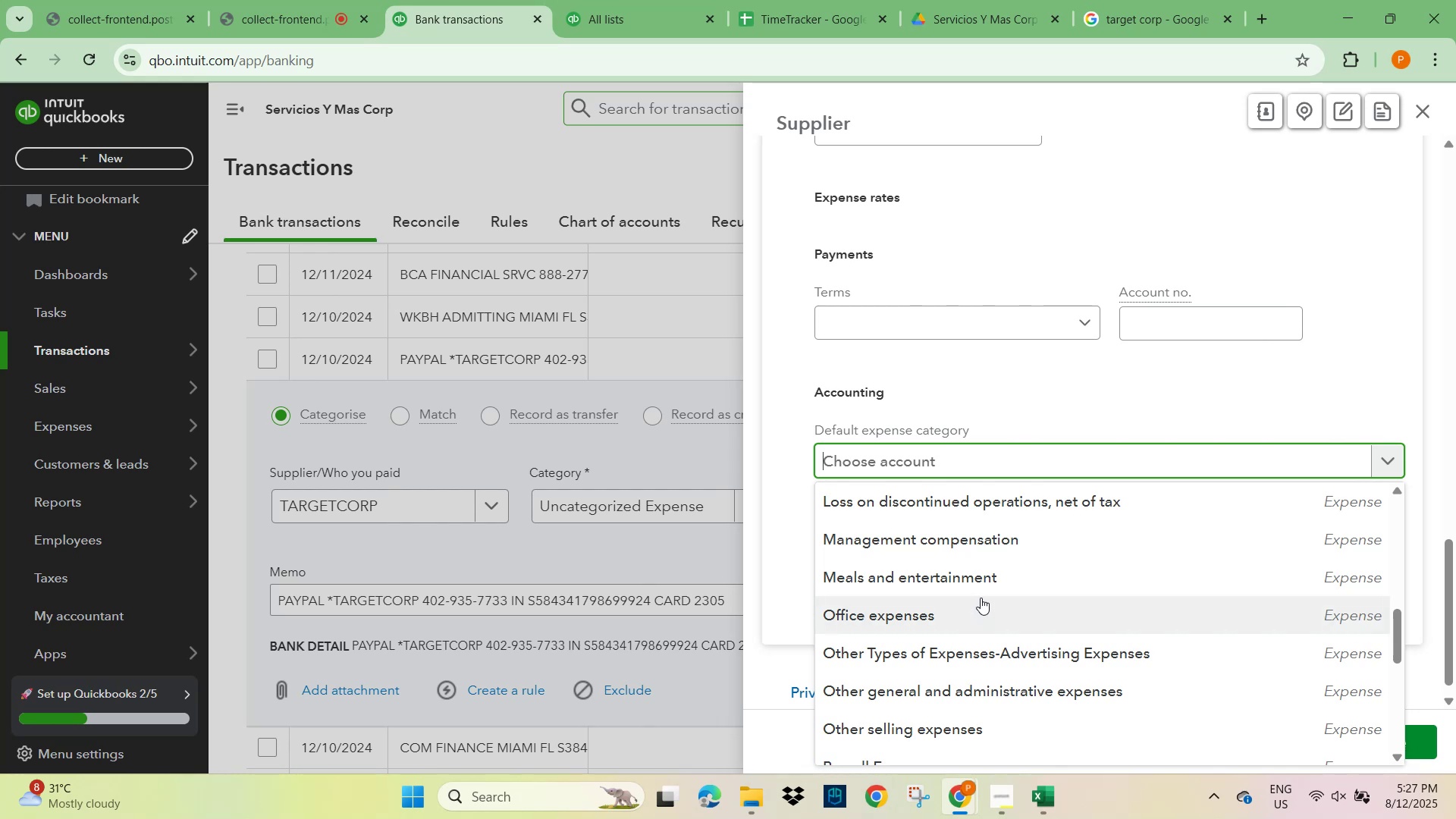 
scroll: coordinate [962, 664], scroll_direction: down, amount: 5.0
 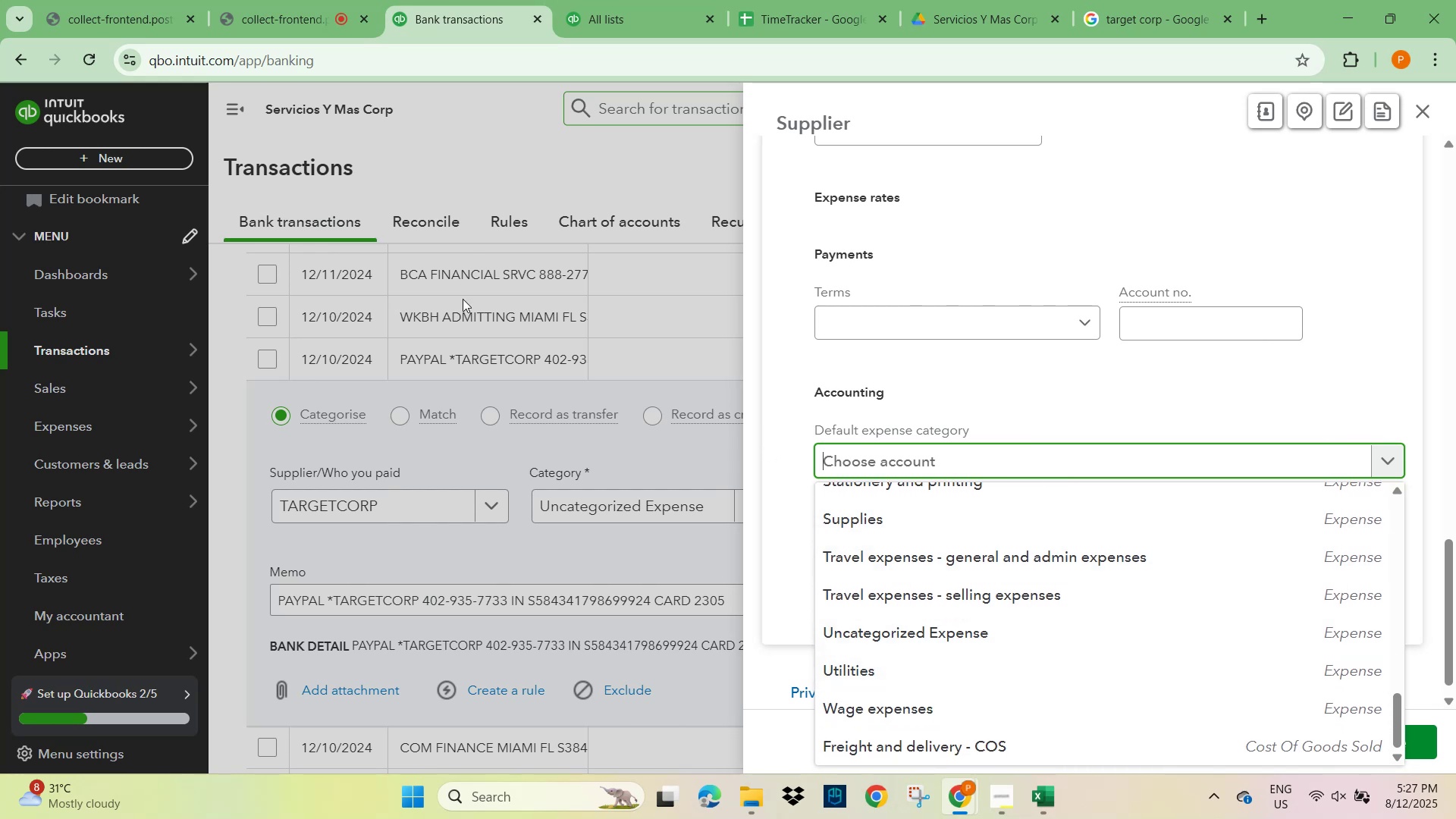 
wait(10.69)
 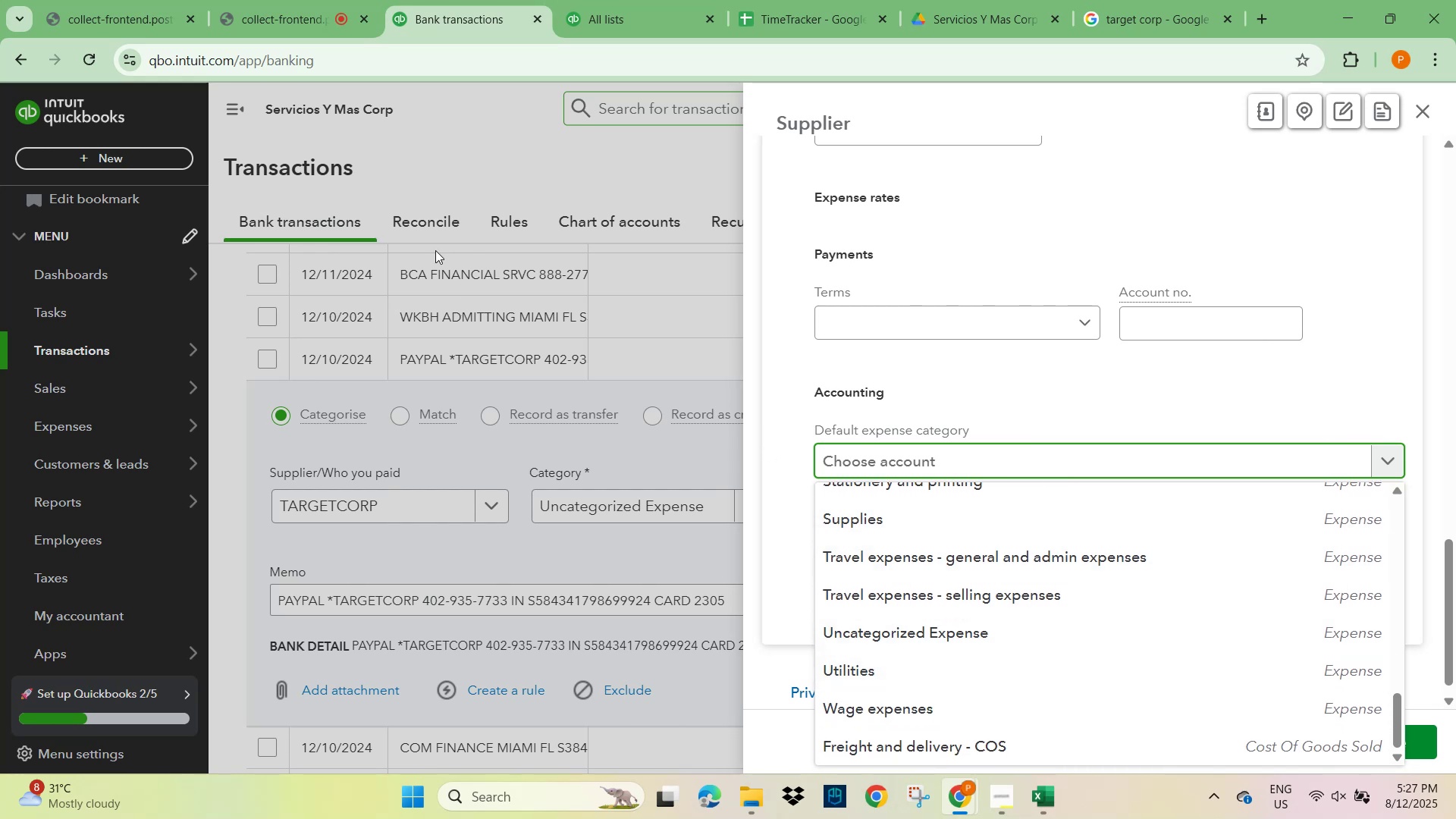 
key(Control+C)
 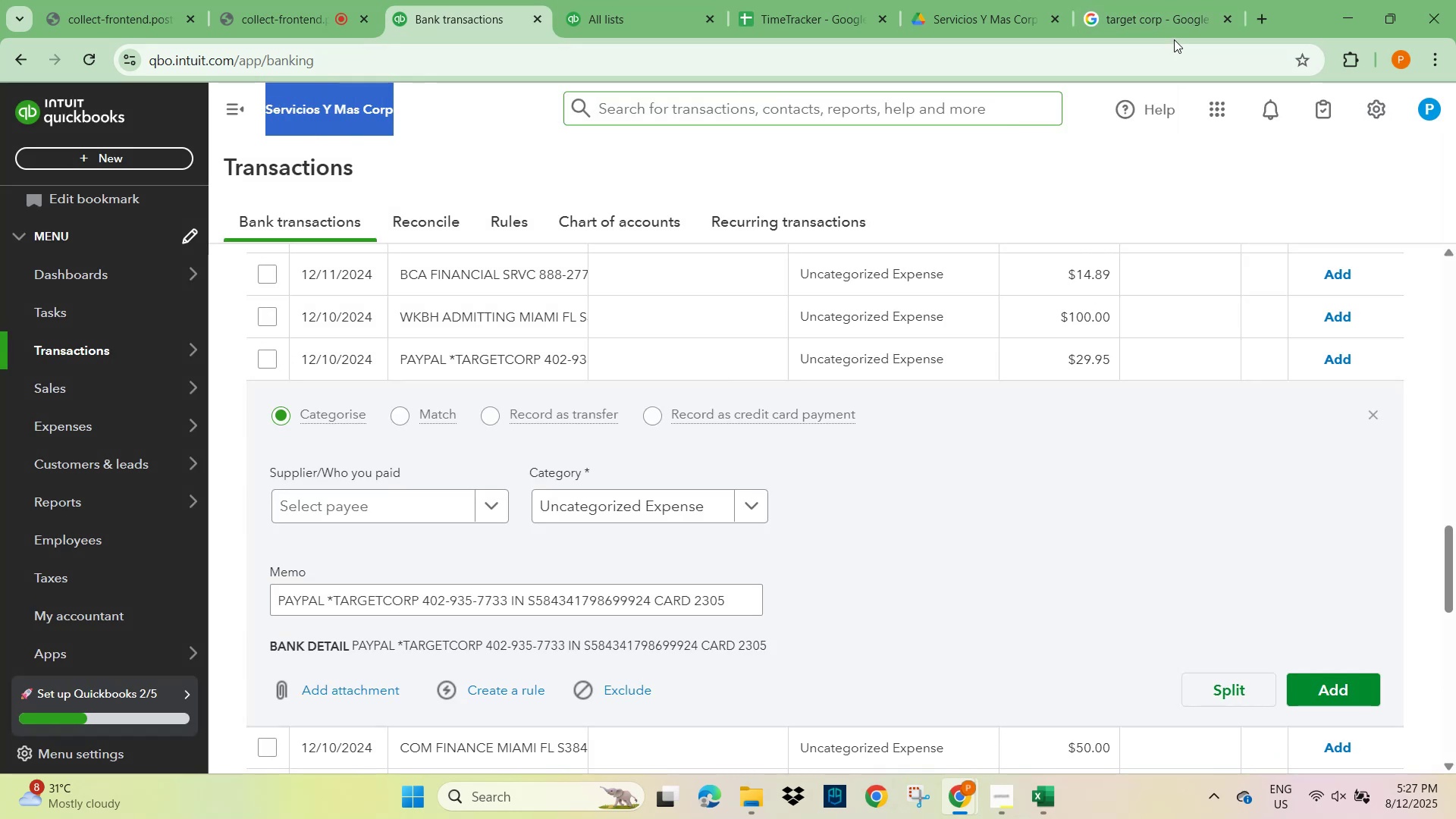 
left_click([1160, 21])
 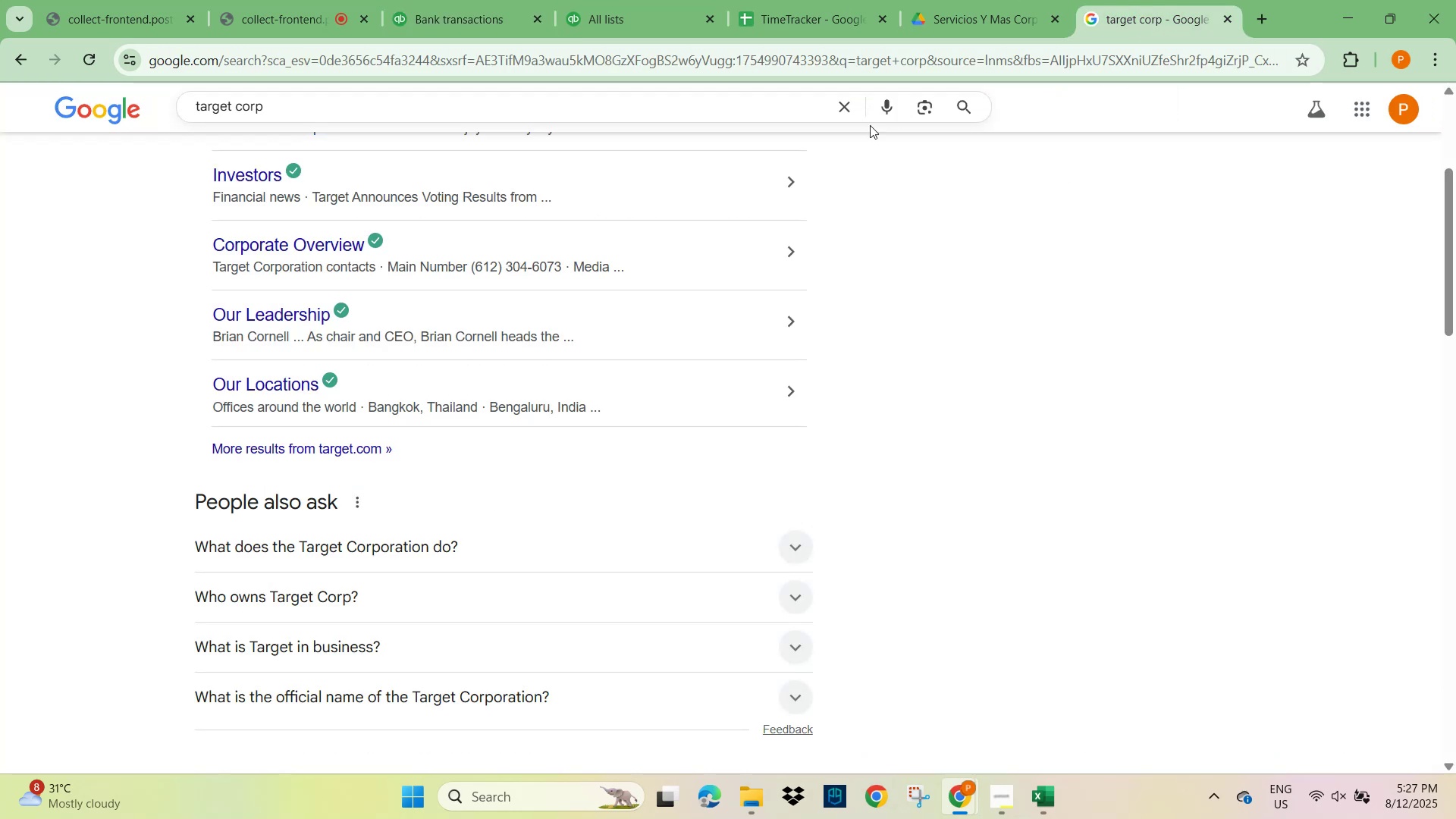 
left_click([851, 110])
 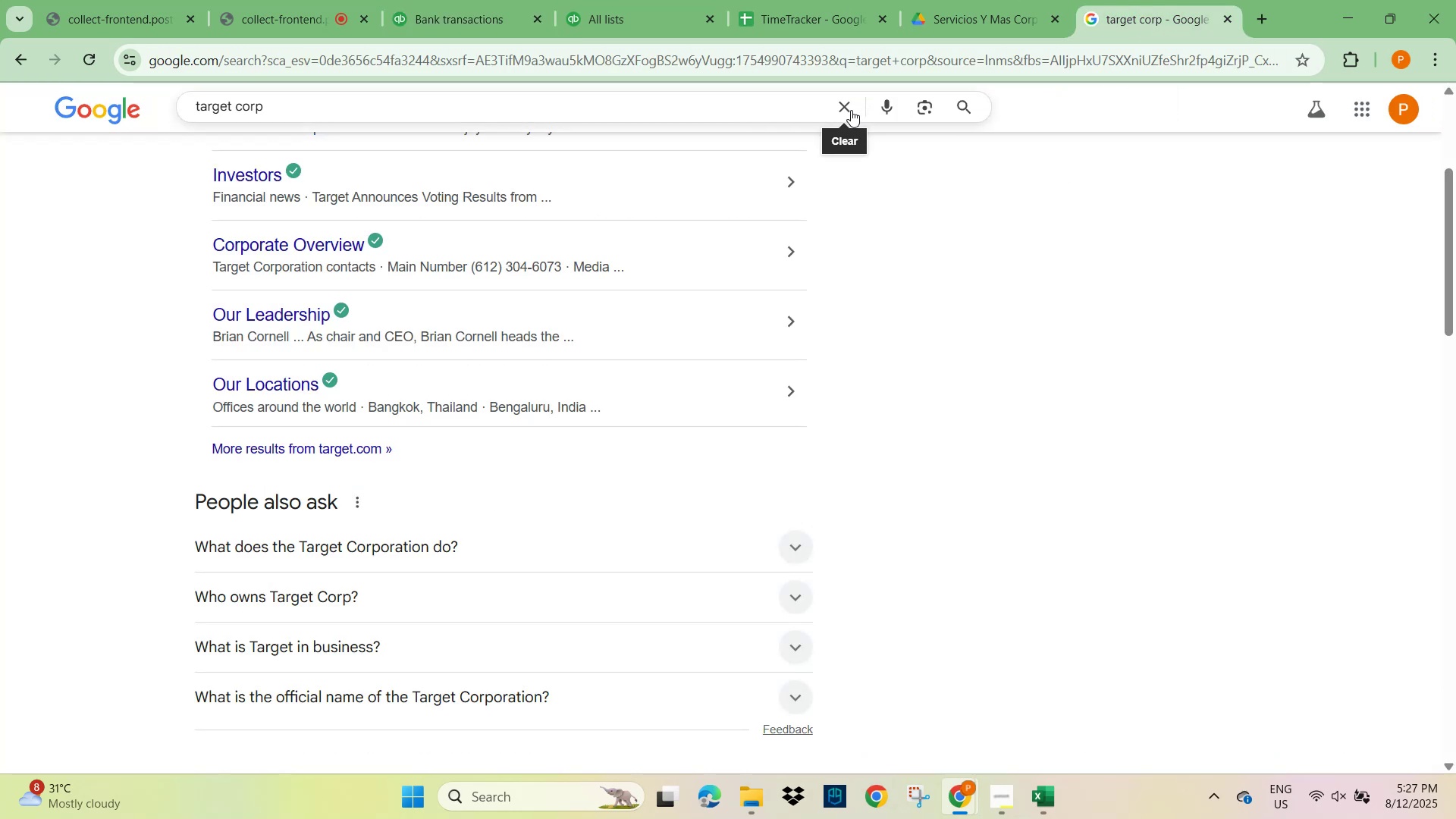 
key(Control+V)
 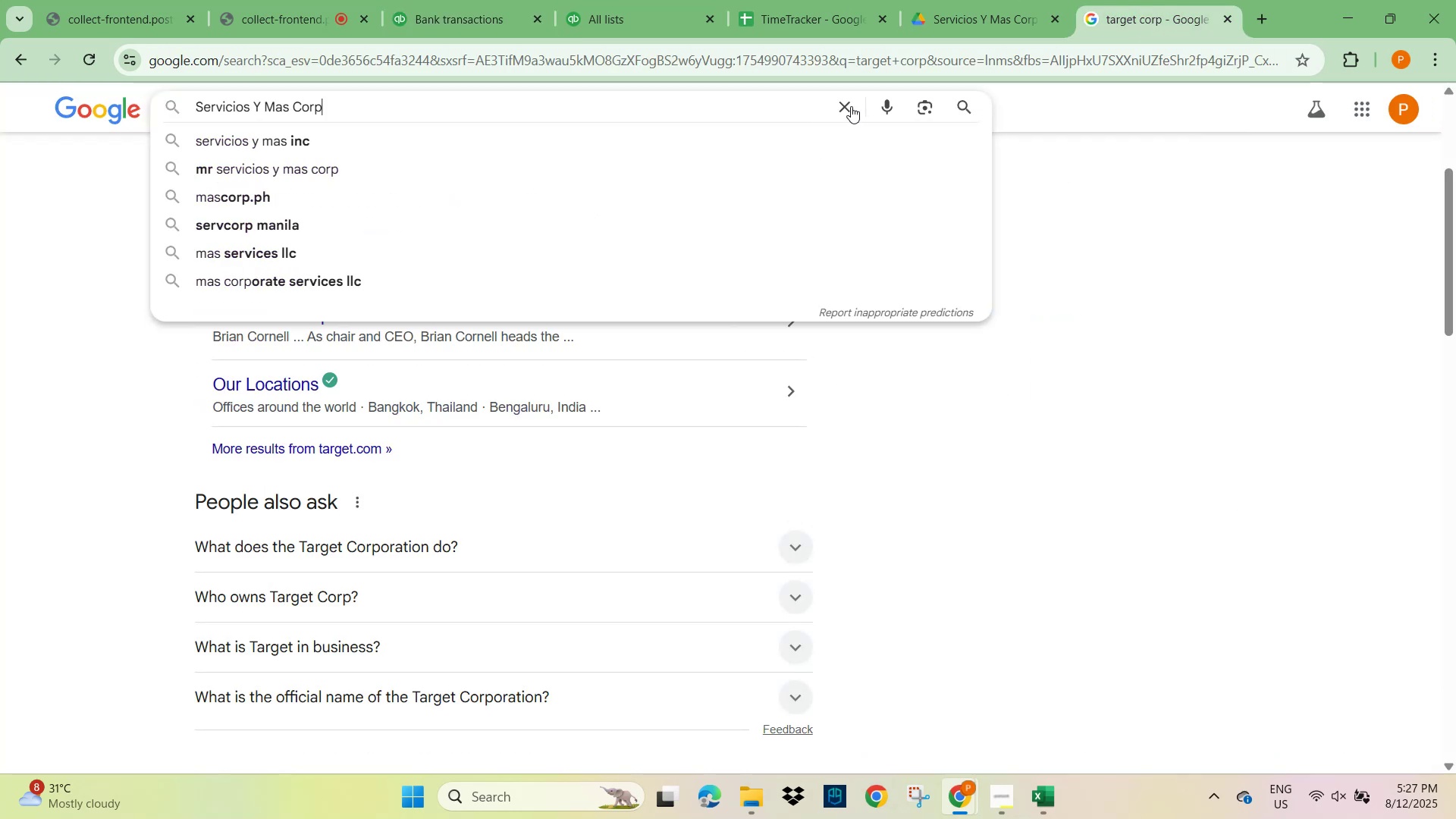 
key(NumpadAdd)
 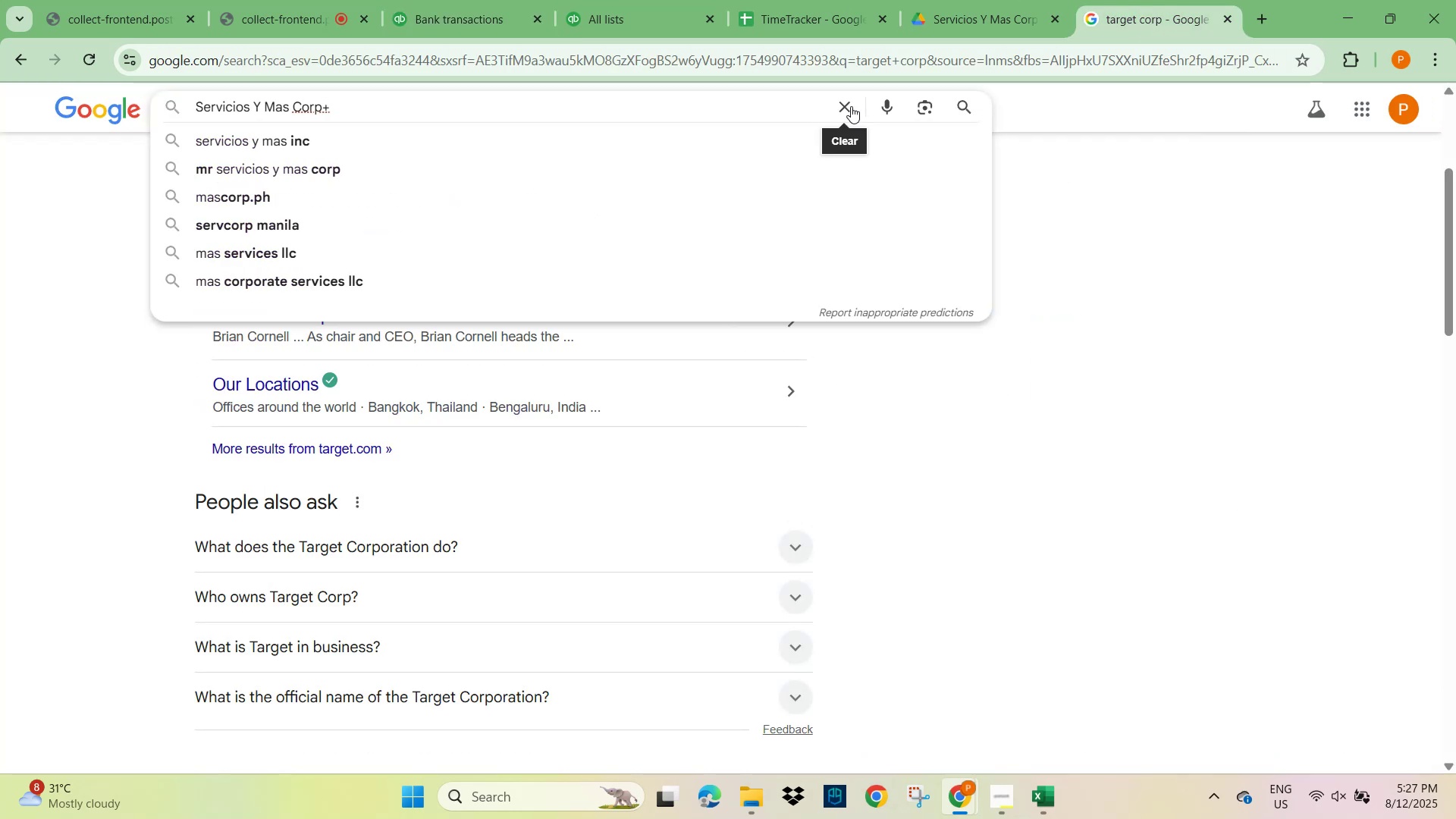 
key(Backspace)
 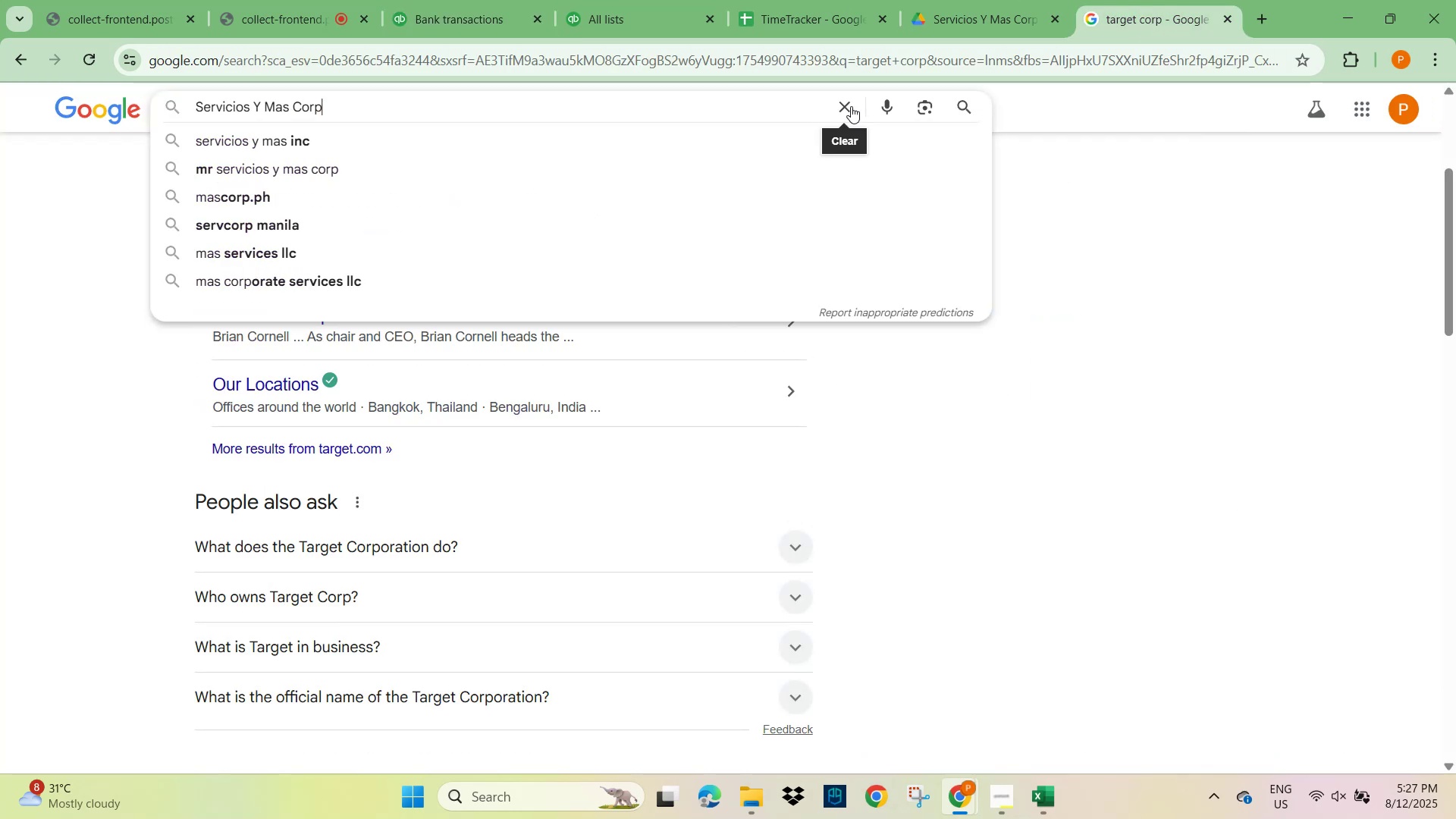 
key(NumpadEnter)
 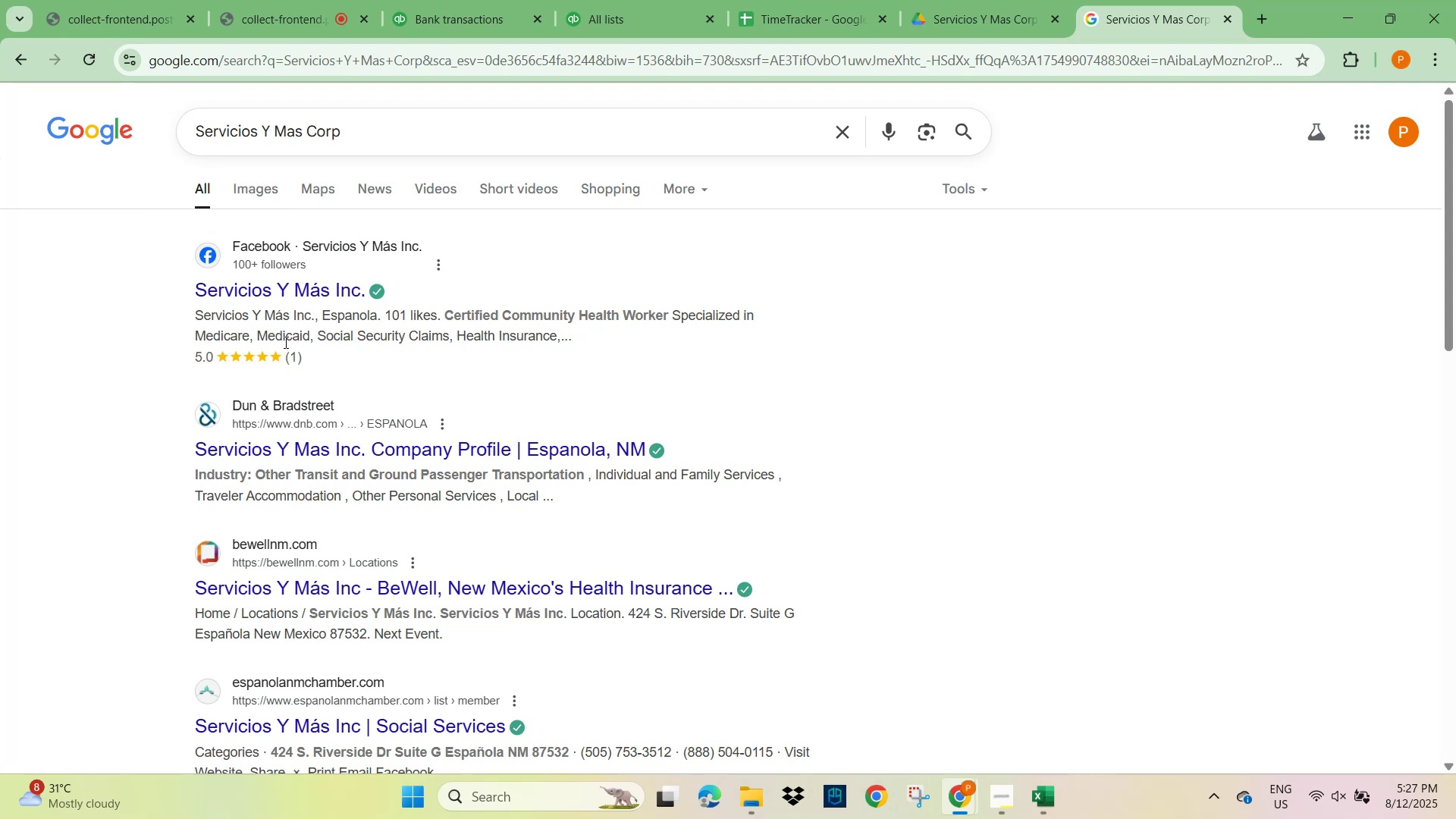 
wait(10.62)
 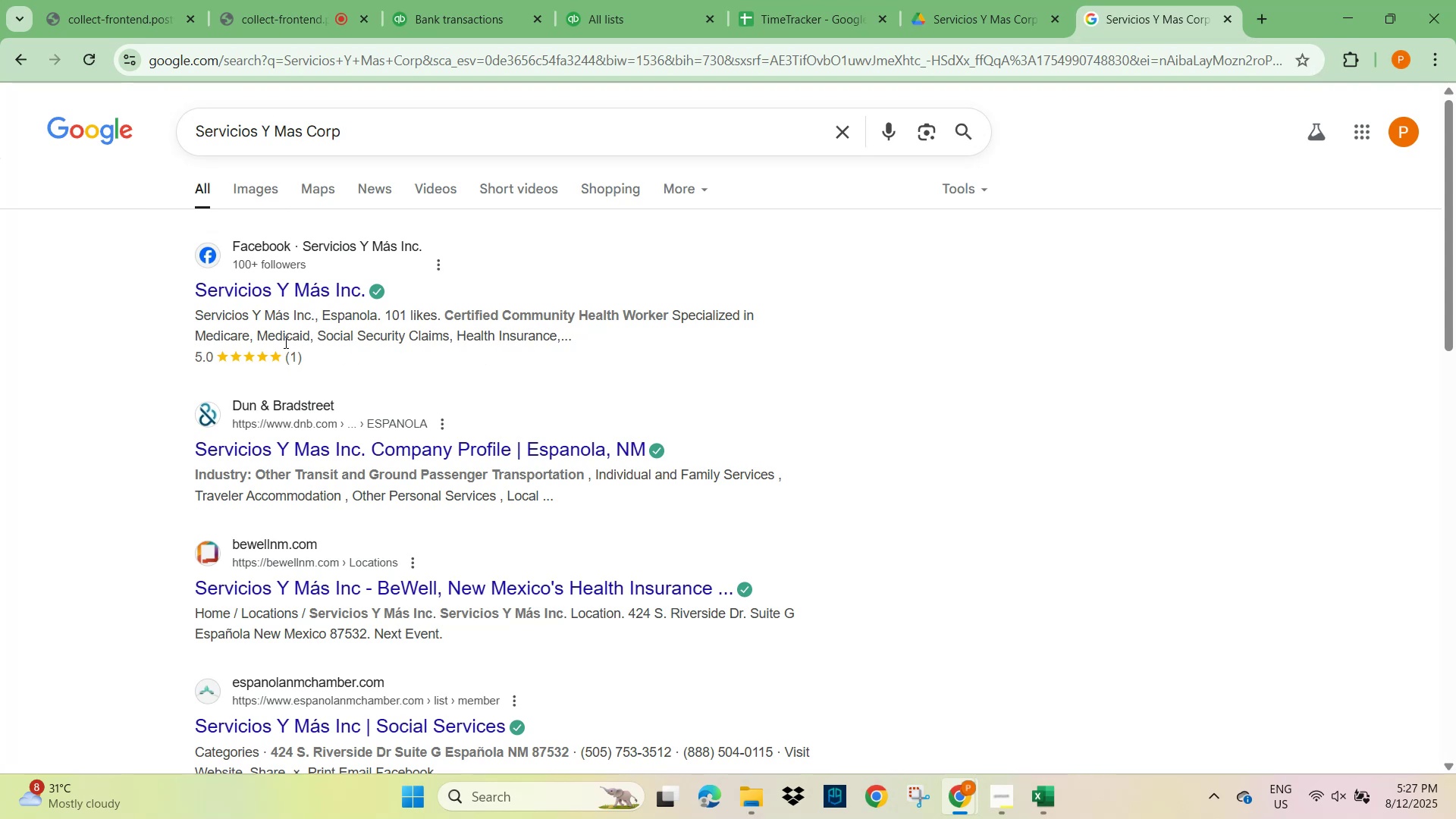 
left_click([456, 14])
 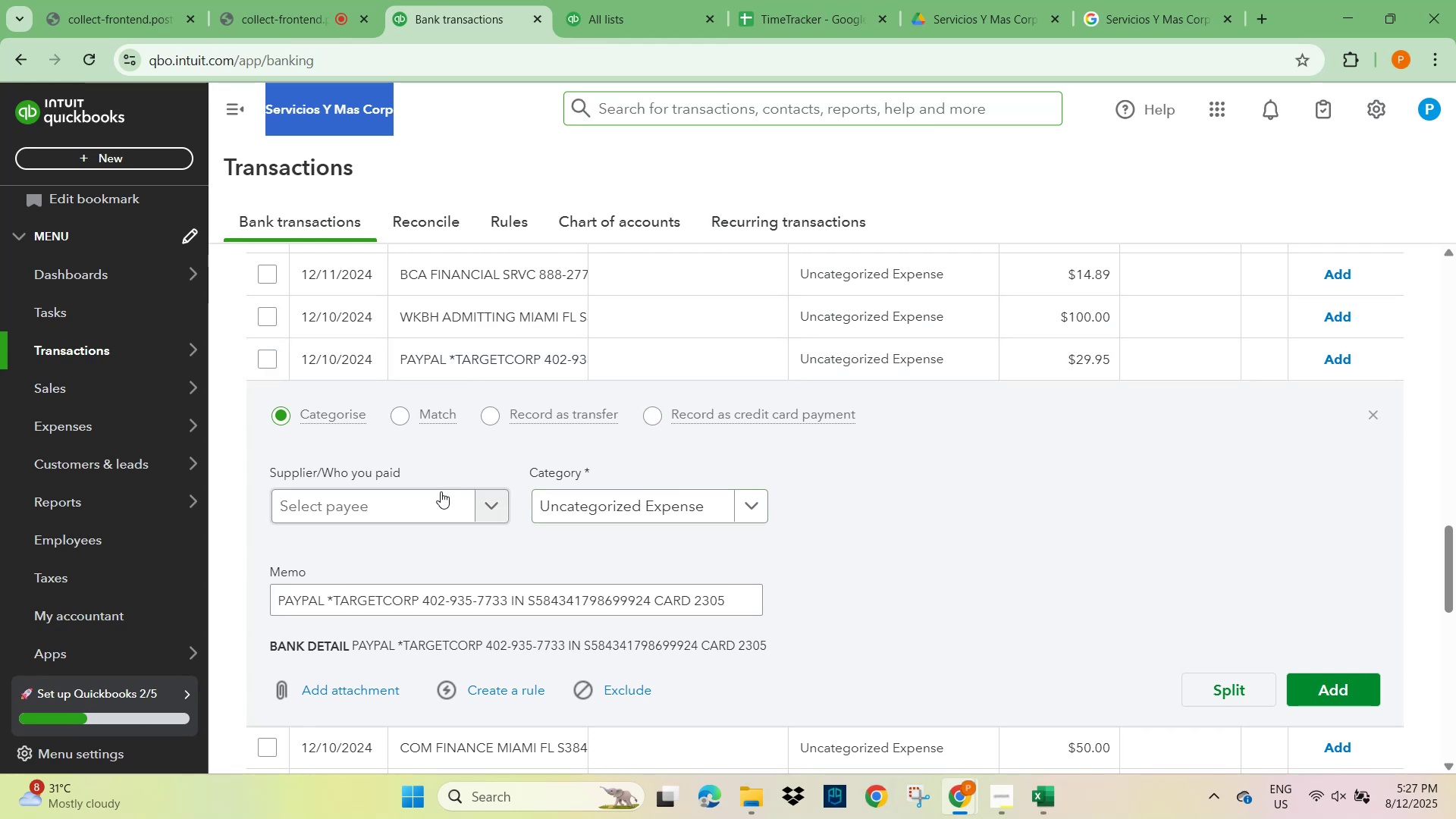 
wait(9.08)
 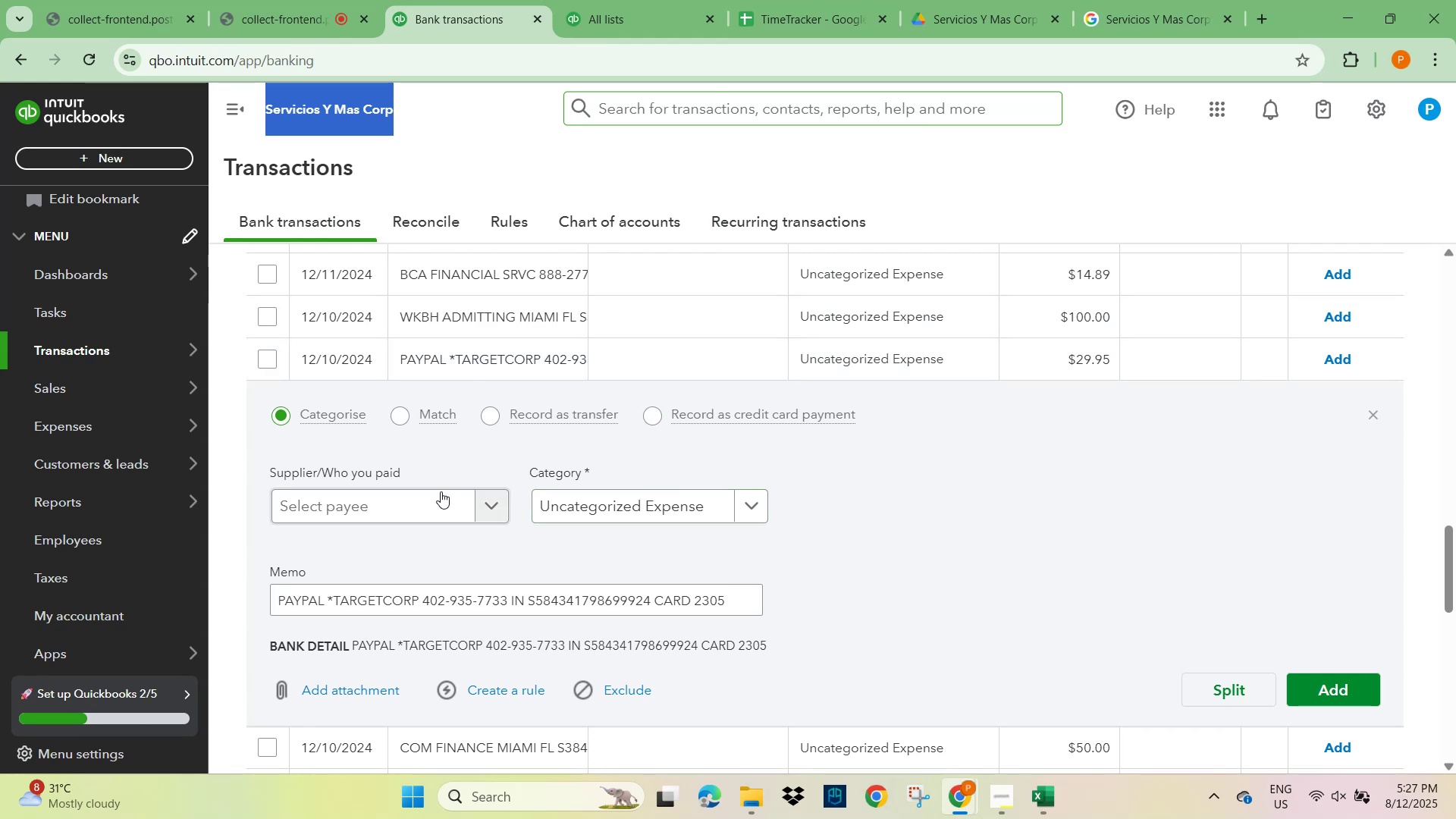 
left_click([501, 315])
 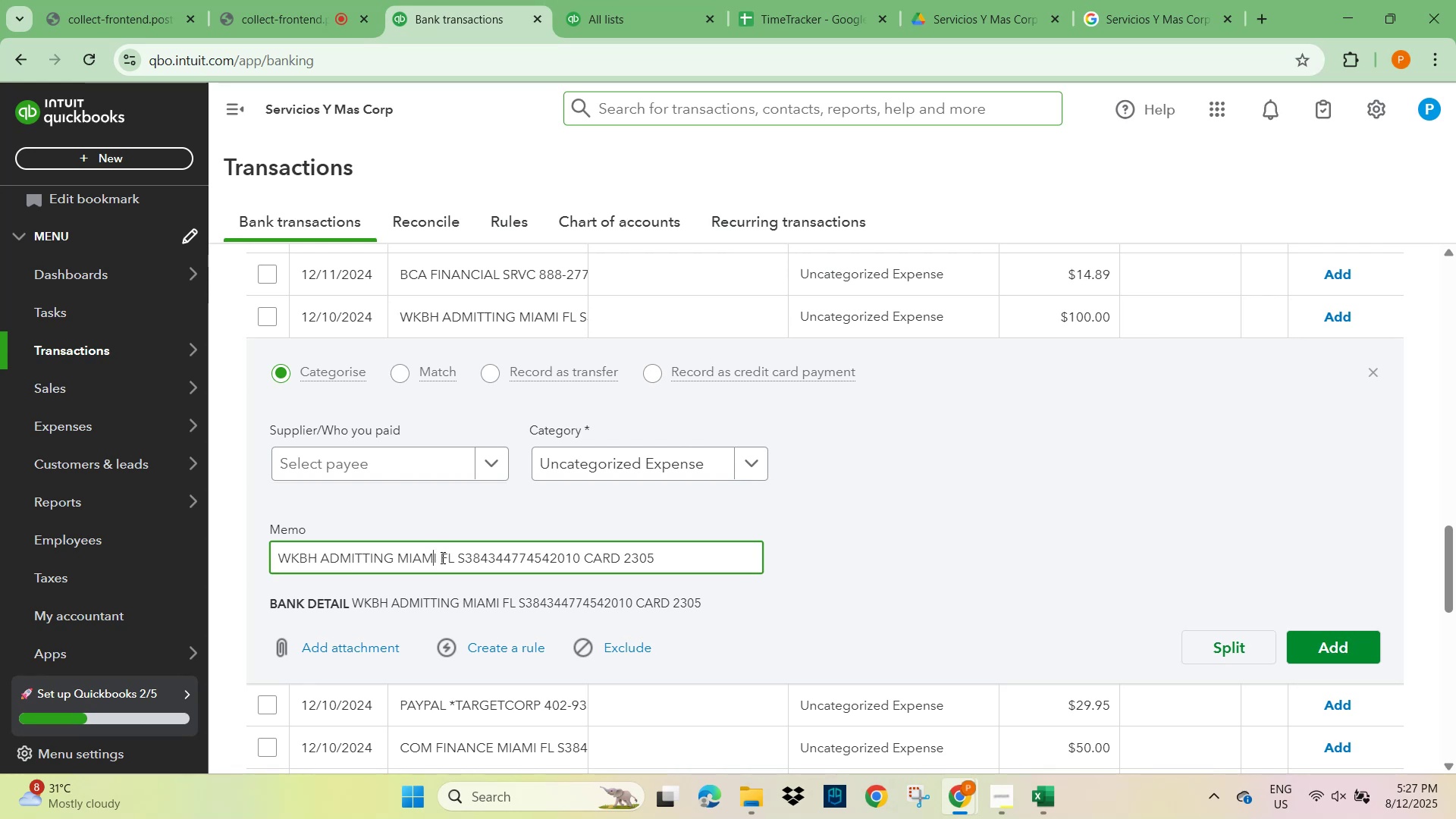 
wait(5.56)
 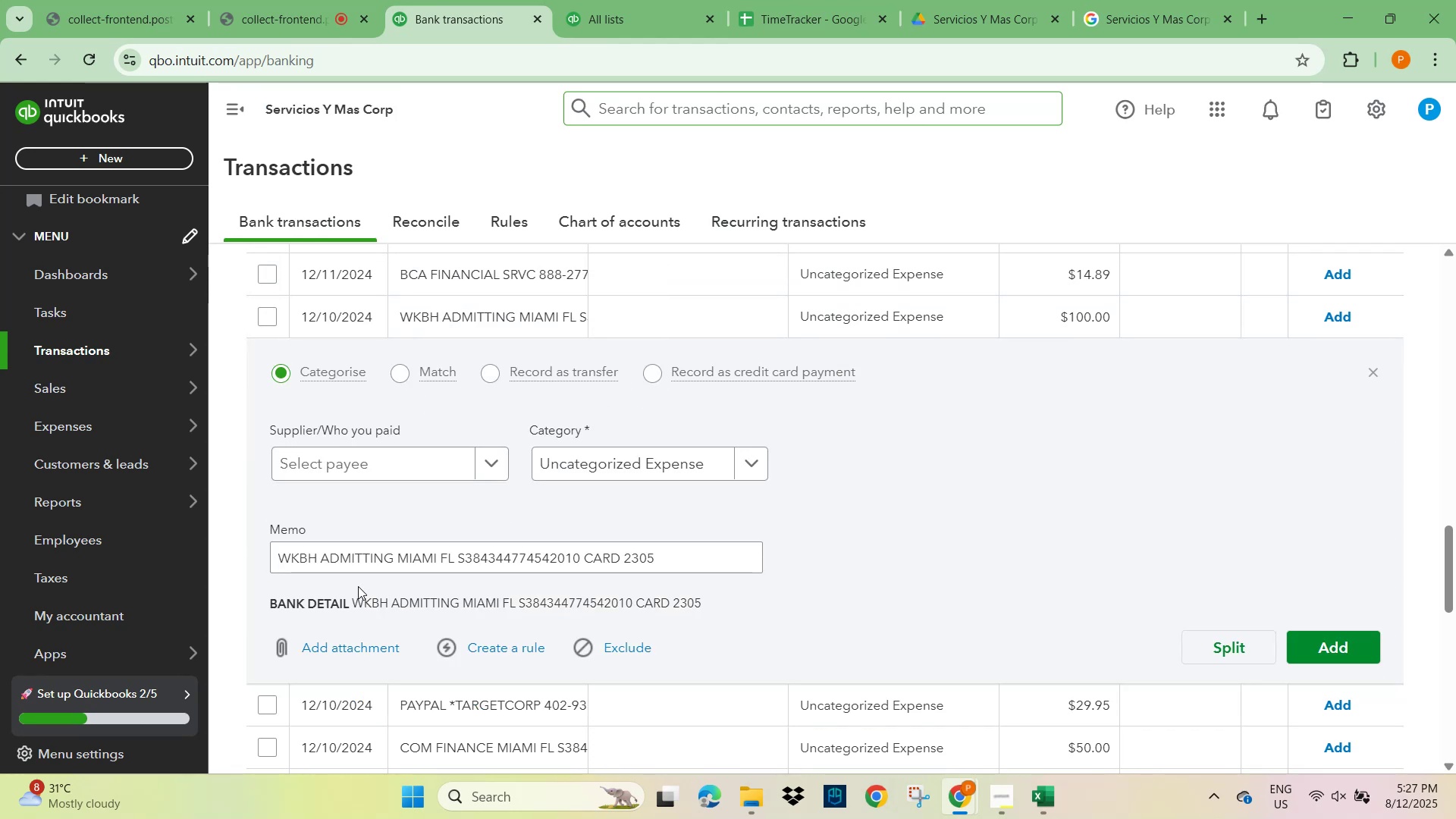 
key(Control+C)
 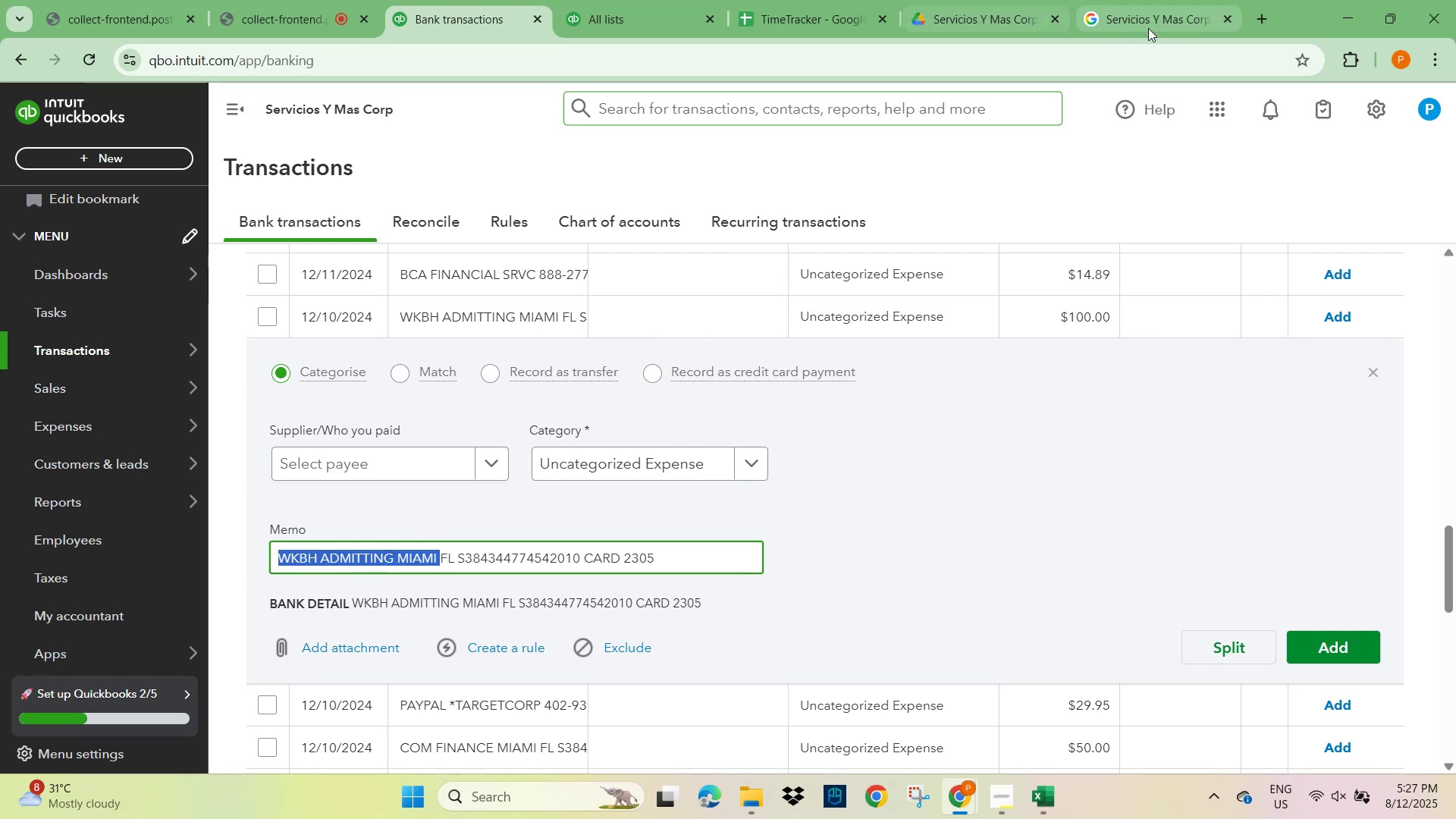 
left_click([1150, 24])
 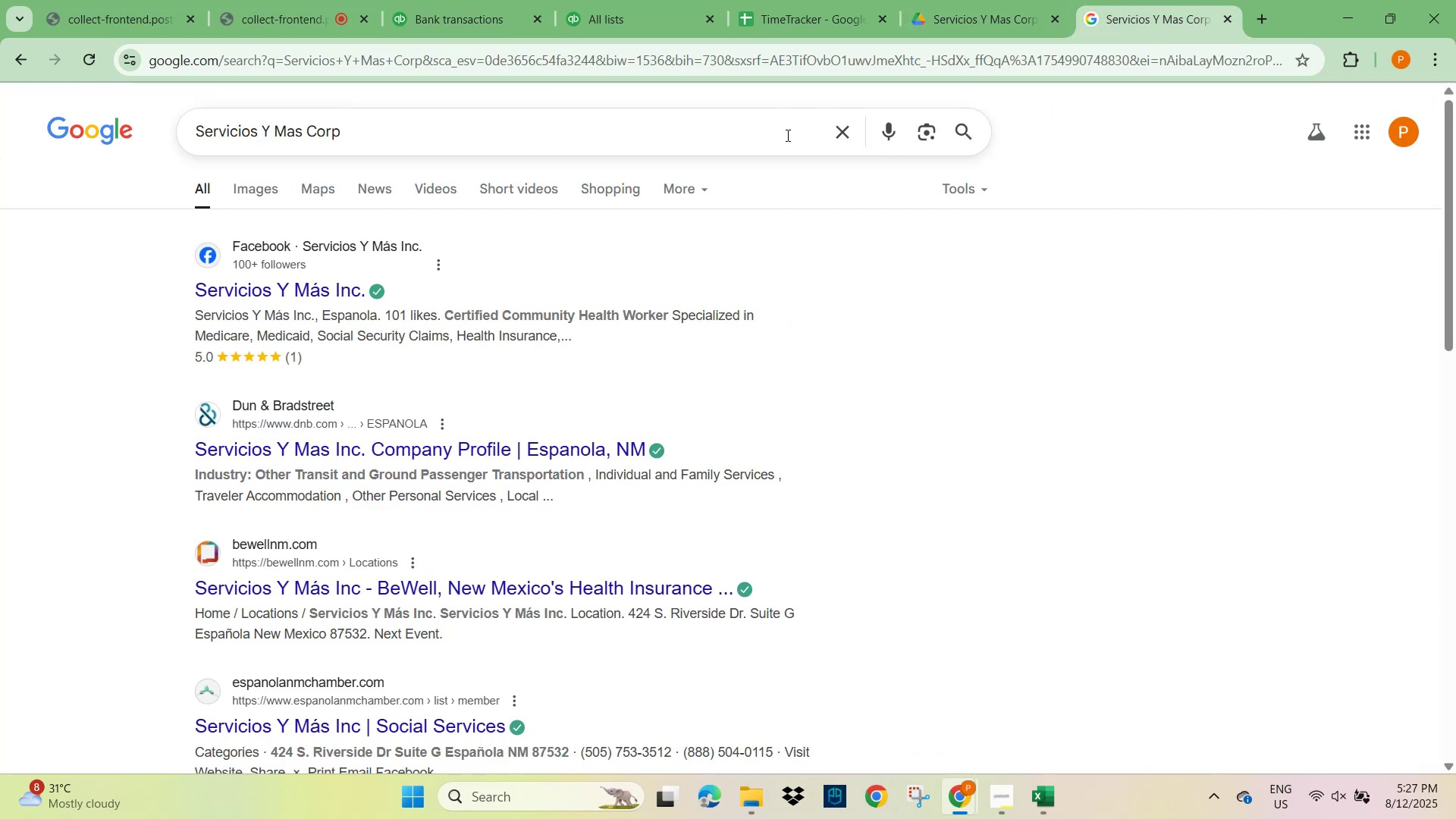 
left_click([851, 136])
 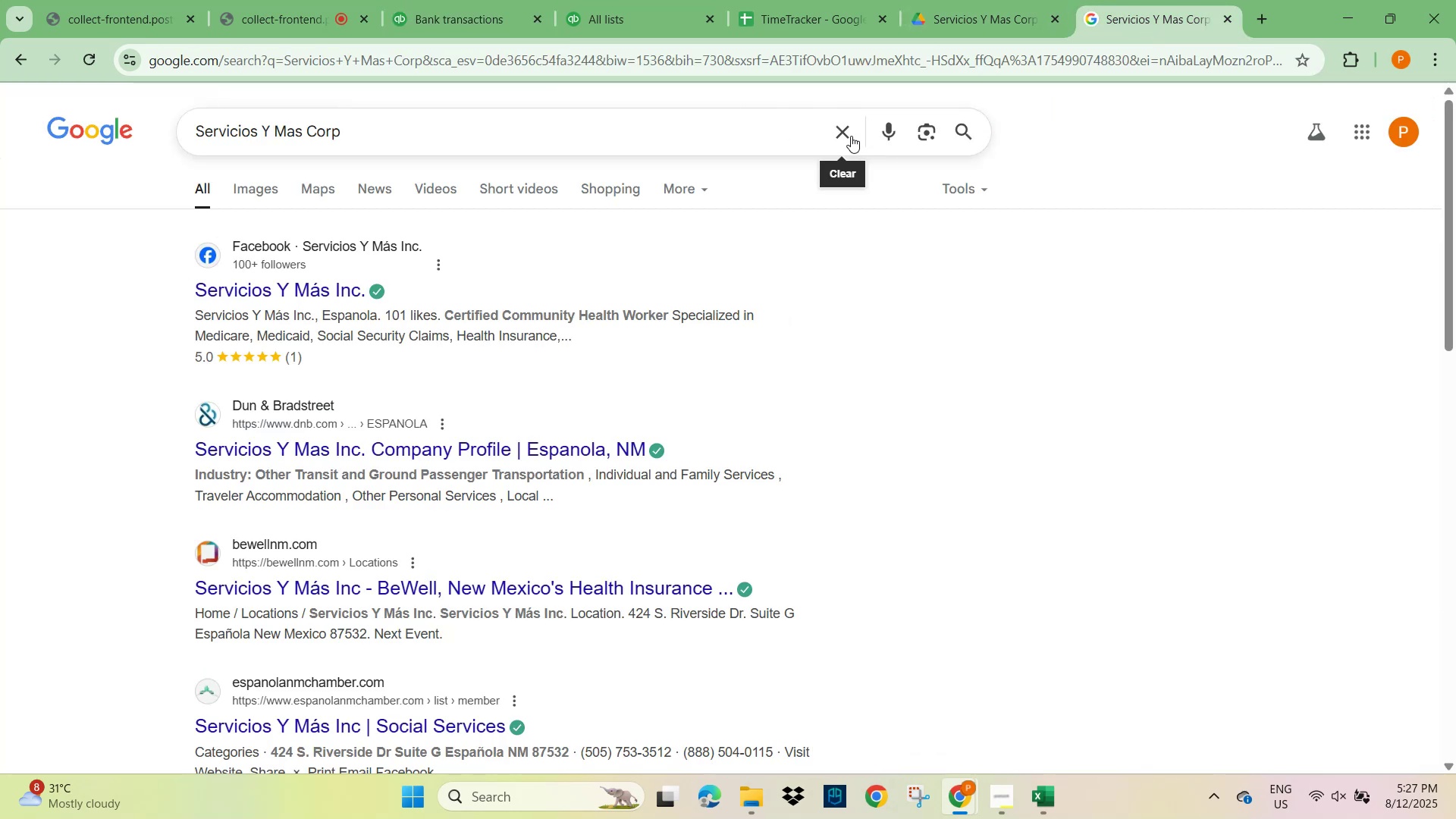 
key(Control+V)
 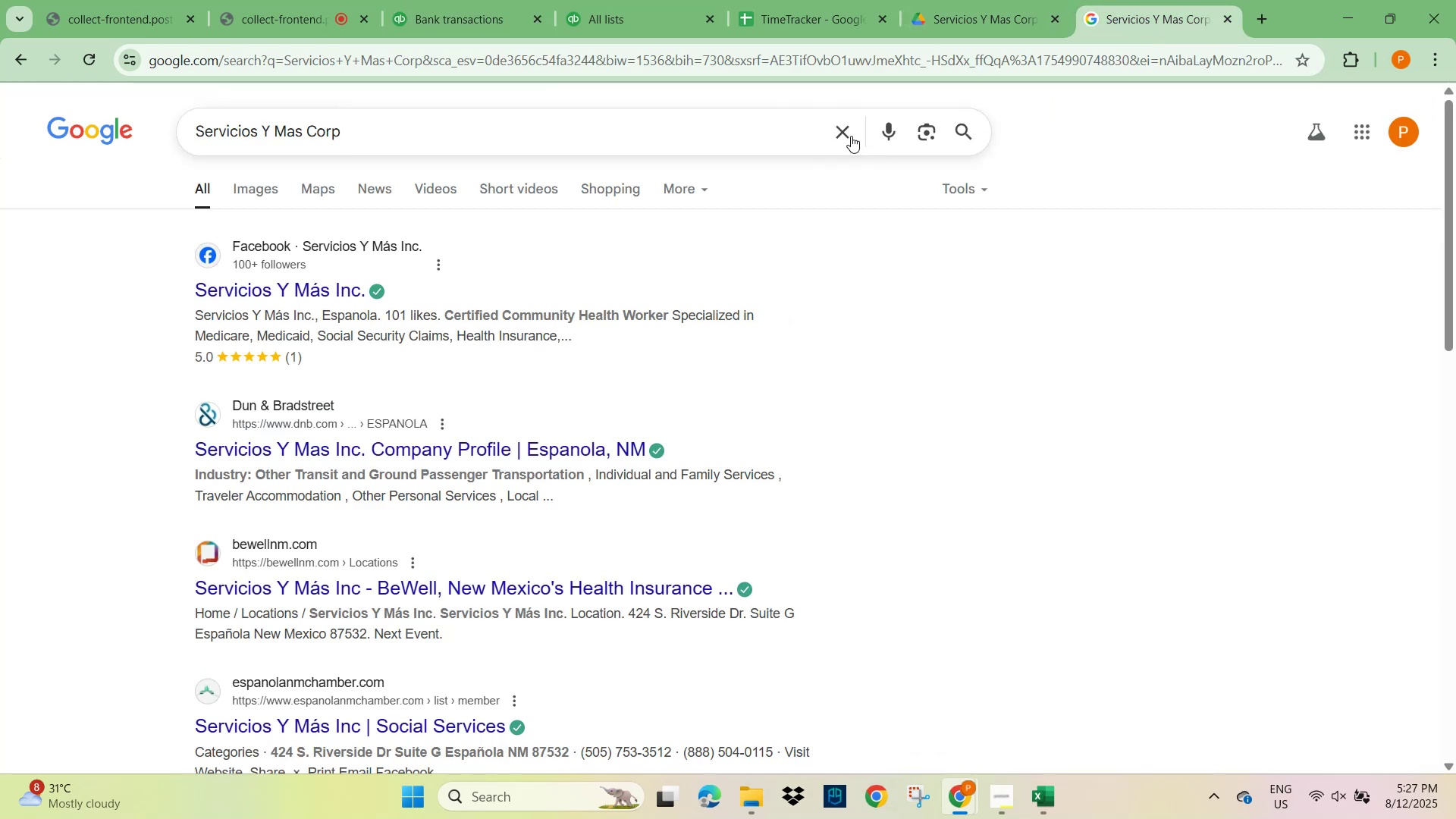 
left_click([851, 136])
 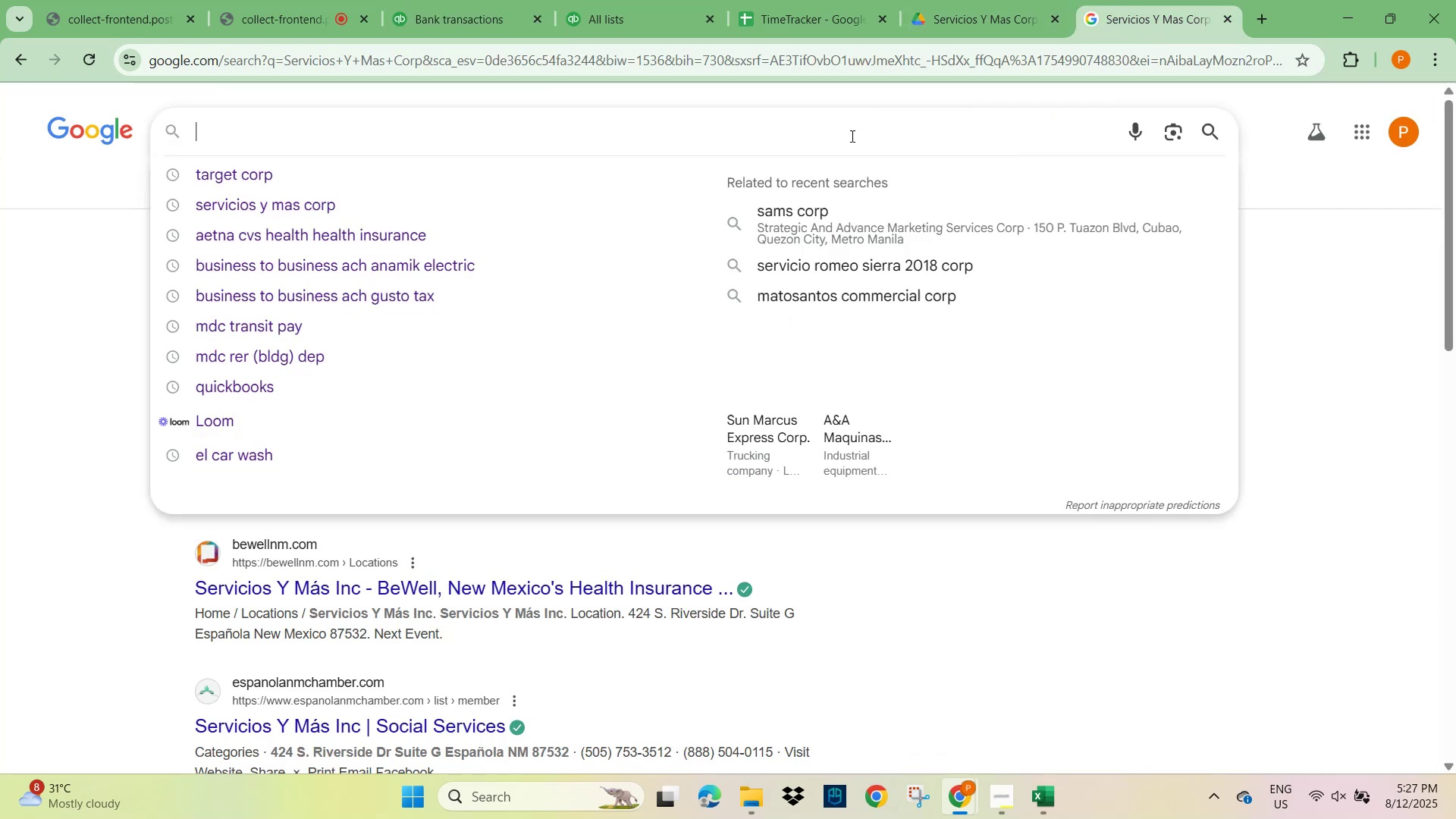 
key(Control+V)
 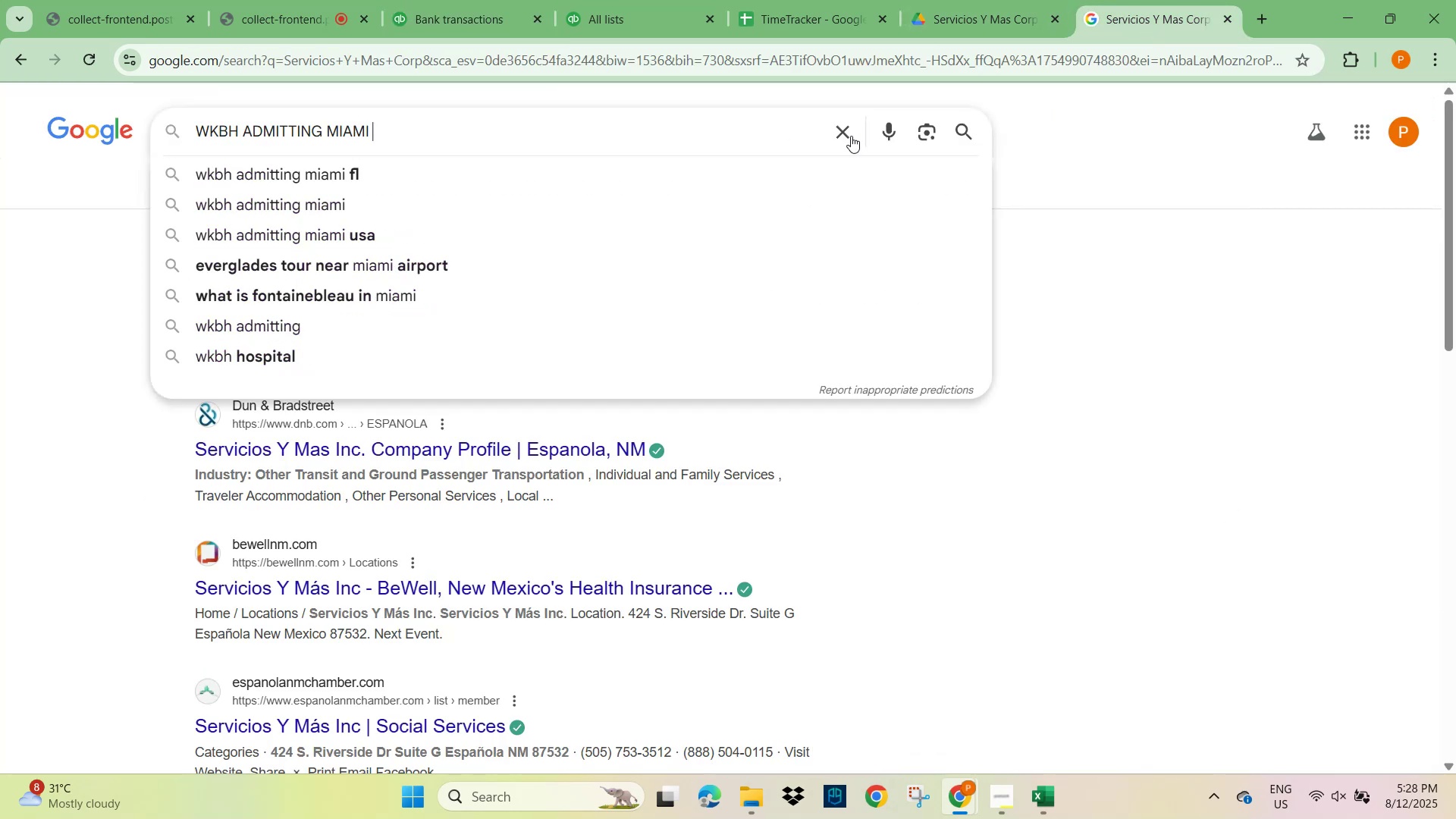 
key(NumpadEnter)
 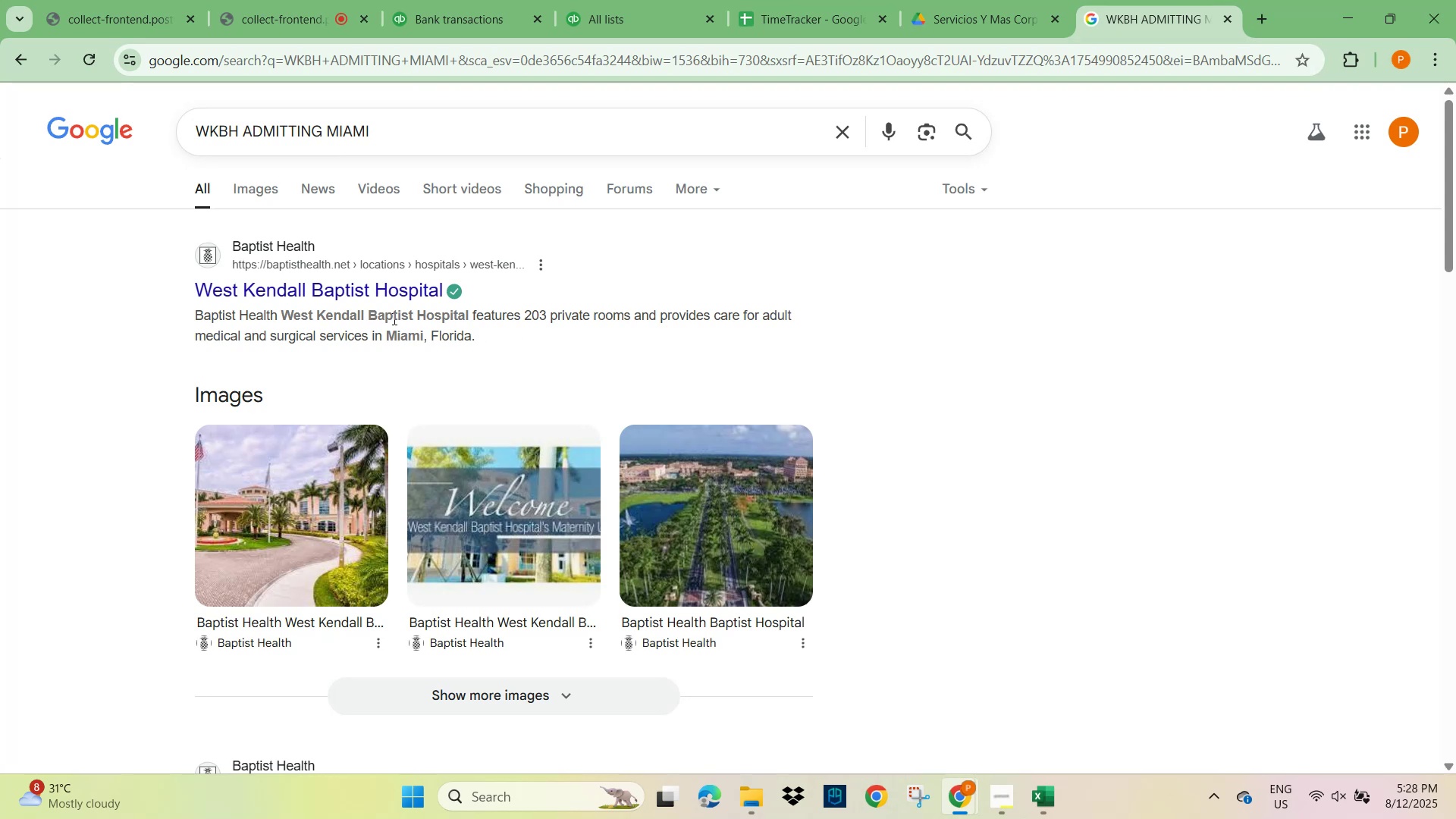 
wait(12.93)
 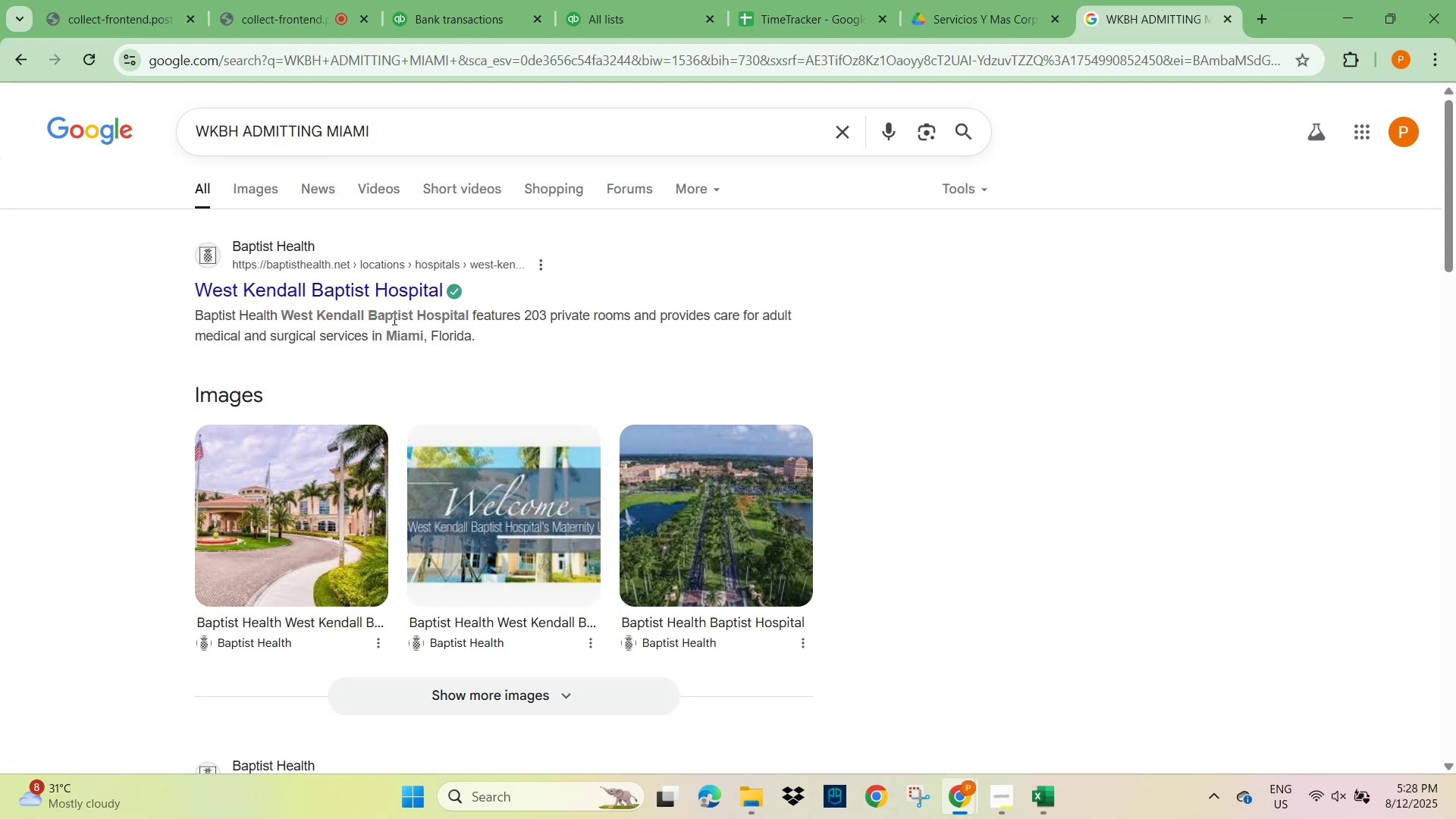 
left_click([470, 19])
 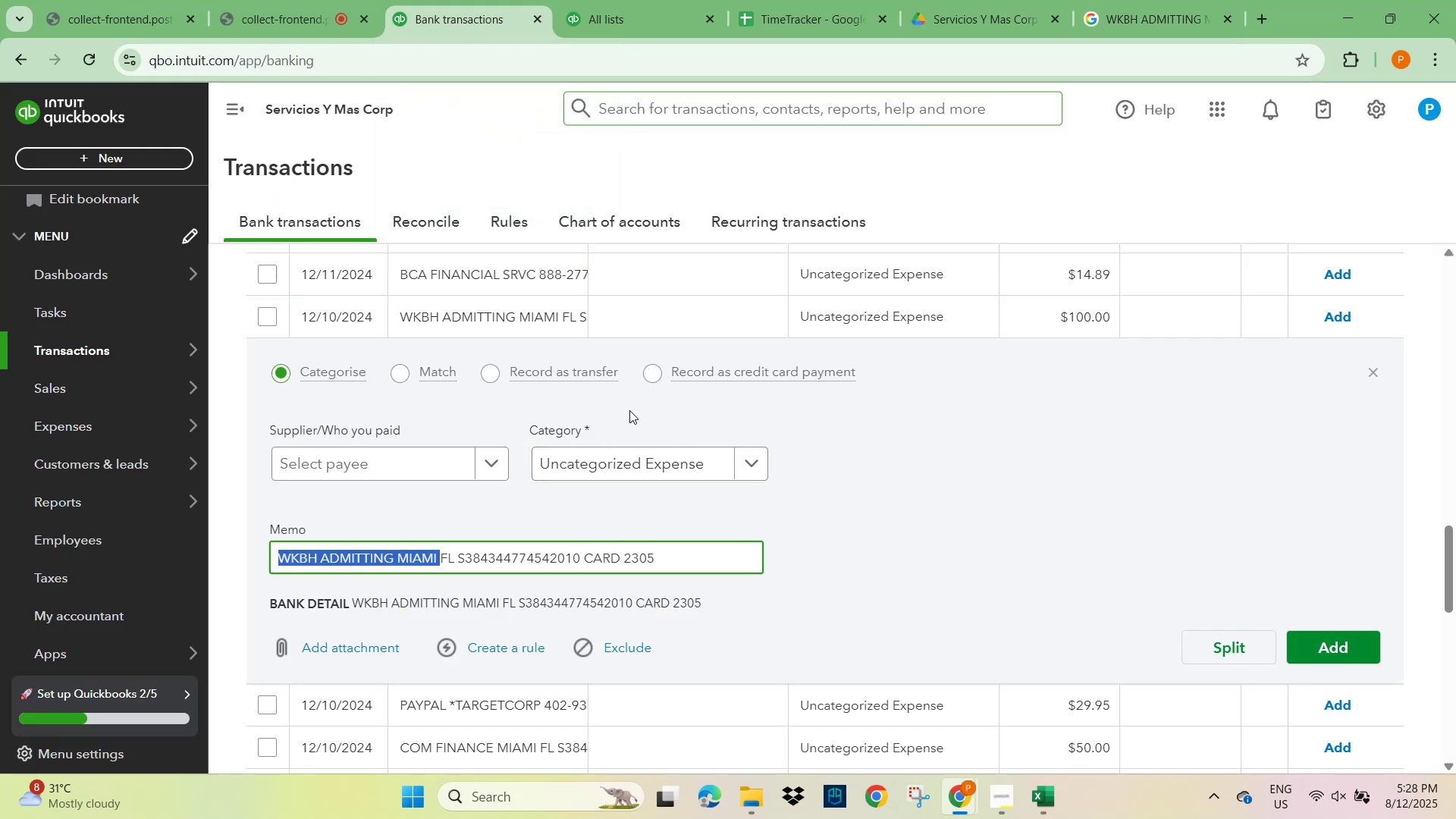 
scroll: coordinate [922, 420], scroll_direction: up, amount: 16.0
 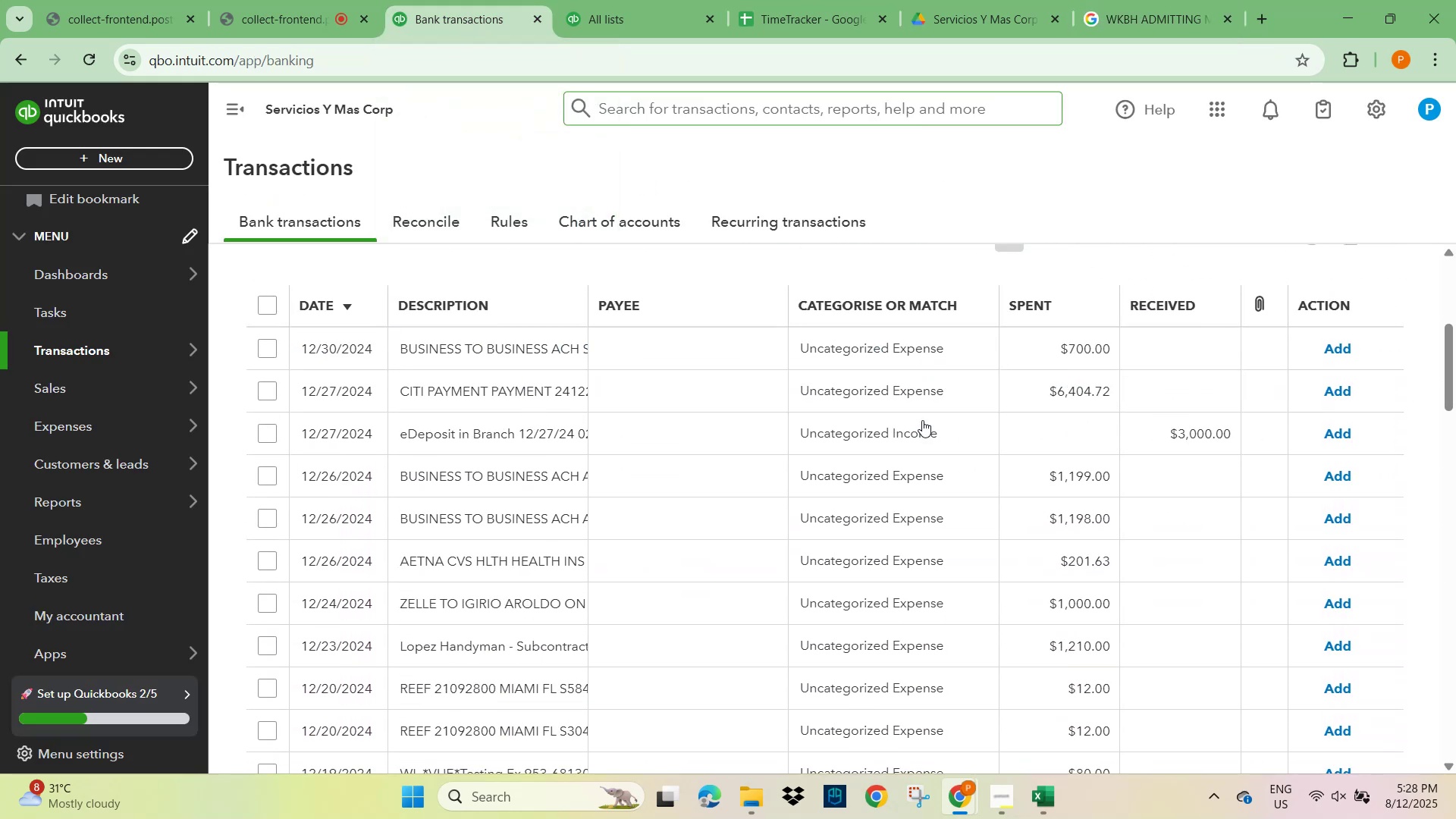 
scroll: coordinate [621, 531], scroll_direction: down, amount: 13.0
 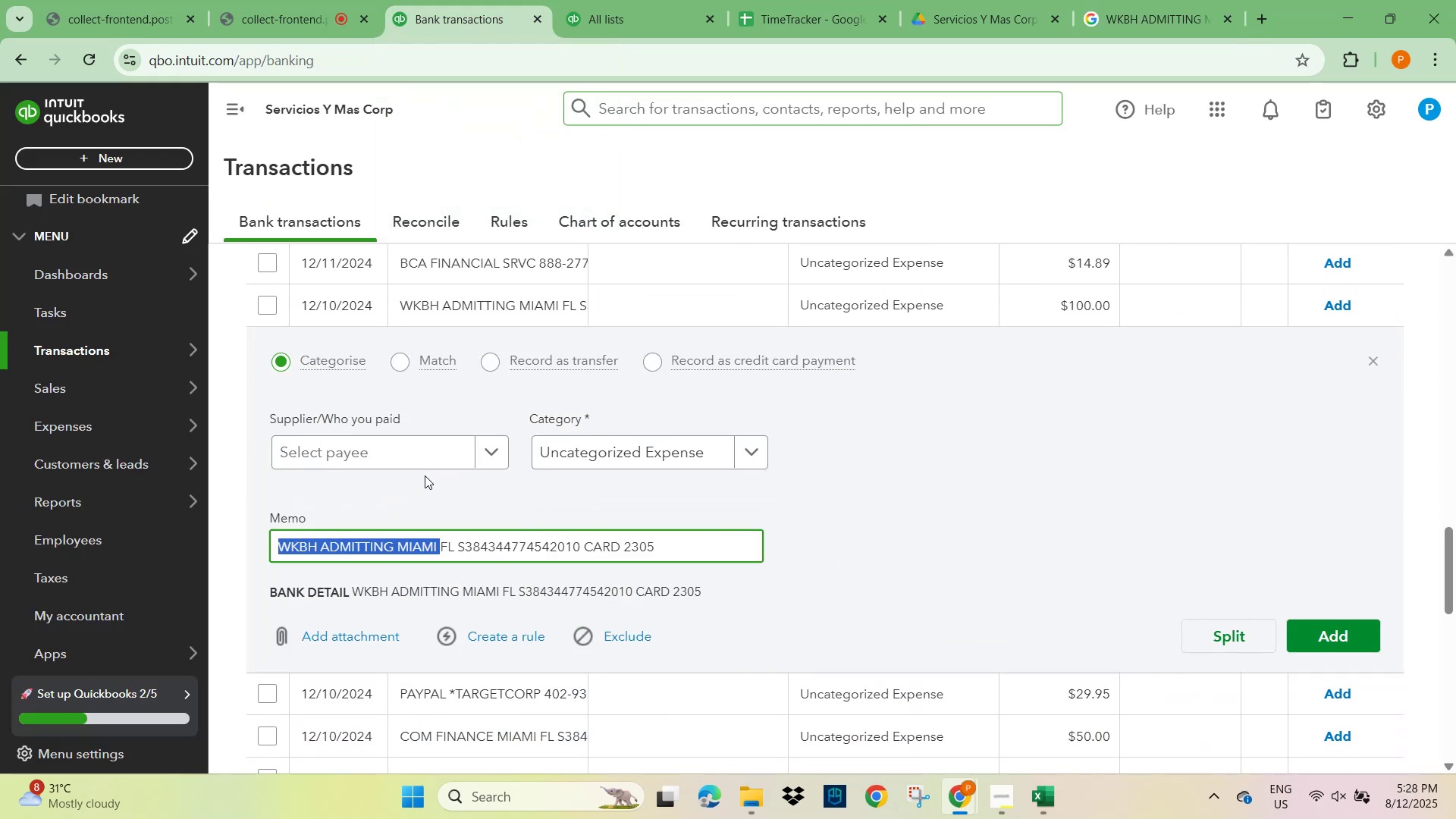 
left_click([333, 449])
 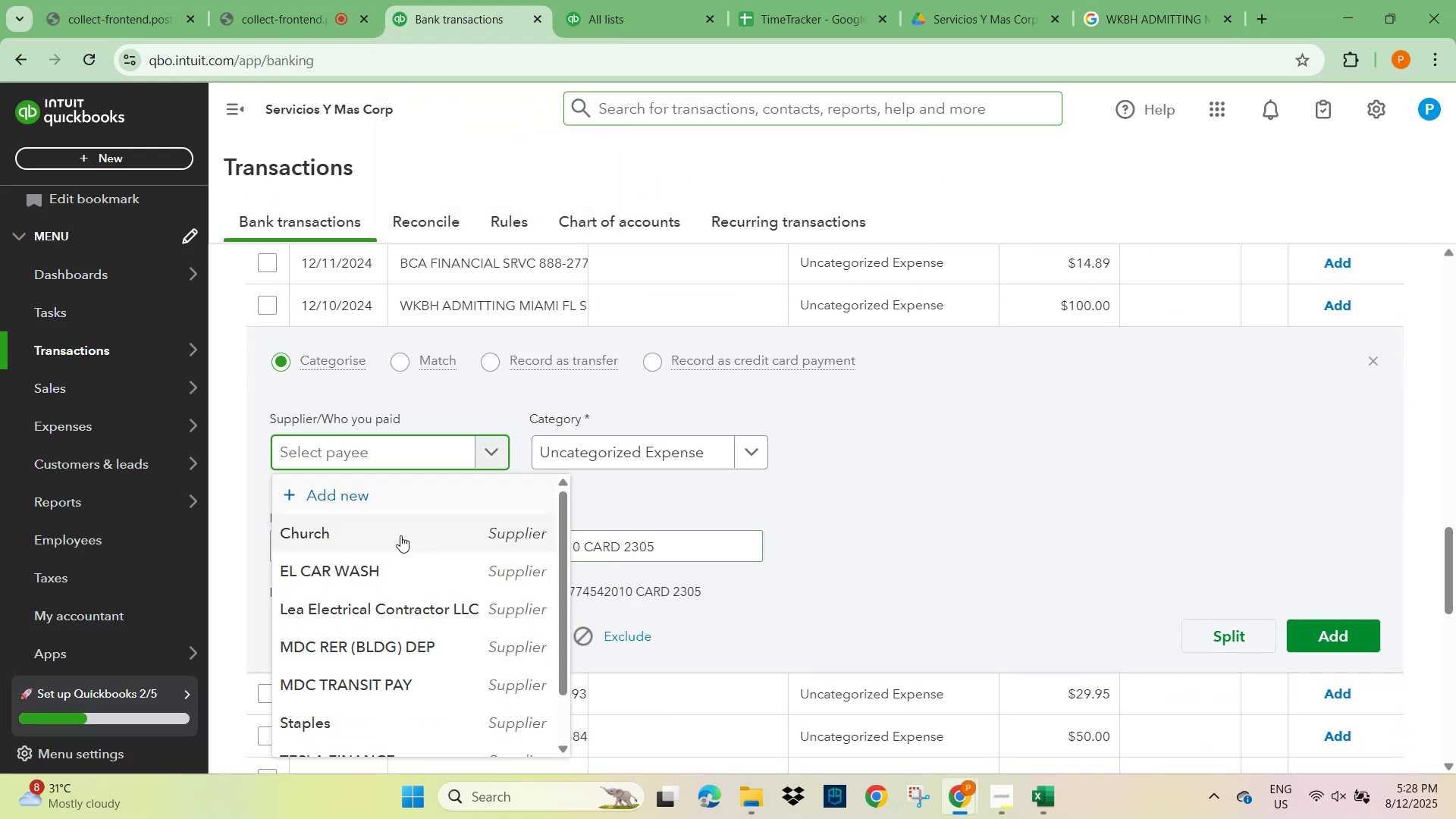 
left_click([968, 438])
 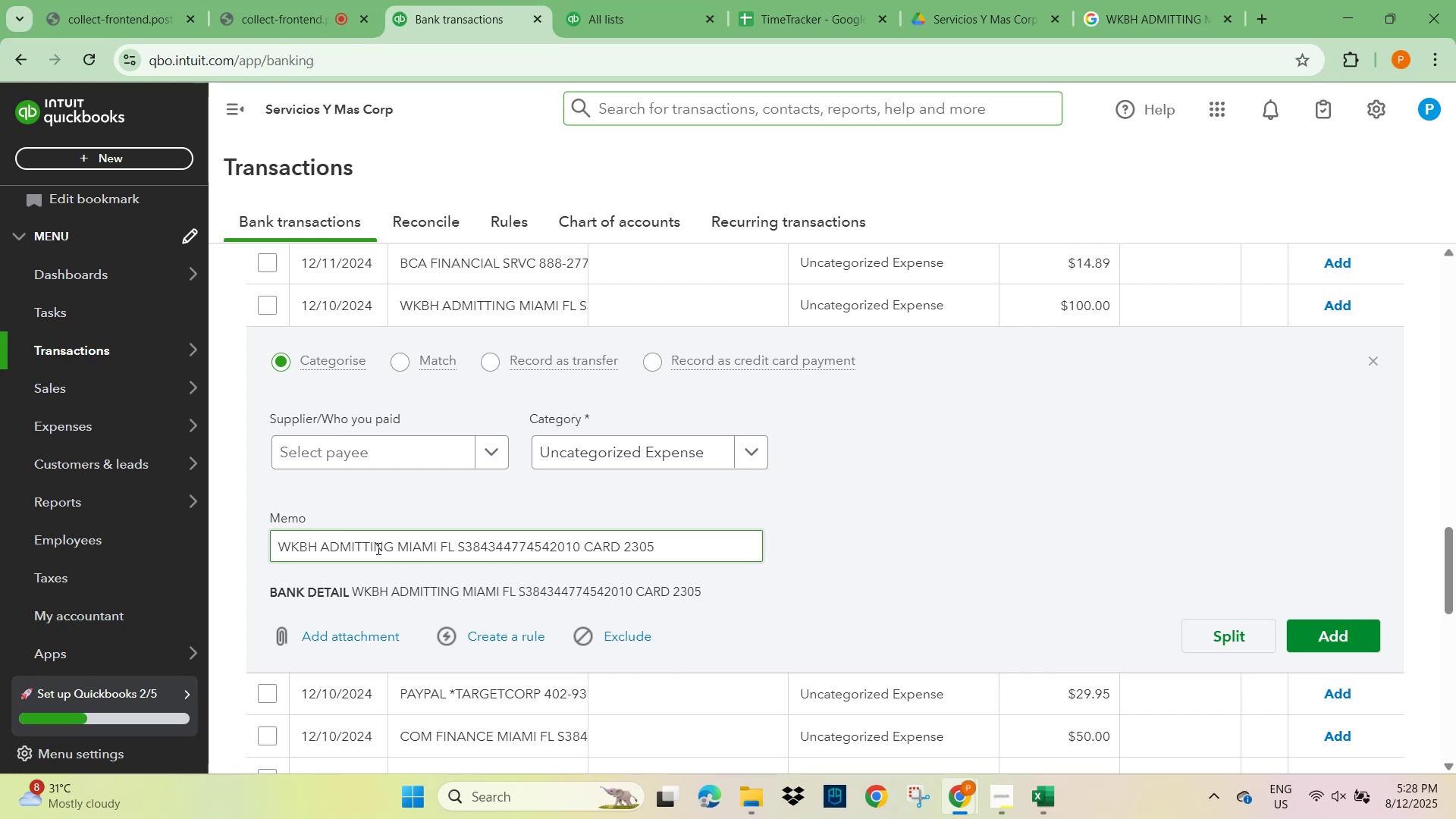 
wait(8.04)
 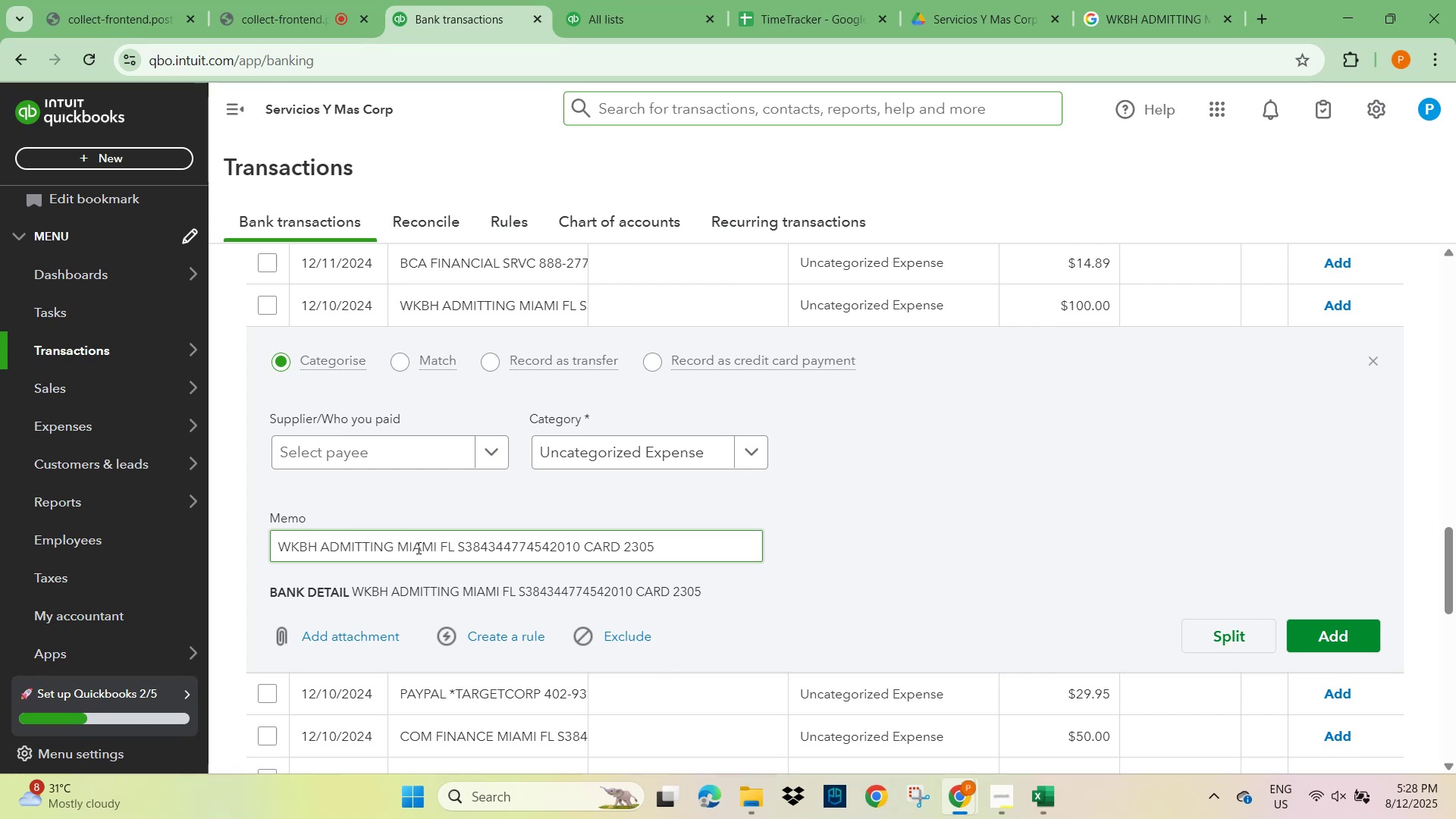 
key(Control+C)
 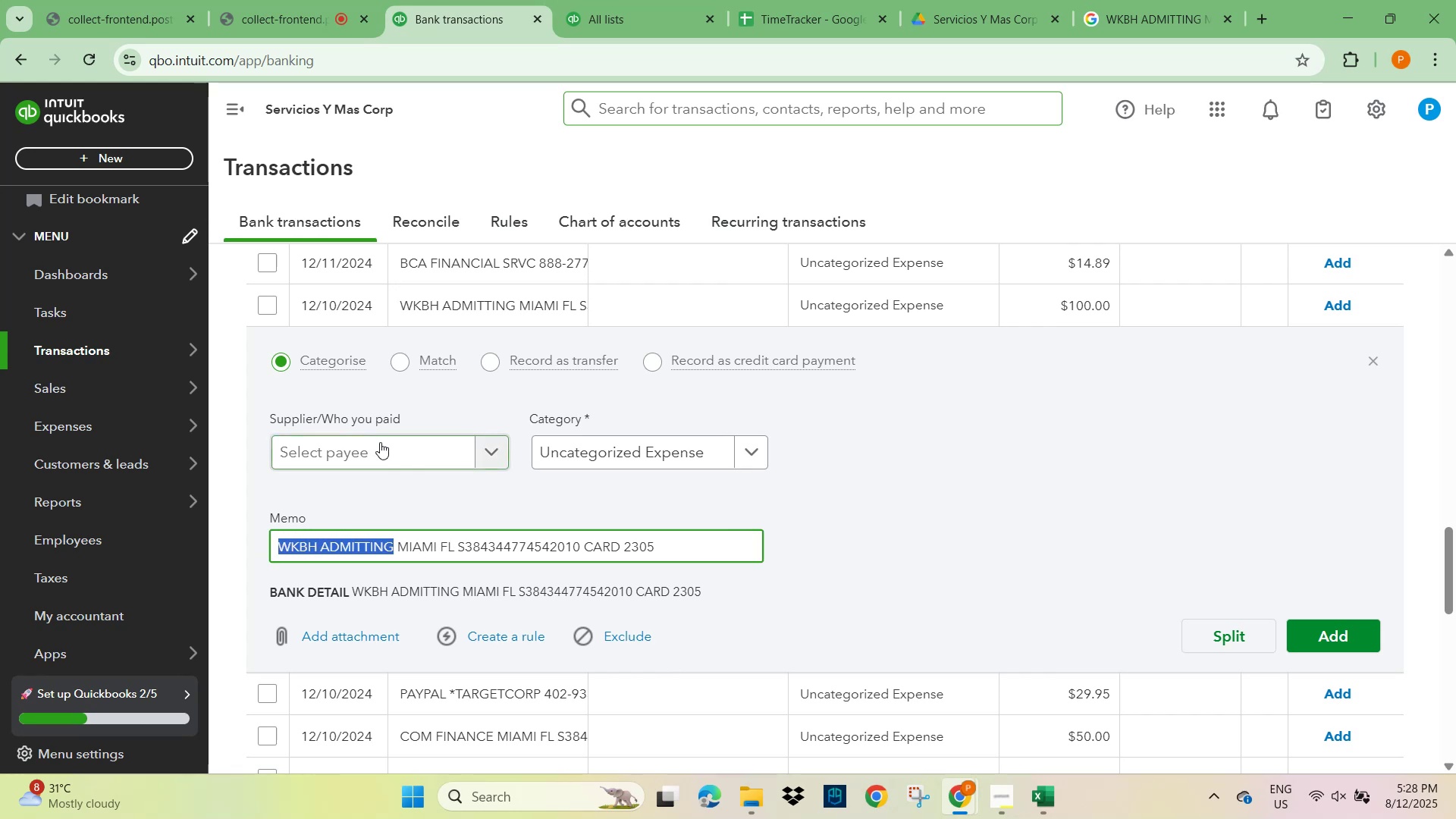 
left_click([378, 444])
 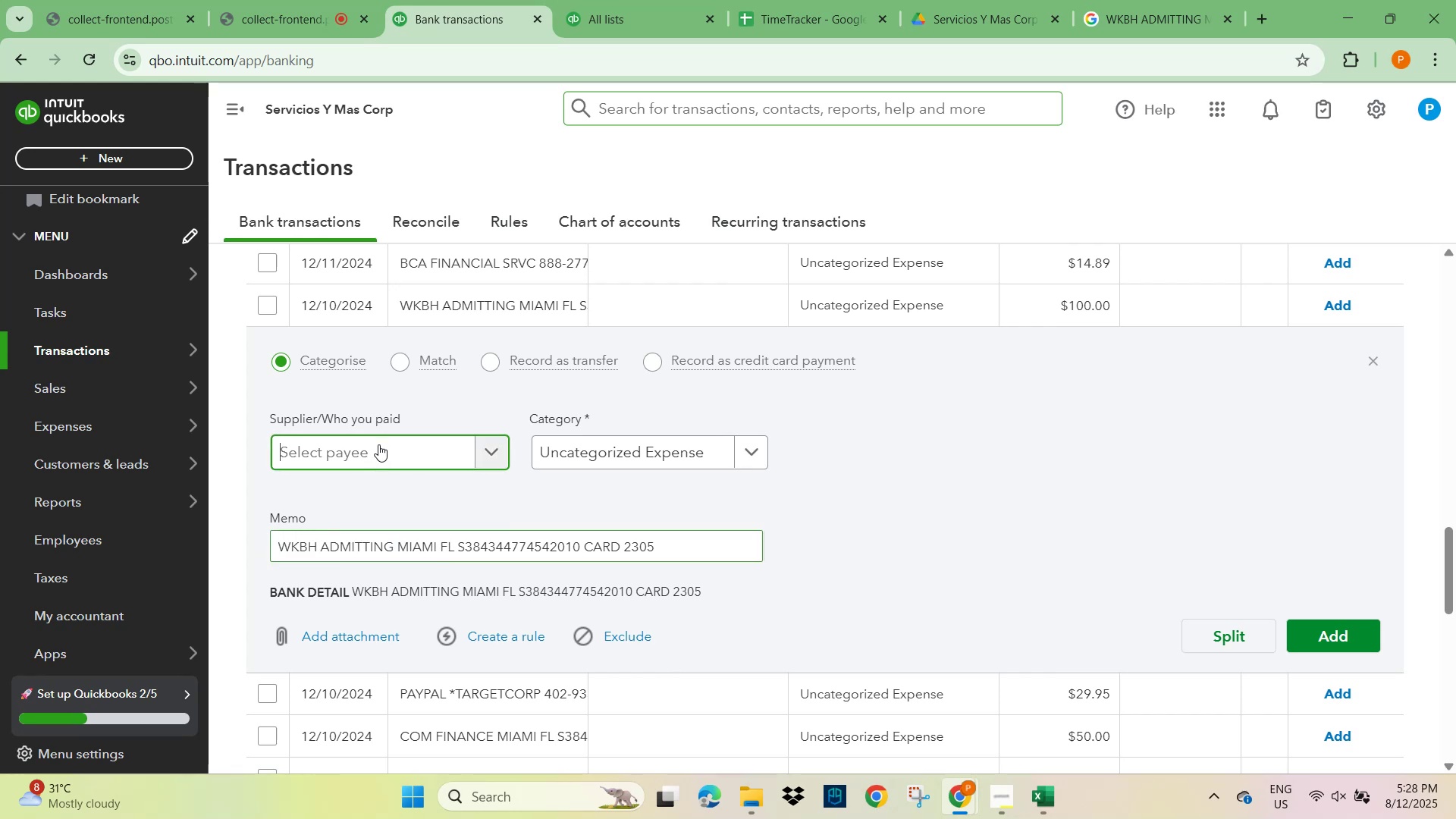 
key(Control+V)
 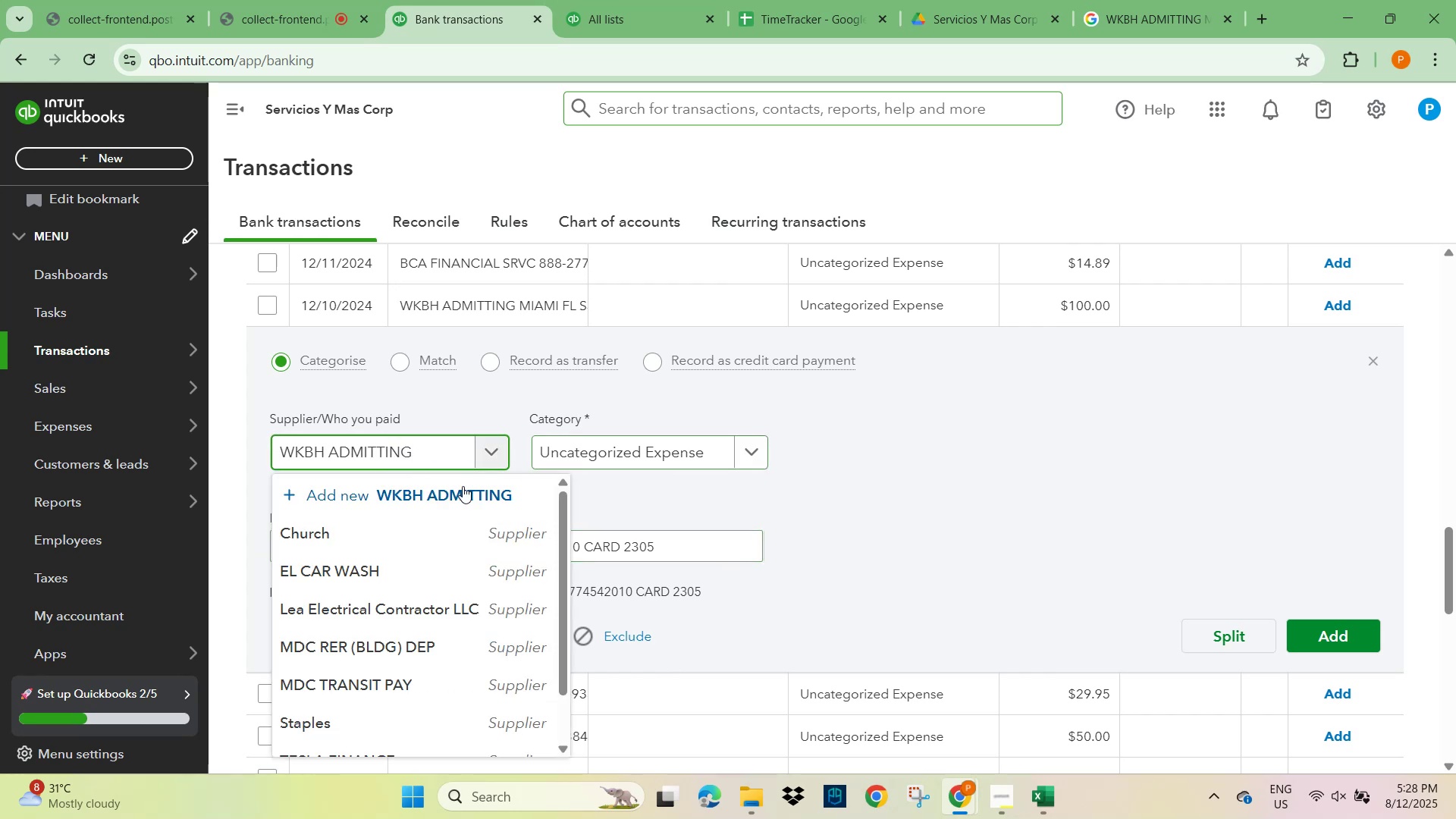 
left_click([386, 504])
 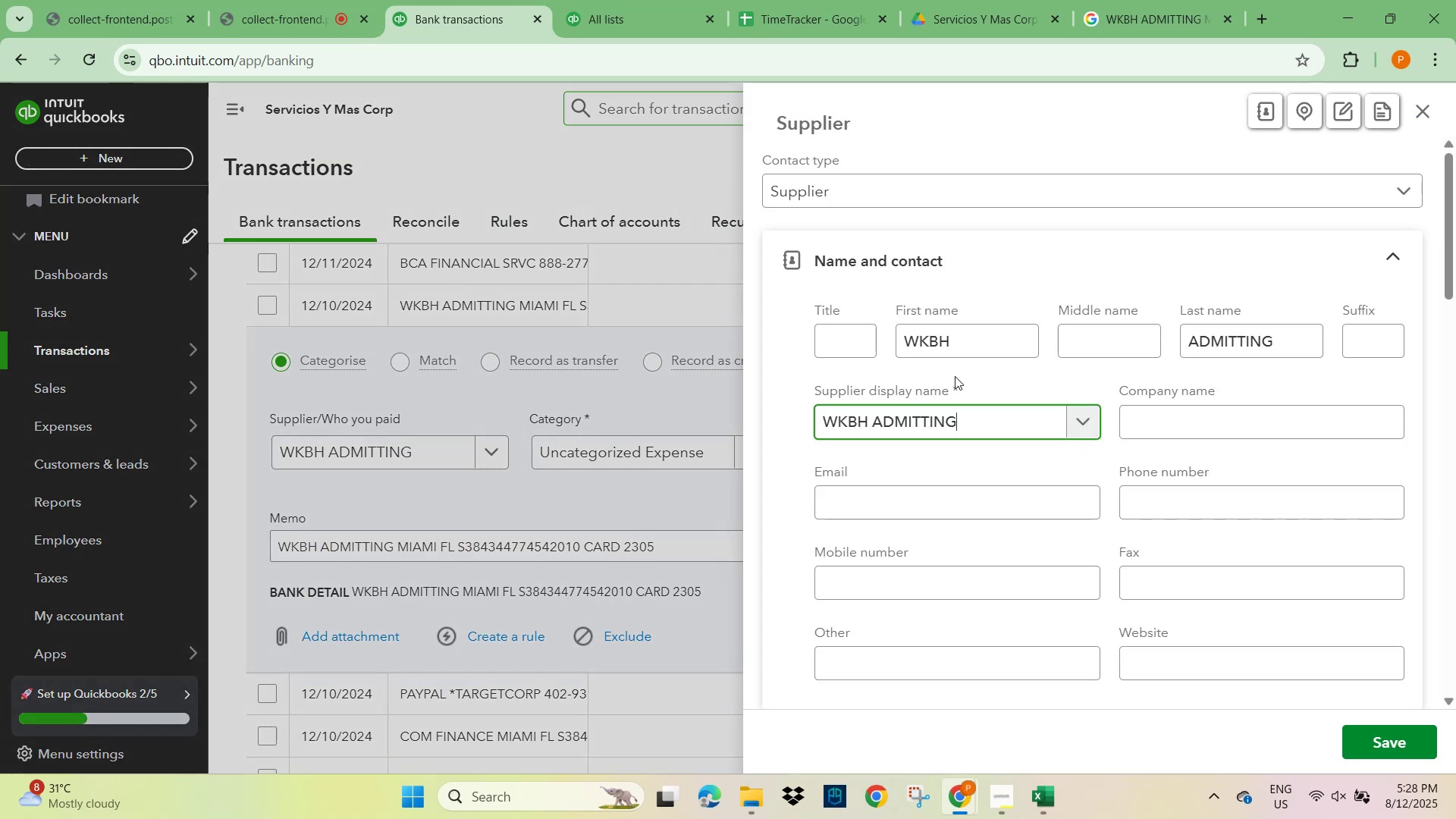 
scroll: coordinate [1038, 528], scroll_direction: down, amount: 15.0
 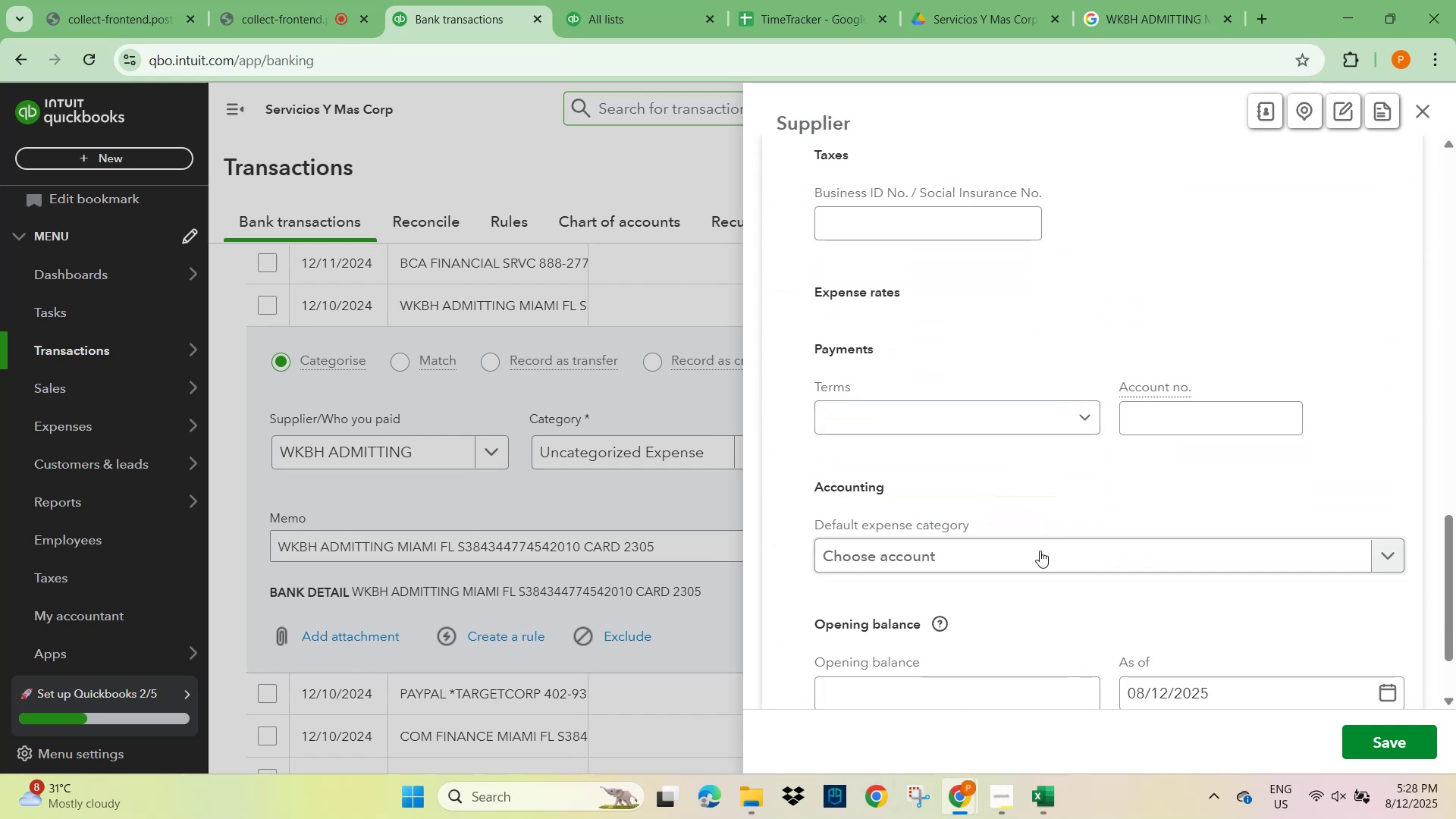 
left_click([1039, 555])
 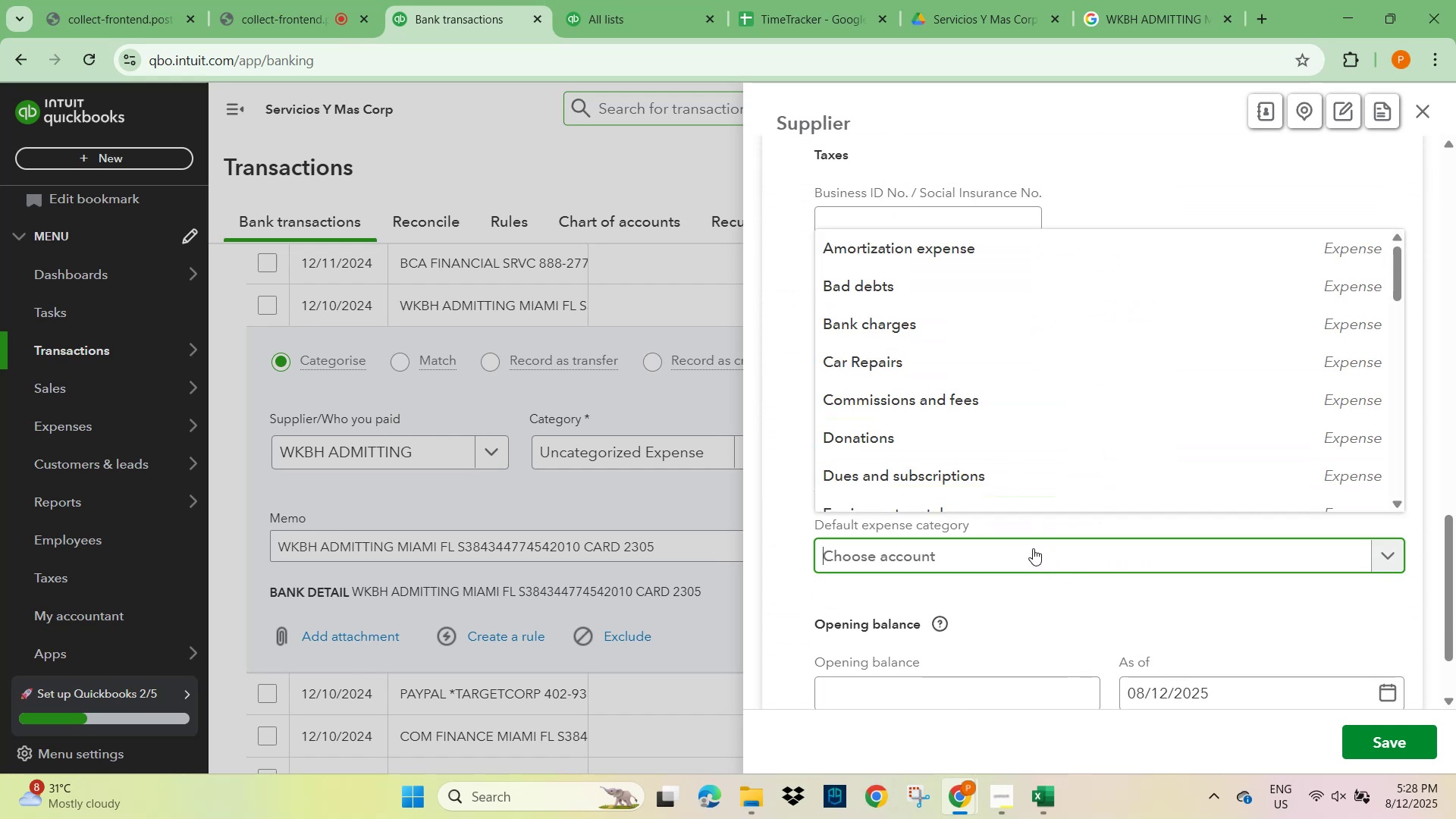 
type(med)
key(Backspace)
key(Backspace)
key(Backspace)
key(Backspace)
key(Backspace)
type(j)
key(Backspace)
type(healt)
 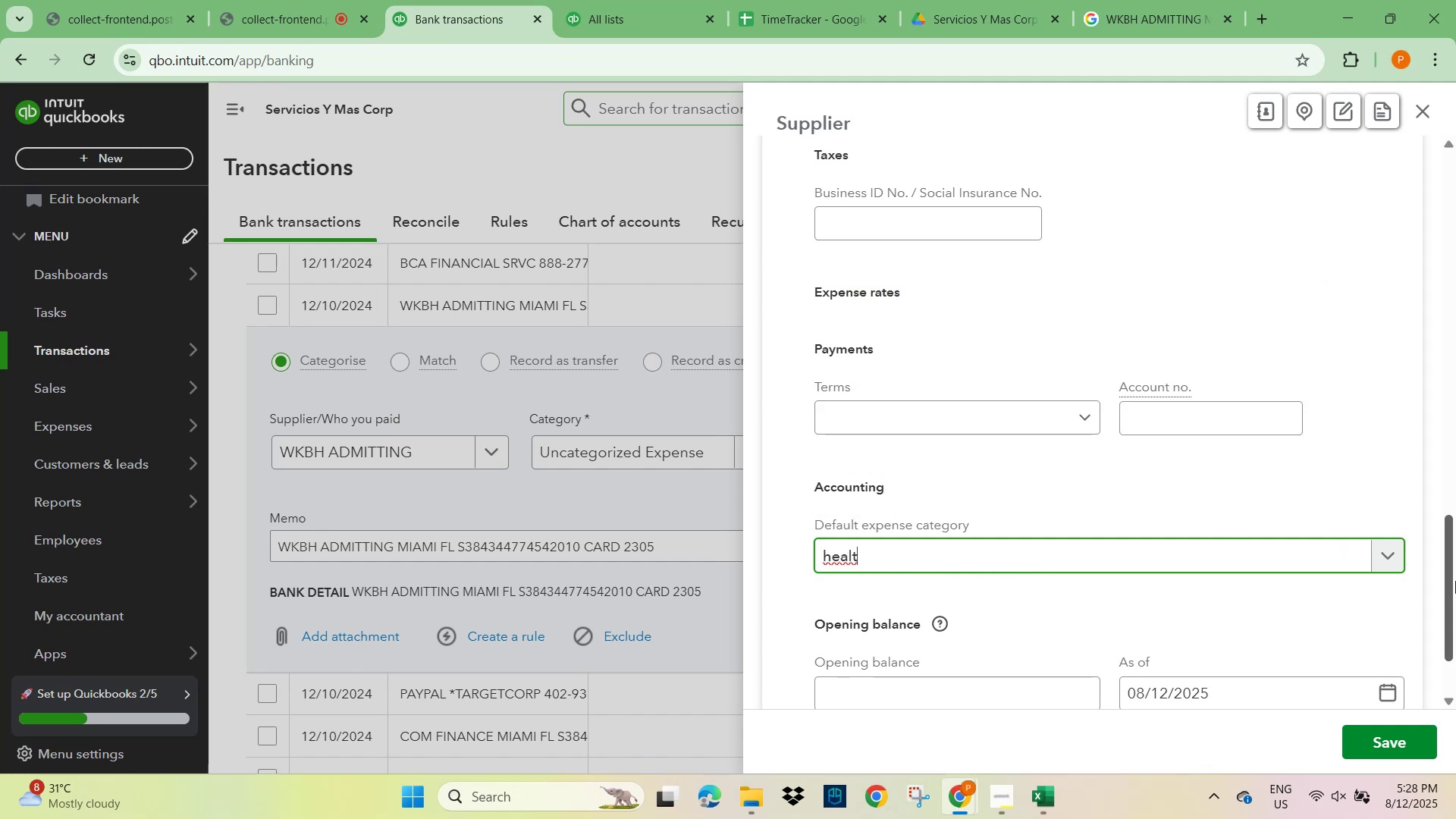 
left_click([1402, 548])
 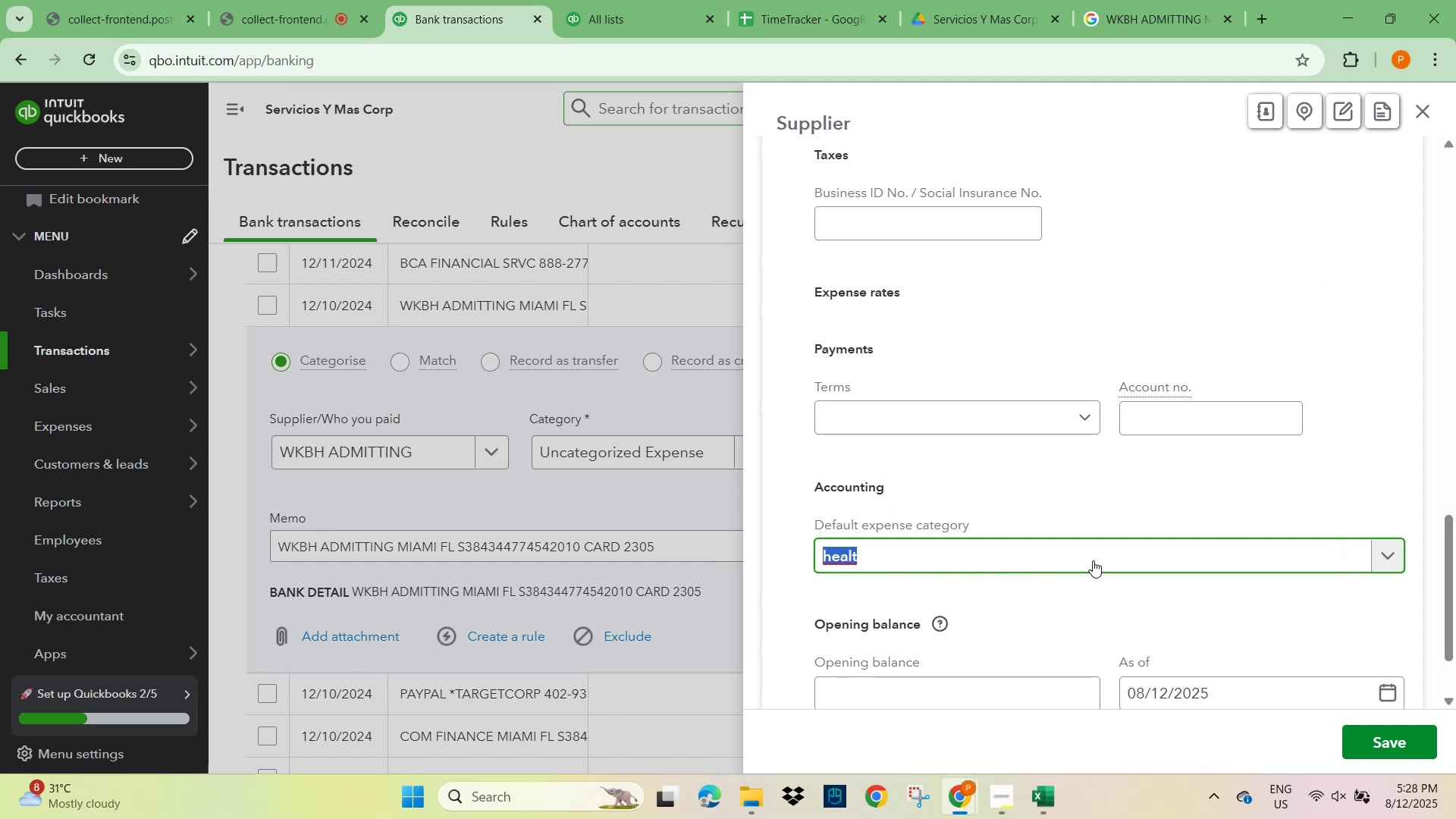 
scroll: coordinate [1065, 556], scroll_direction: down, amount: 3.0
 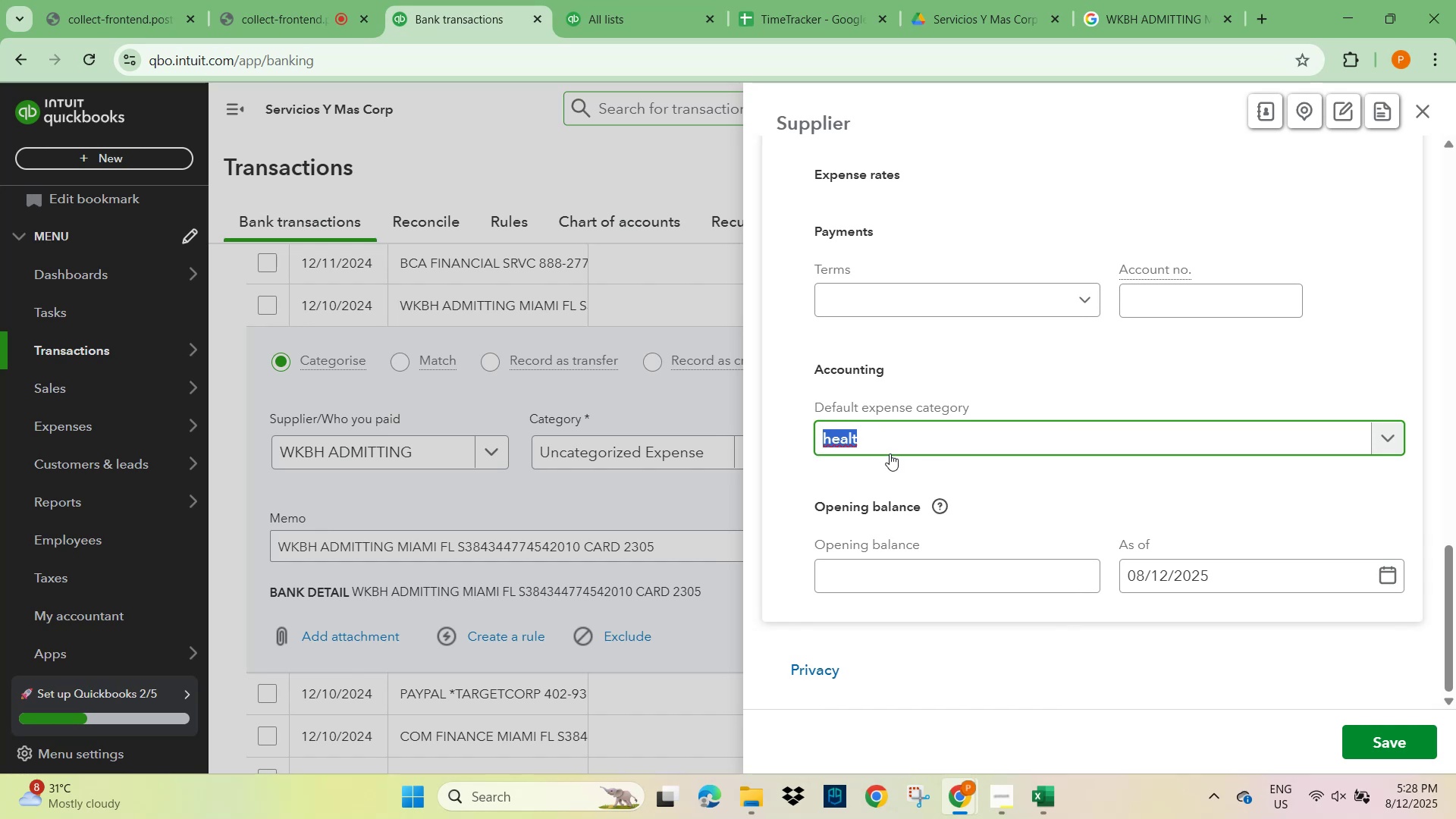 
left_click([880, 435])
 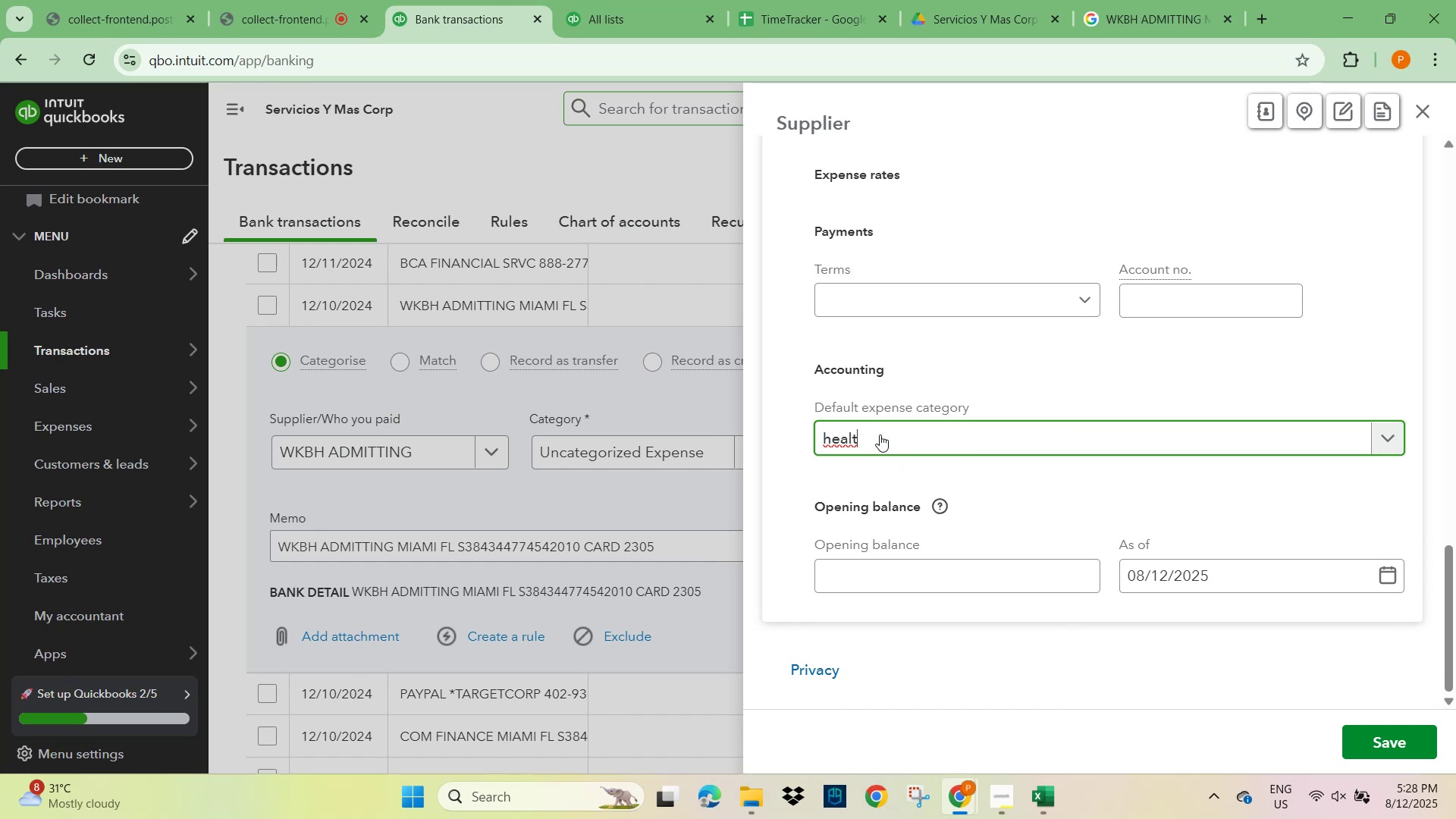 
double_click([880, 435])
 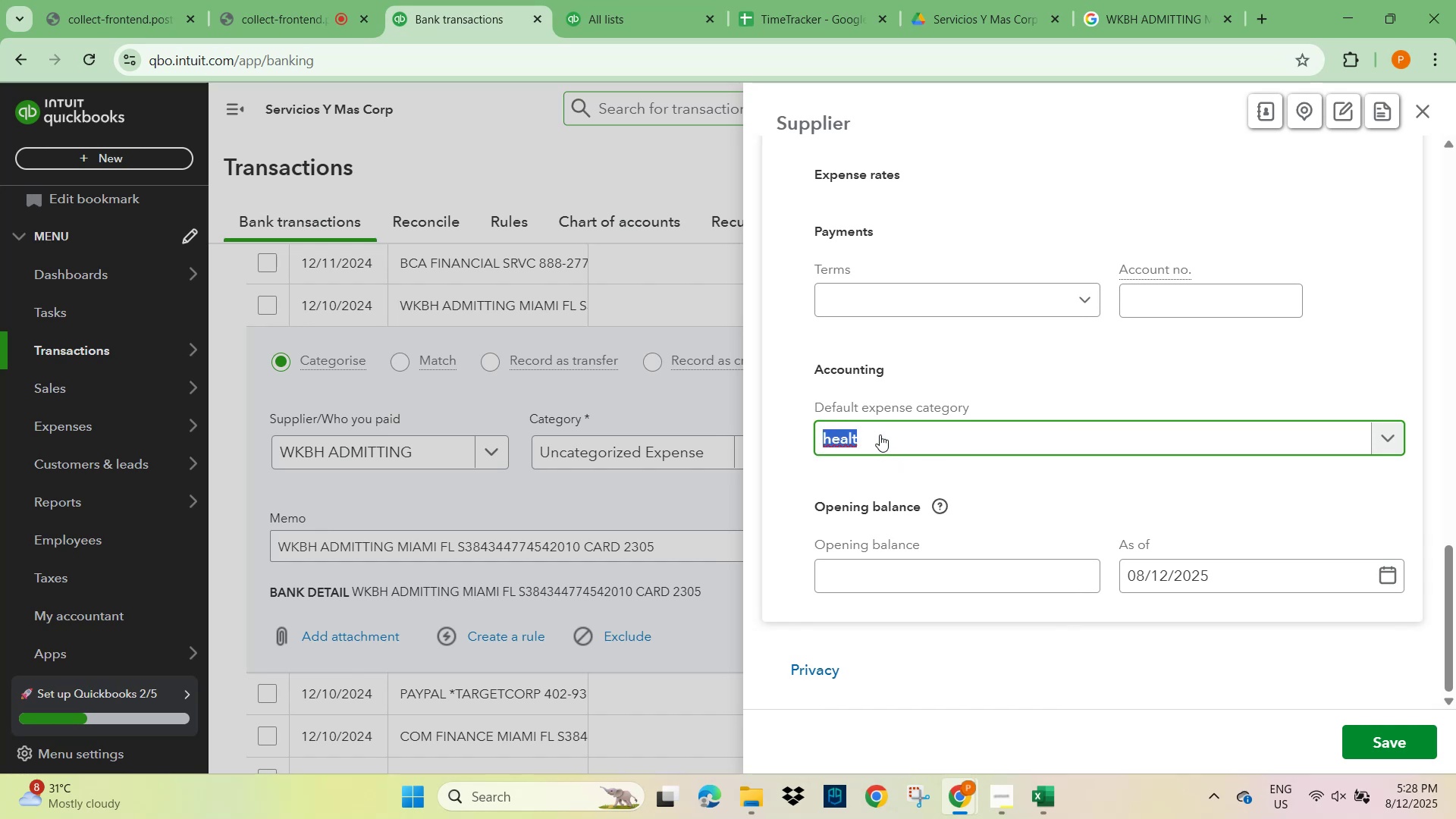 
wait(7.33)
 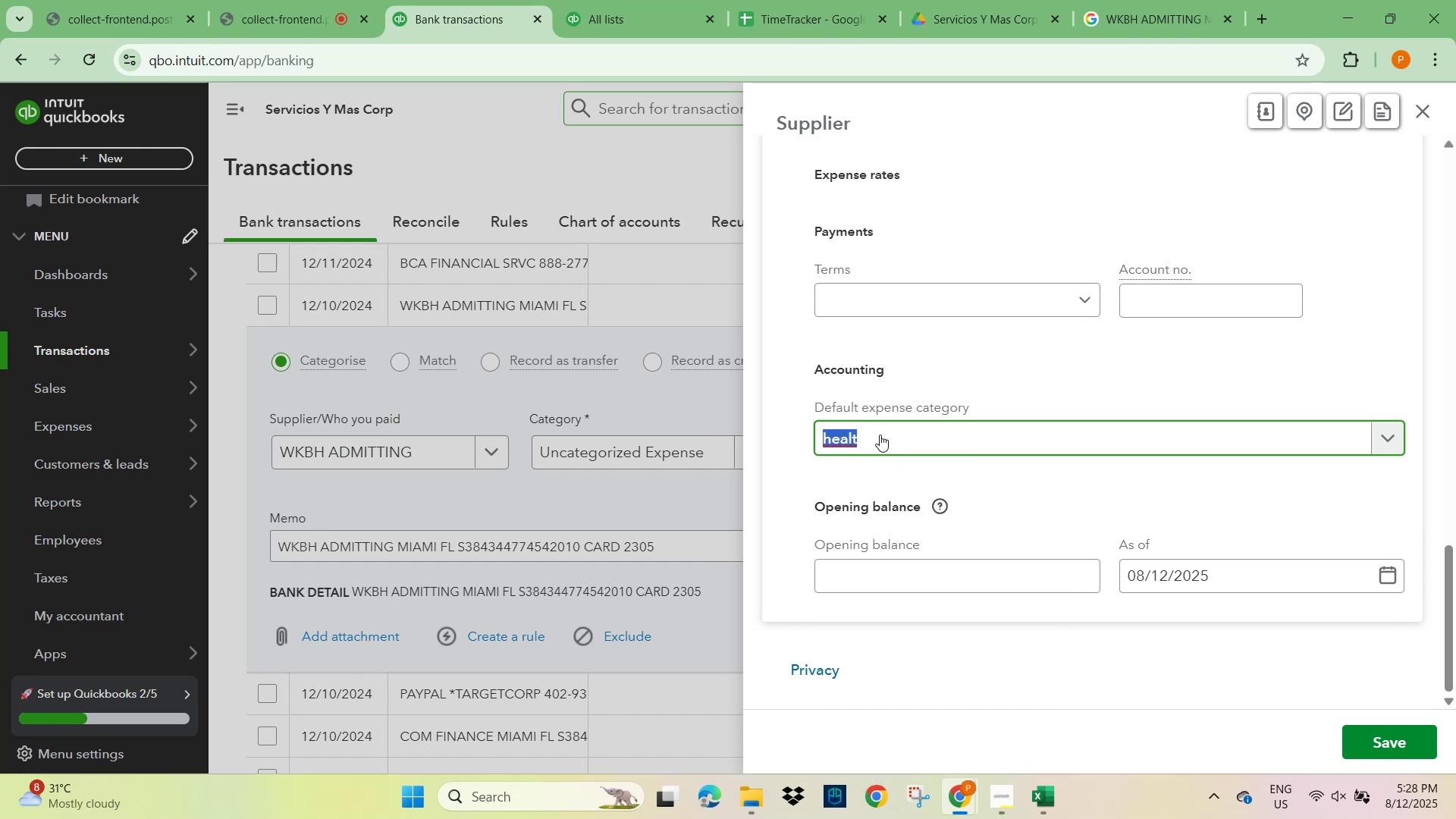 
left_click([1311, 401])
 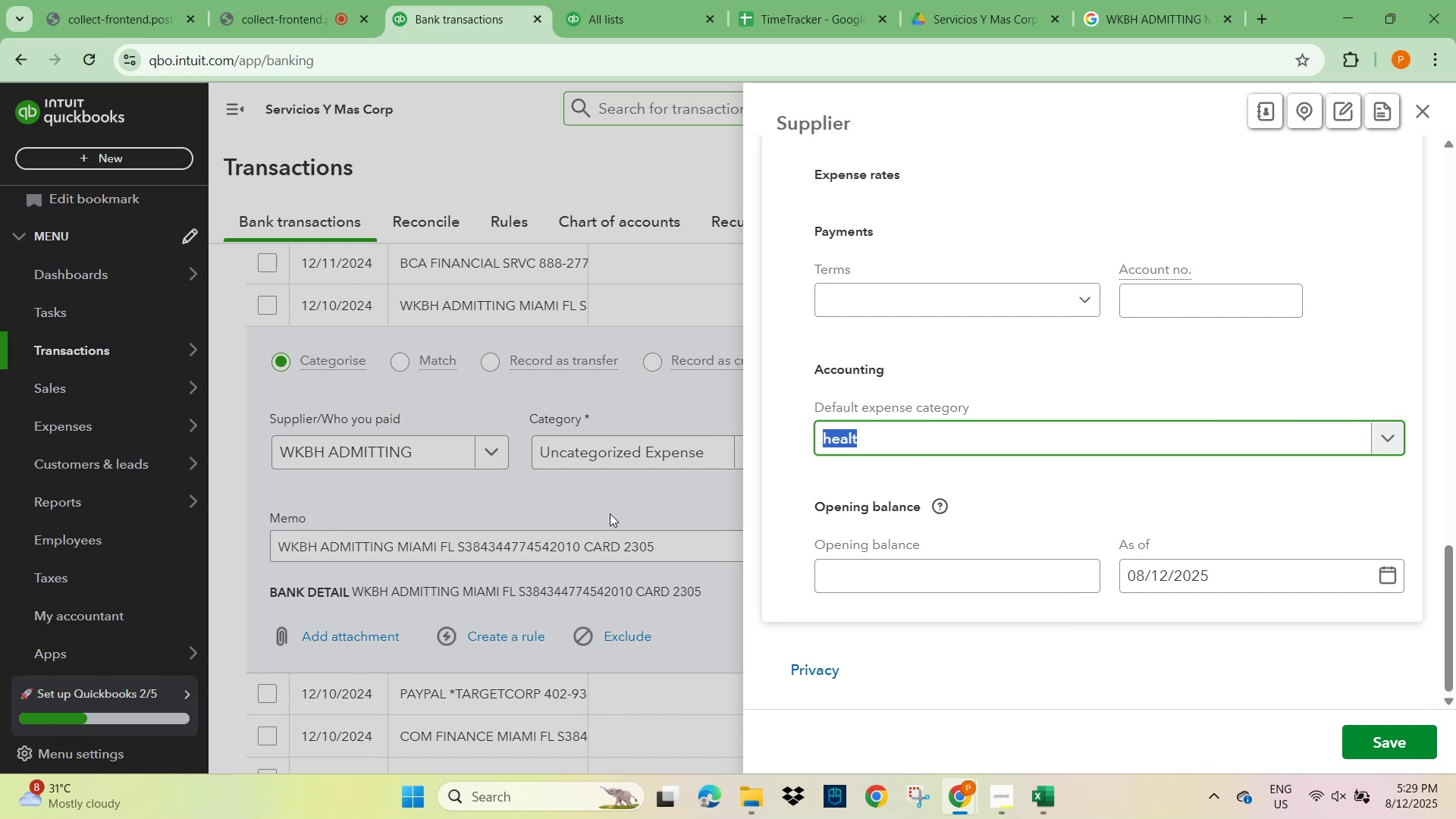 
left_click([637, 507])
 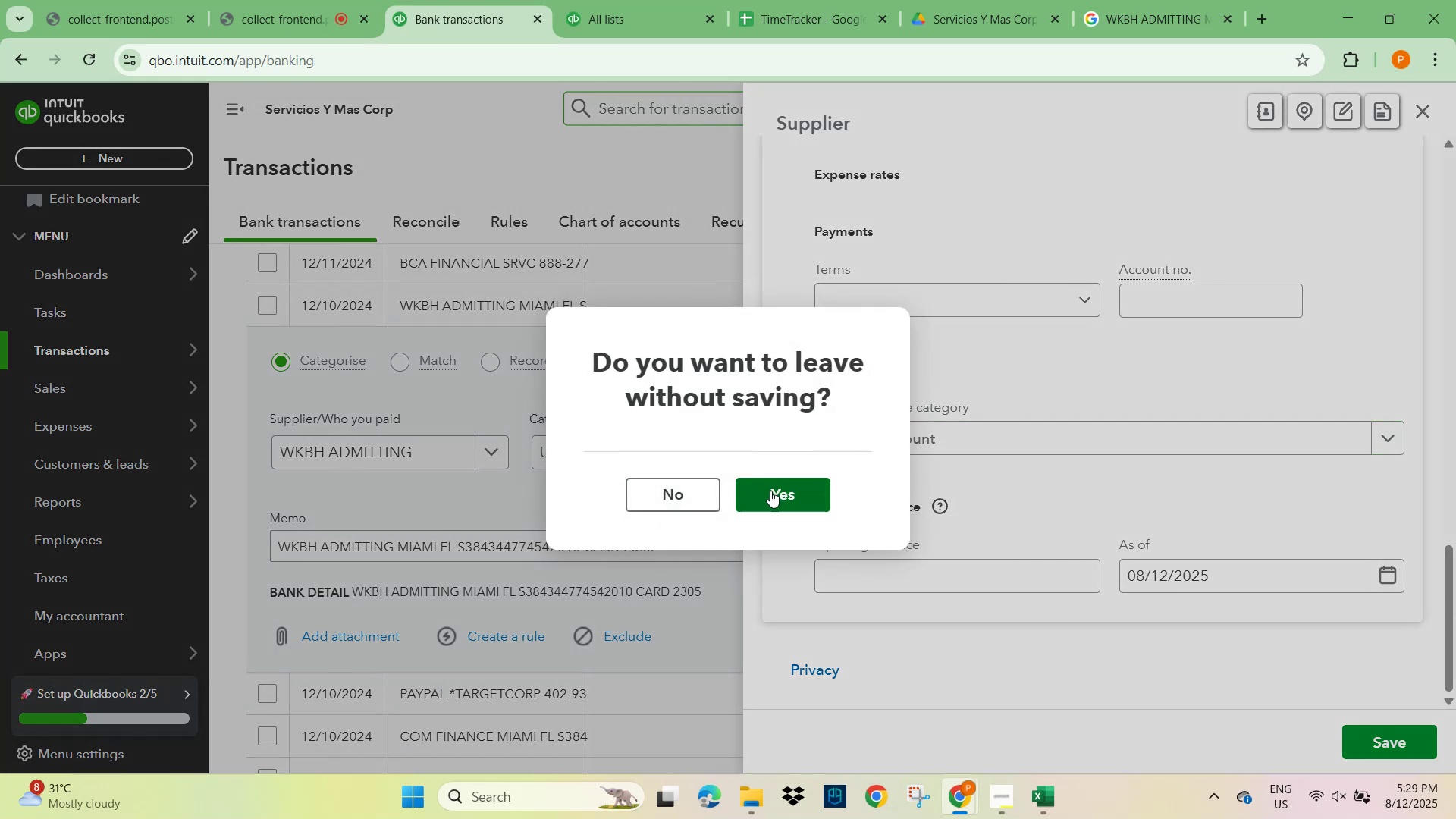 
wait(11.54)
 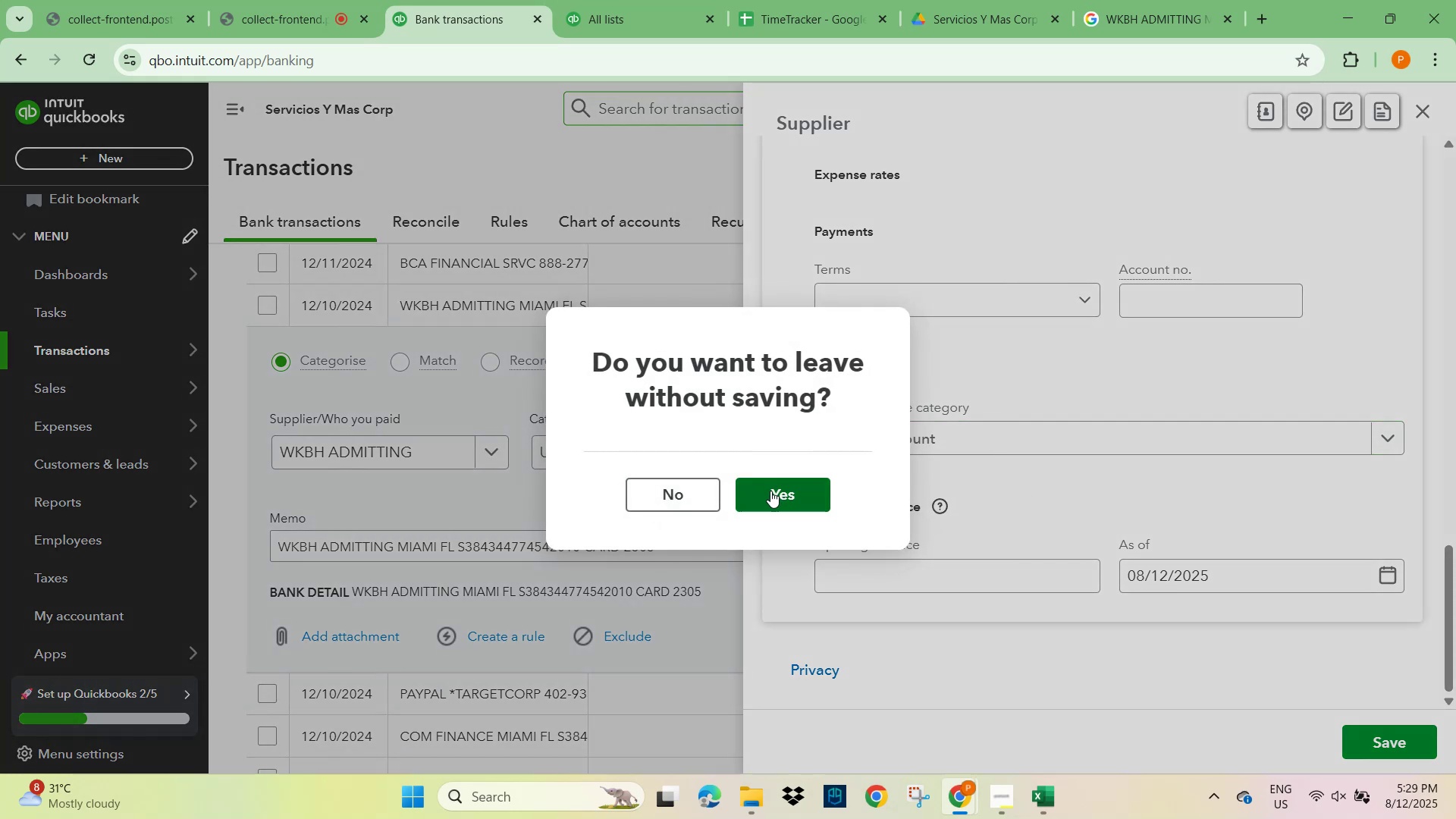 
left_click([694, 502])
 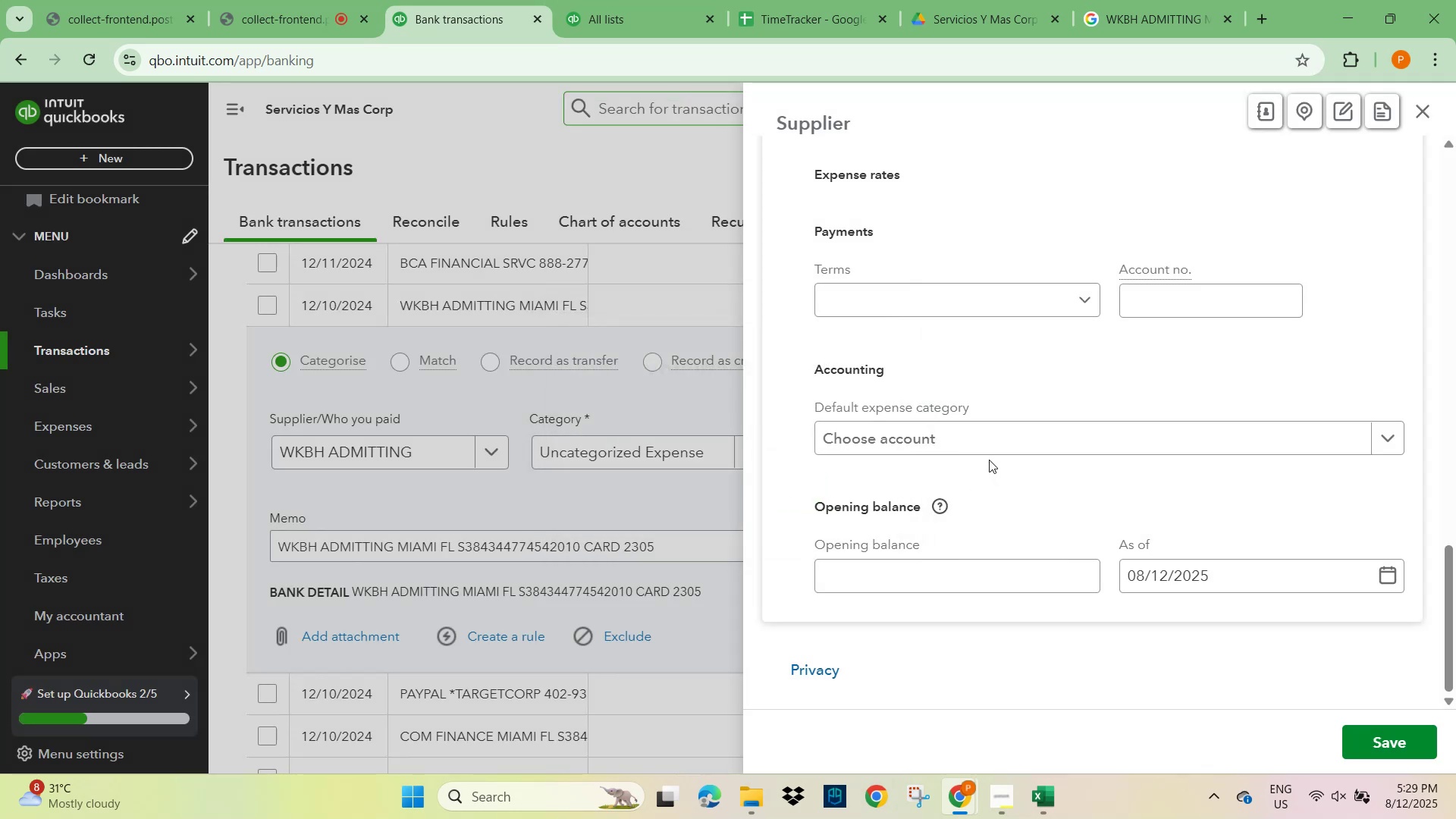 
left_click([984, 444])
 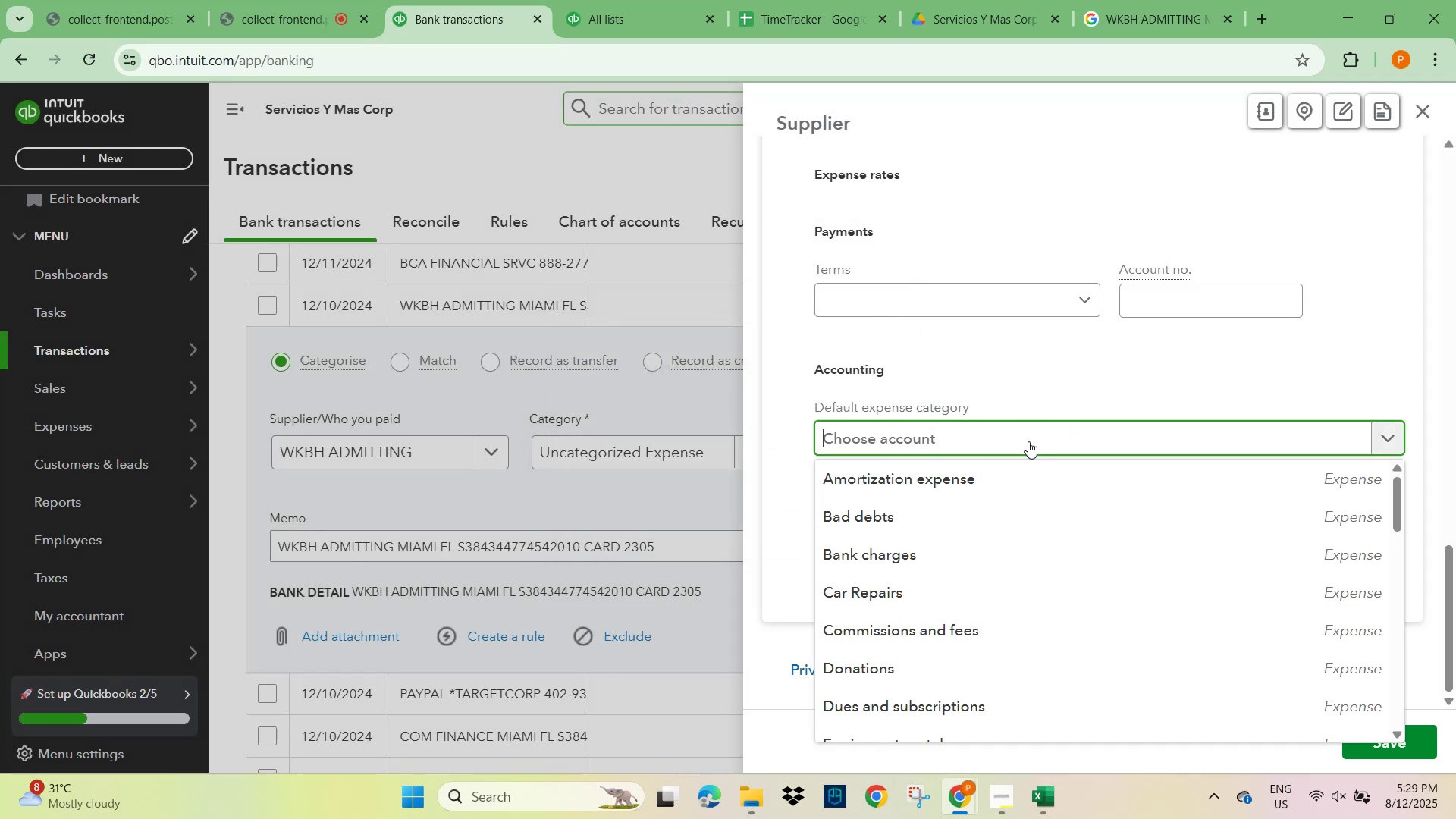 
left_click([1028, 441])
 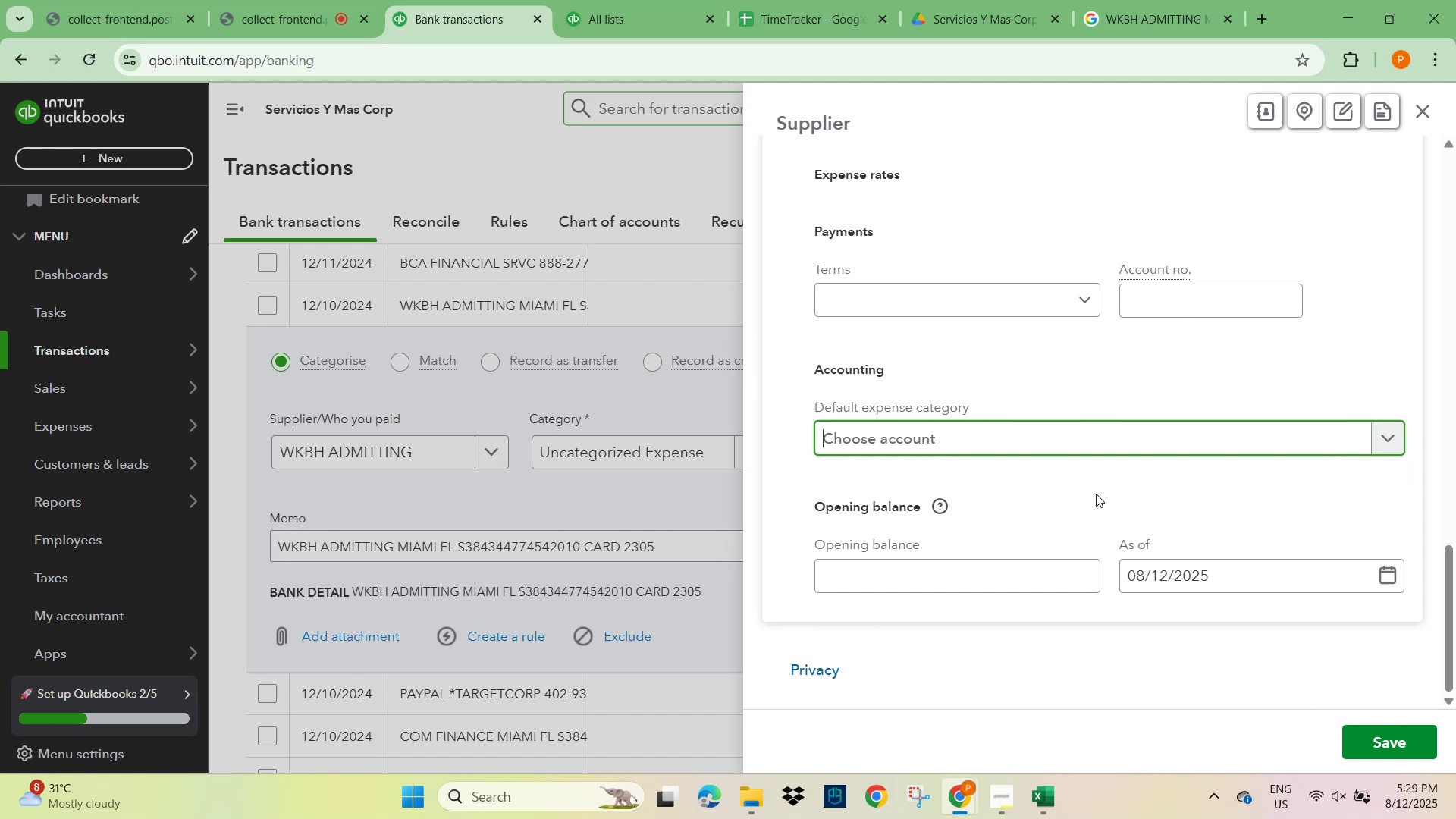 
left_click([937, 431])
 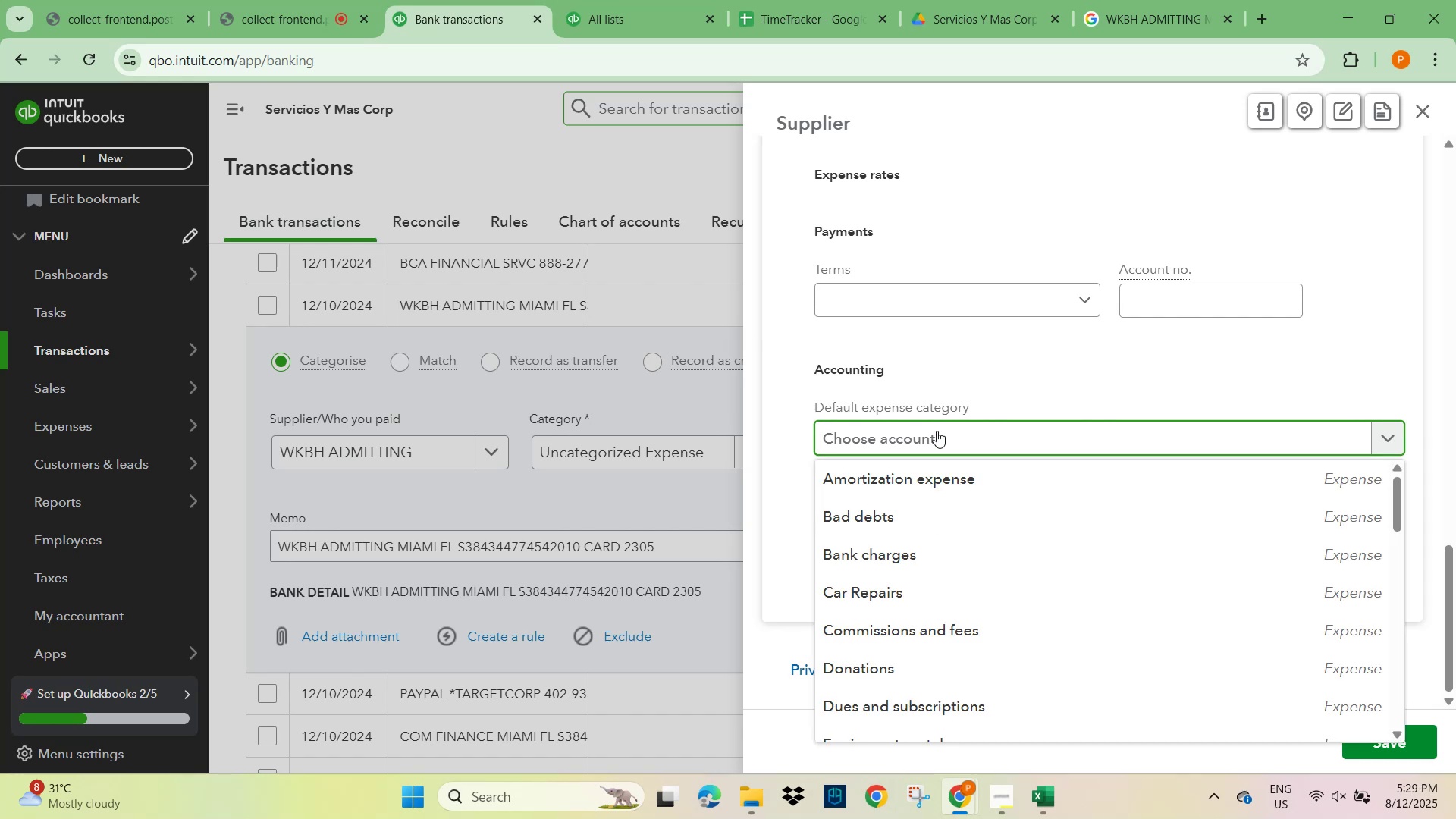 
type(gn)
key(Backspace)
type(enera)
 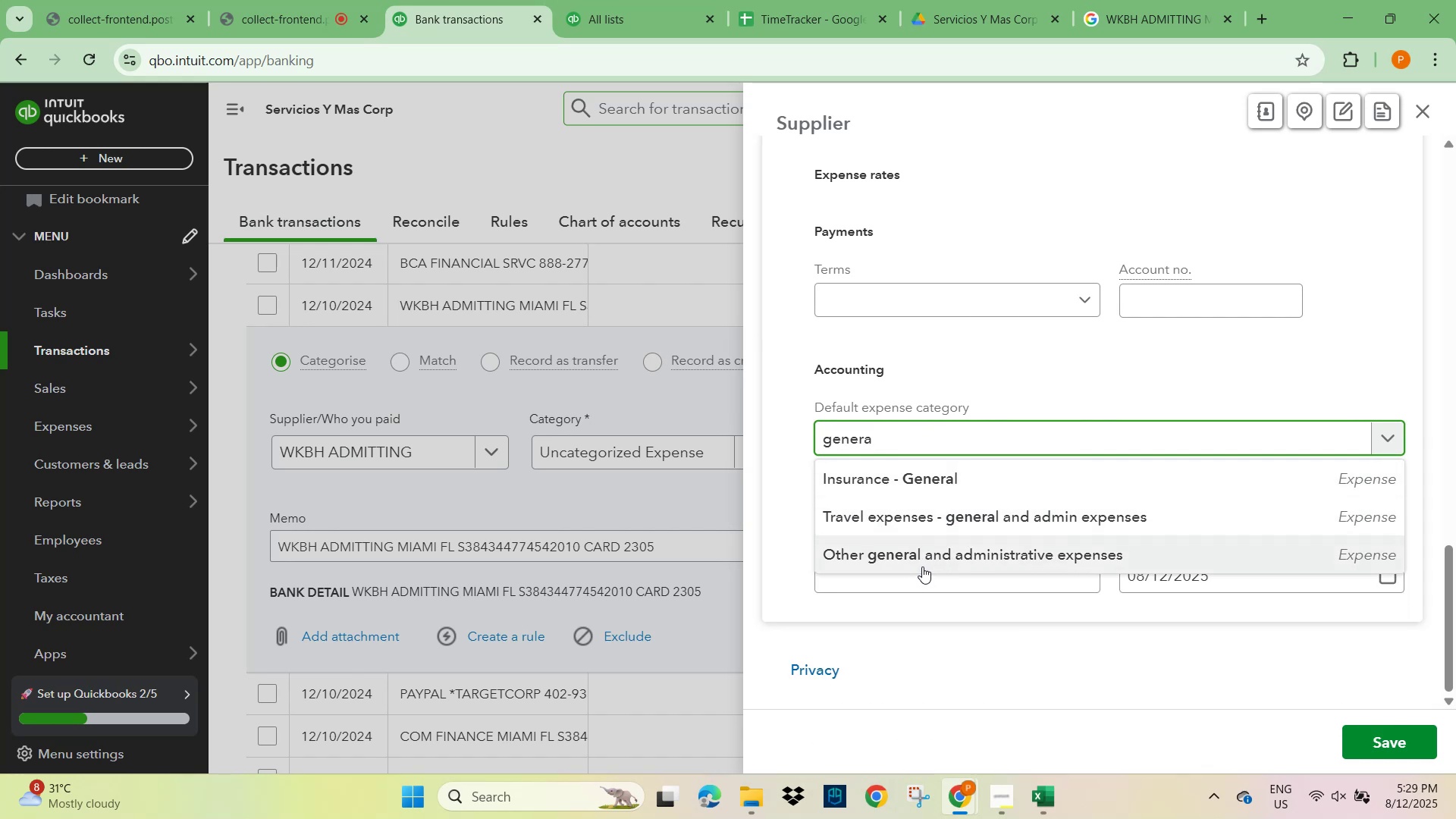 
wait(6.55)
 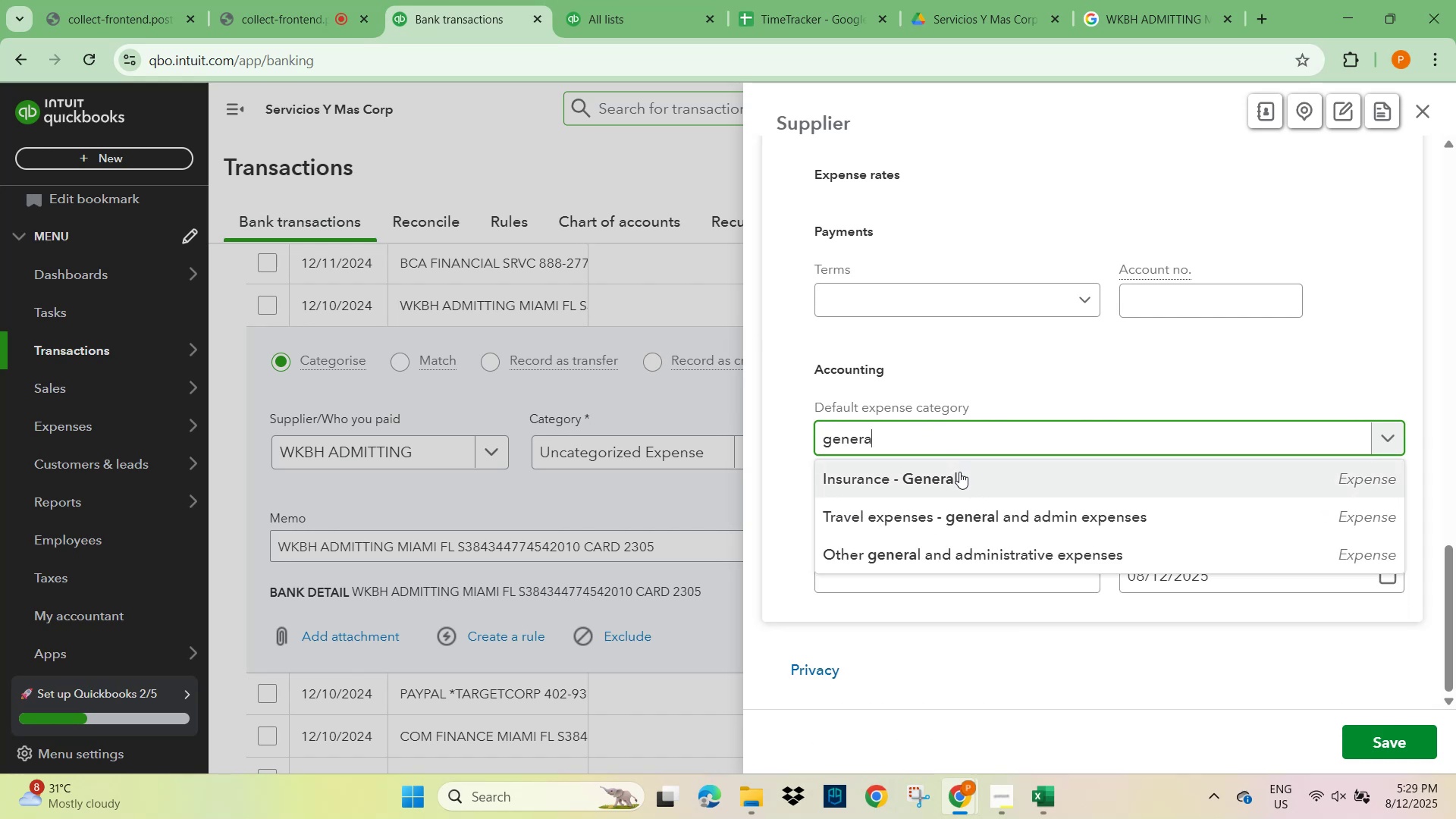 
left_click([922, 565])
 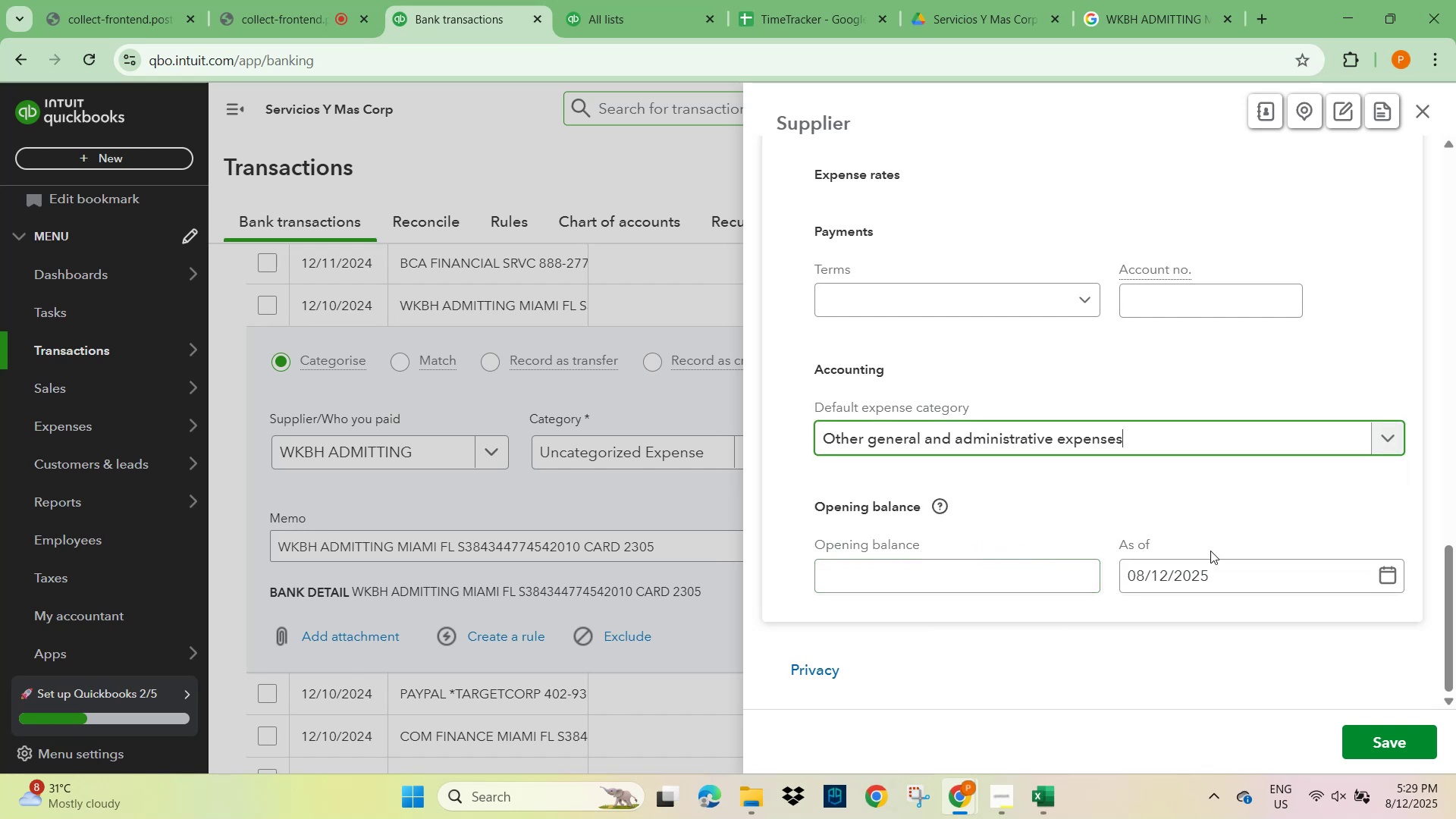 
scroll: coordinate [1064, 539], scroll_direction: down, amount: 5.0
 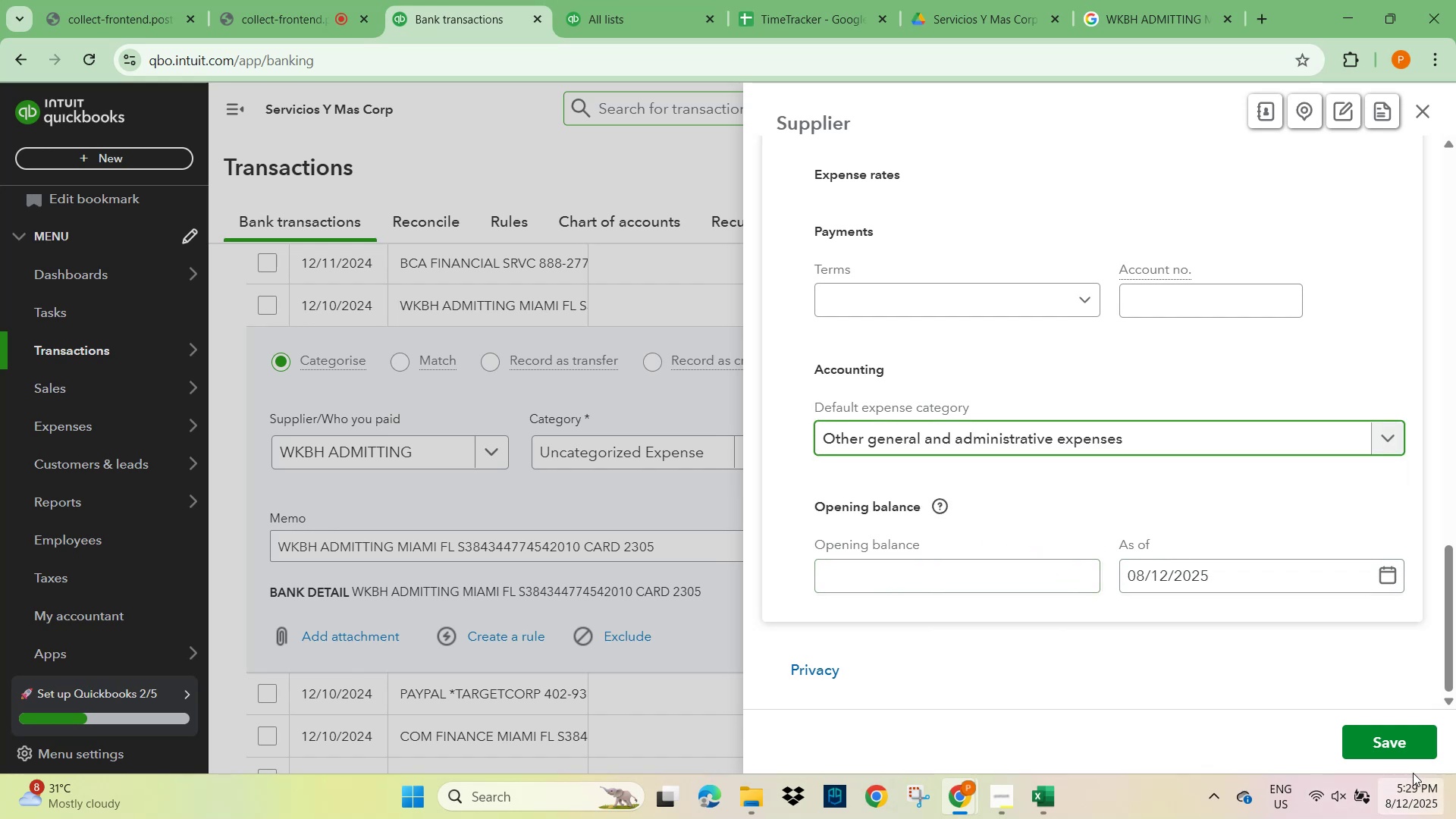 
left_click([1407, 752])
 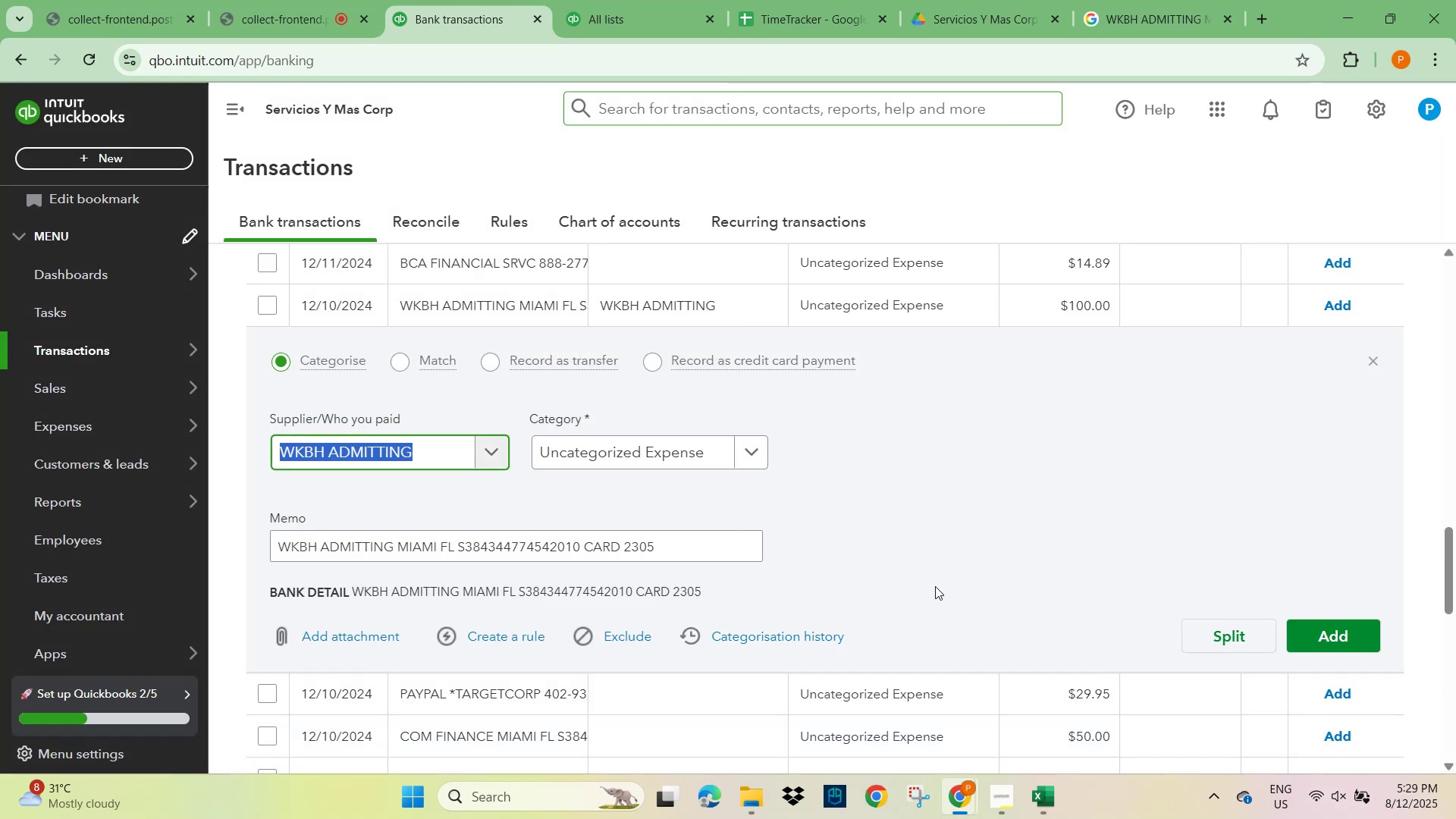 
left_click([642, 454])
 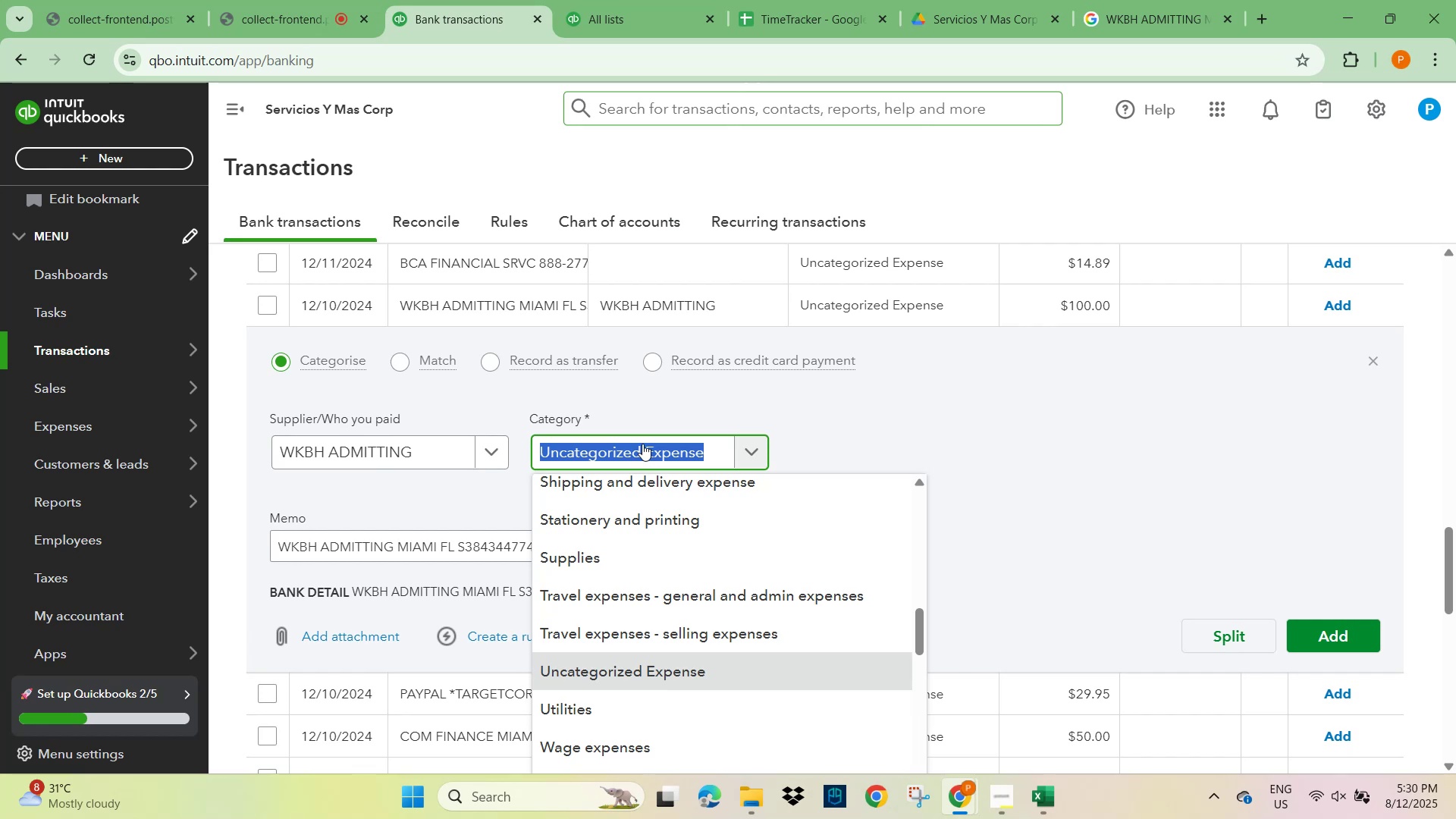 
wait(25.77)
 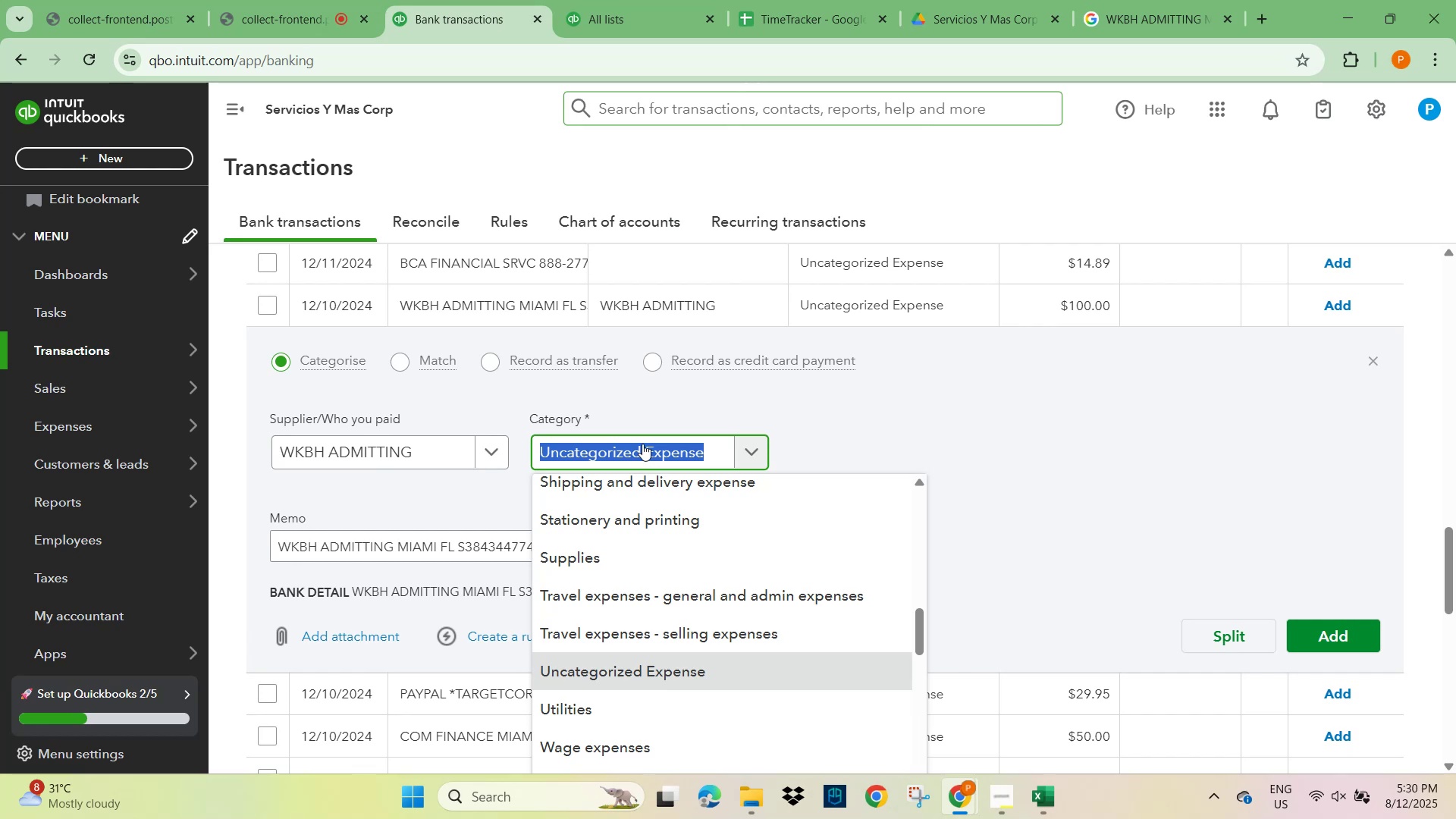 
scroll: coordinate [688, 655], scroll_direction: down, amount: 38.0
 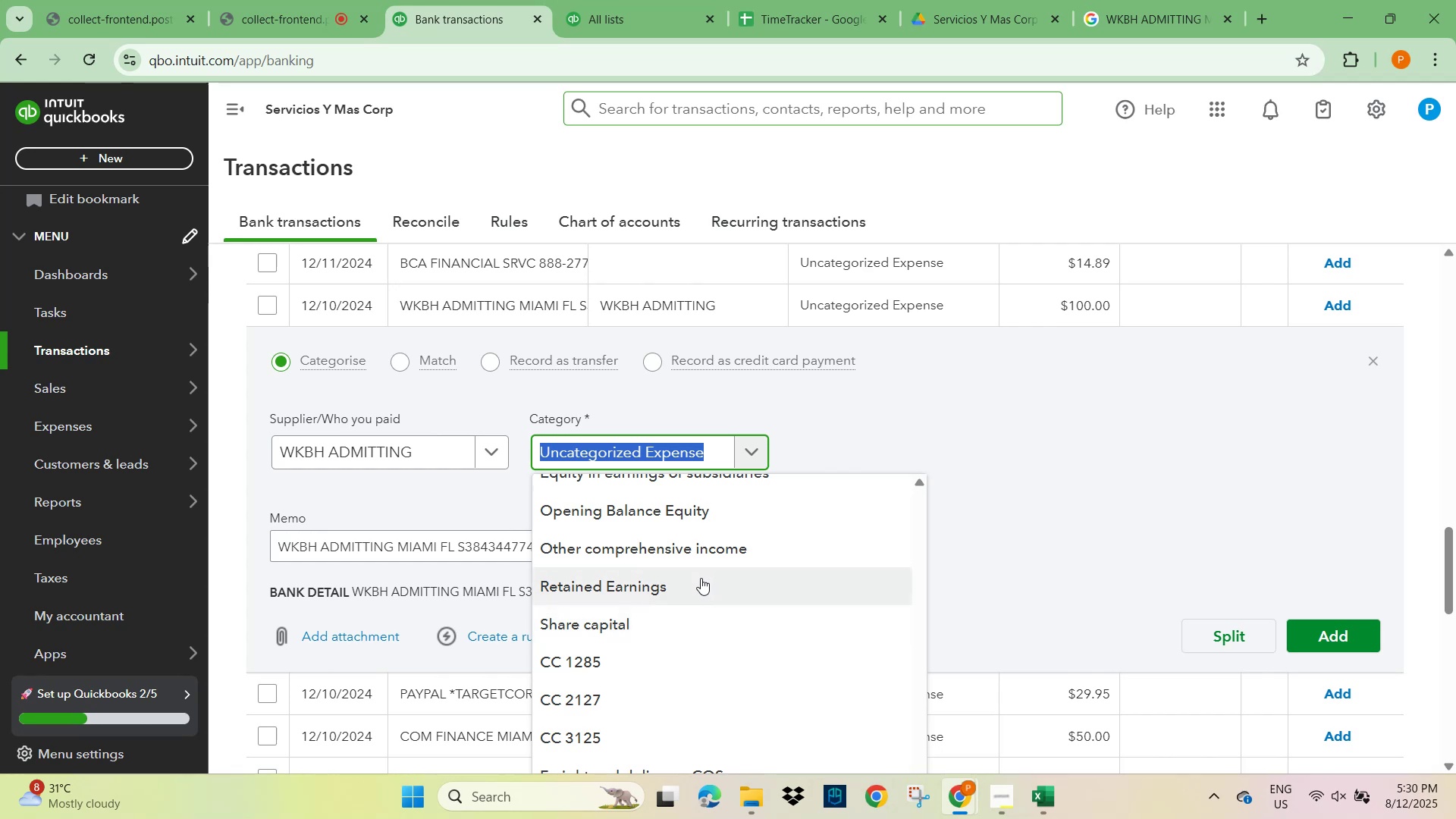 
scroll: coordinate [697, 563], scroll_direction: up, amount: 1.0
 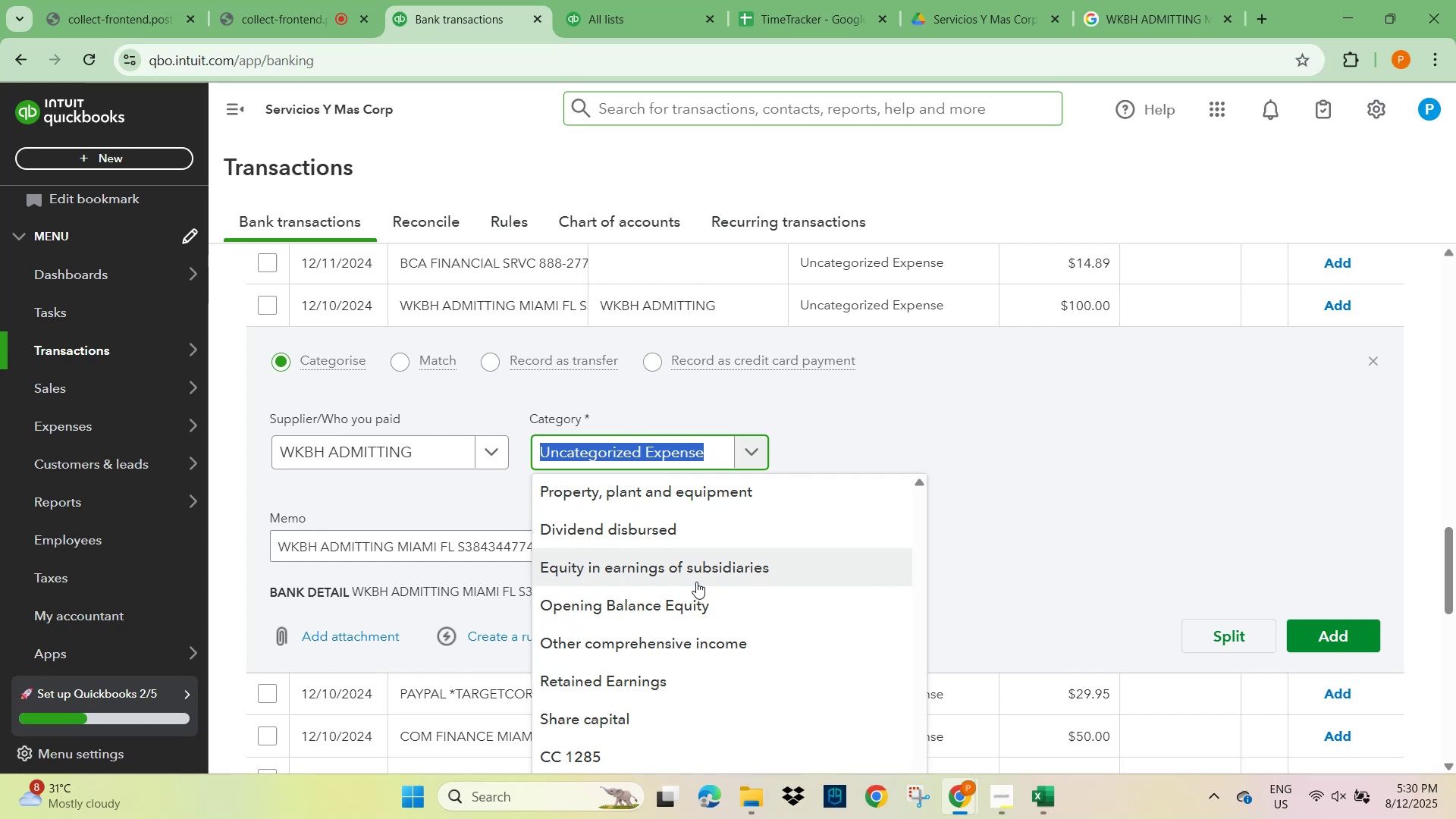 
wait(32.24)
 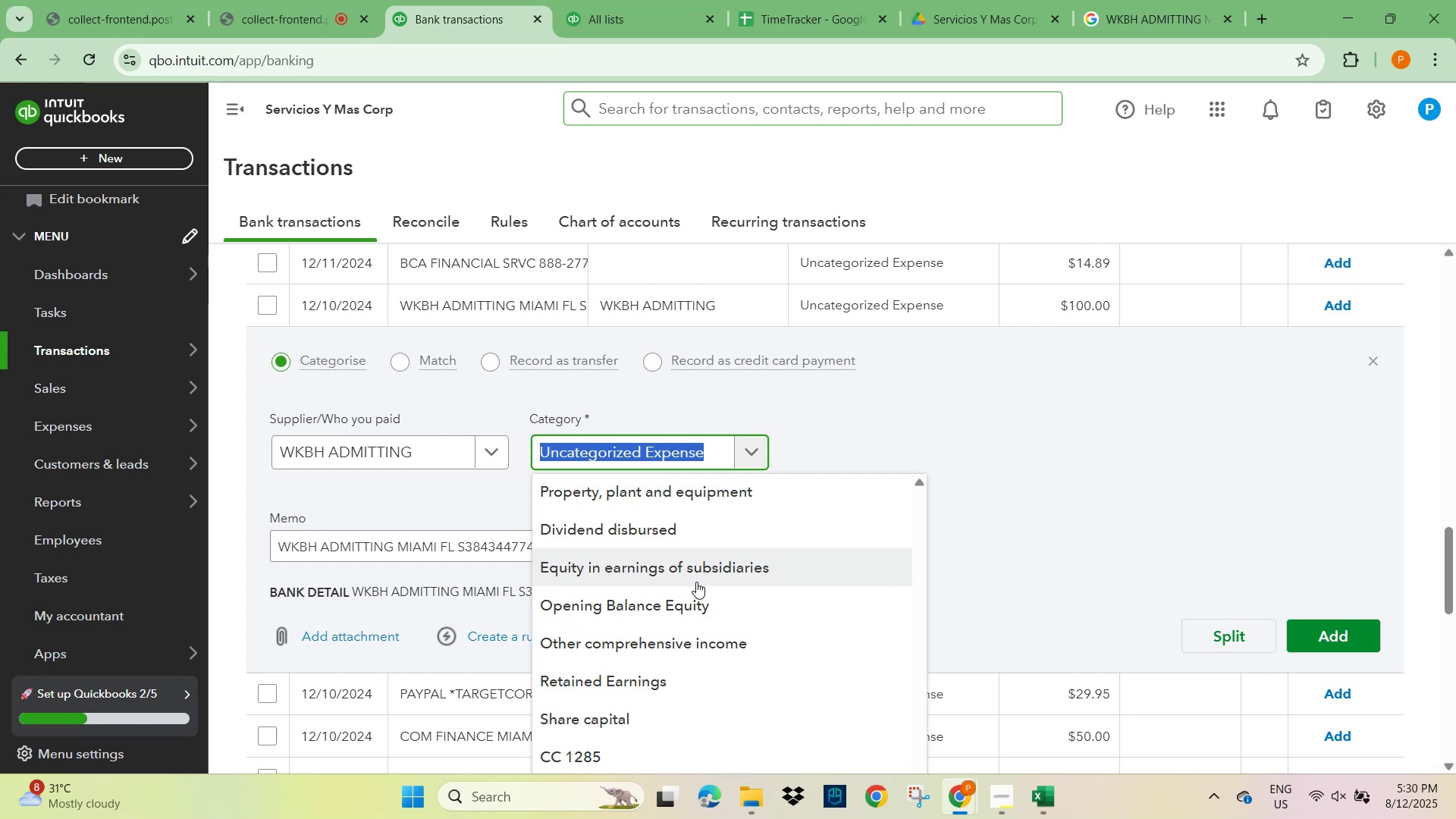 
scroll: coordinate [624, 626], scroll_direction: down, amount: 2.0
 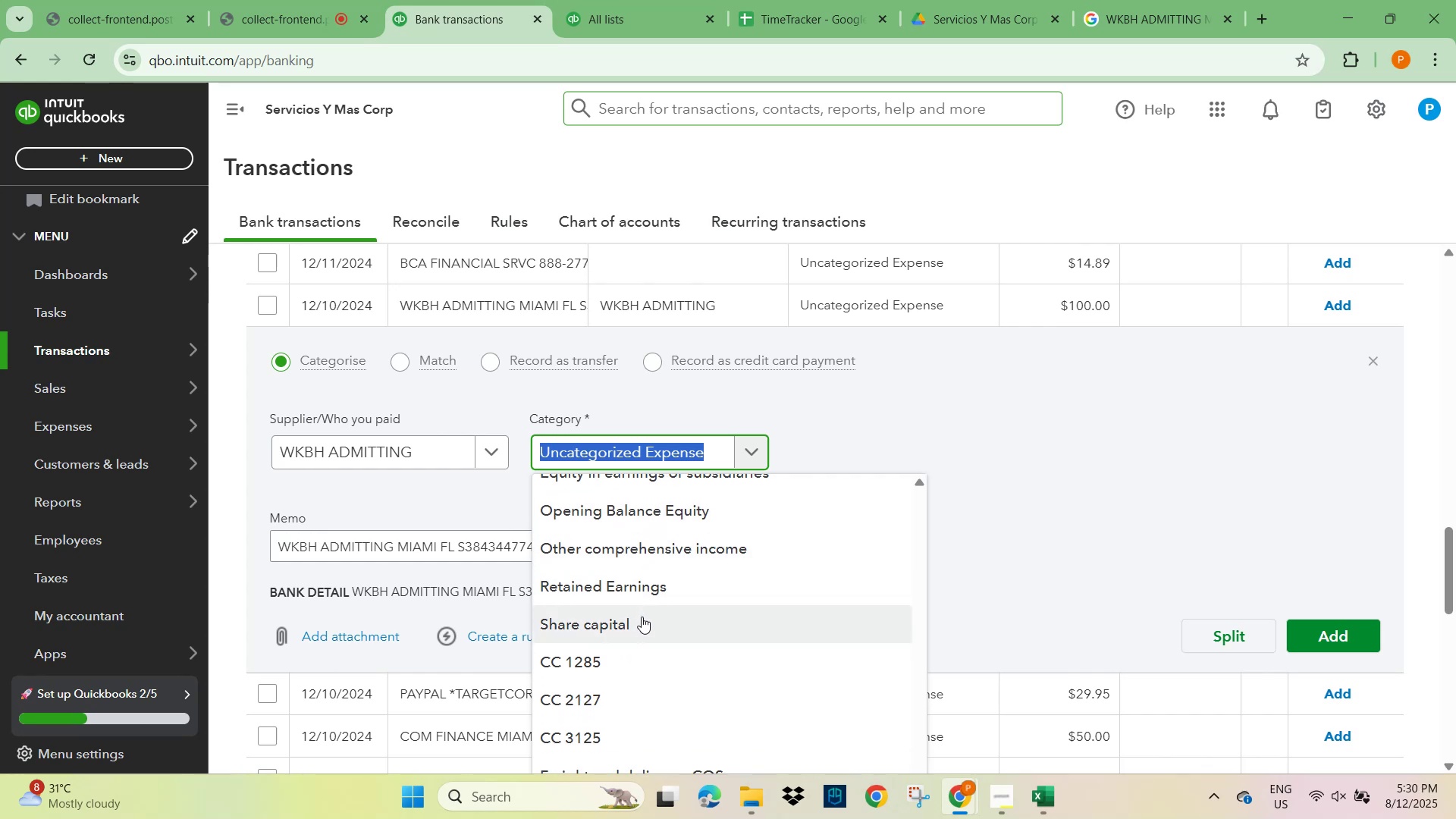 
scroll: coordinate [654, 614], scroll_direction: up, amount: 18.0
 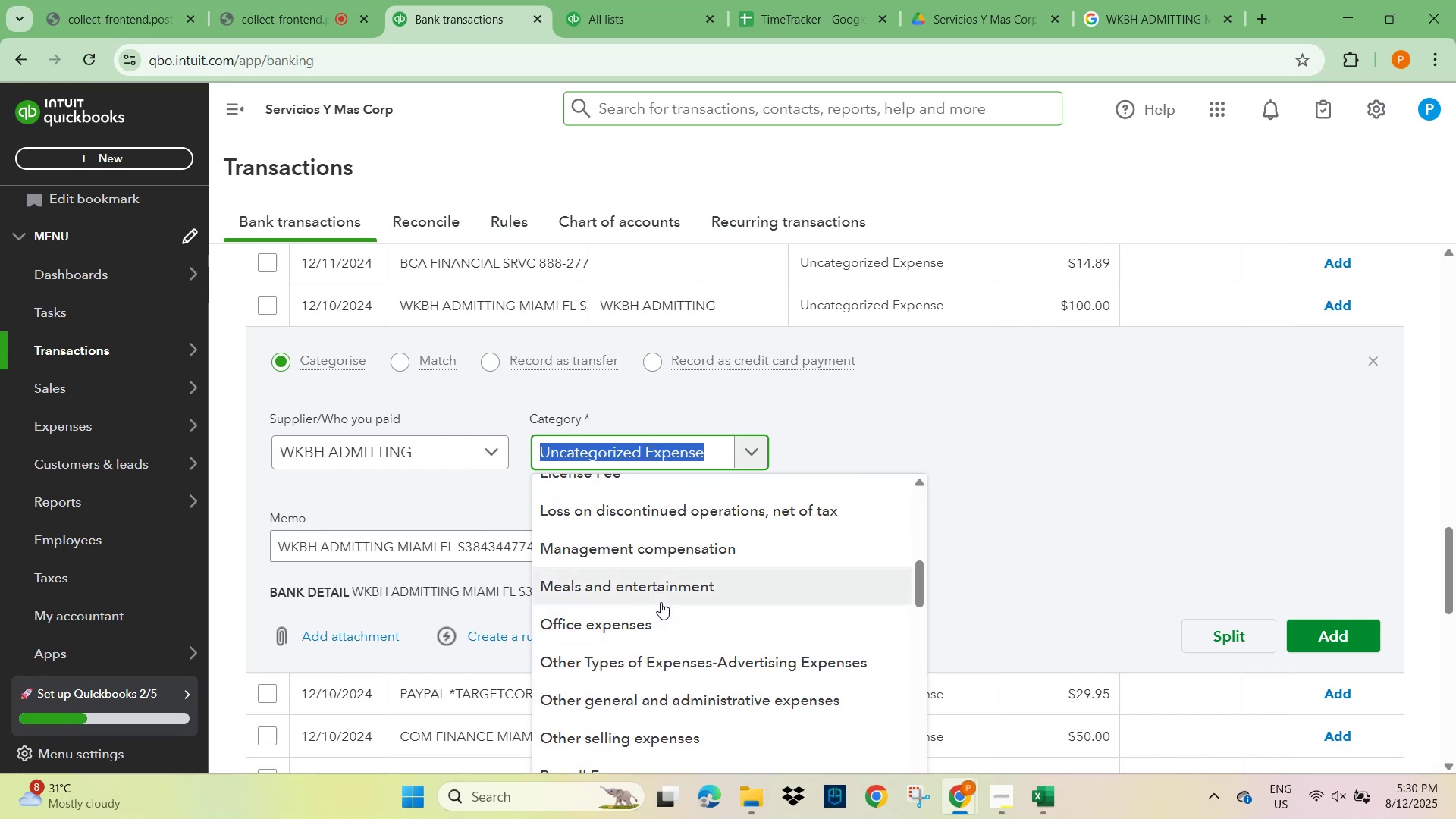 
scroll: coordinate [662, 594], scroll_direction: up, amount: 2.0
 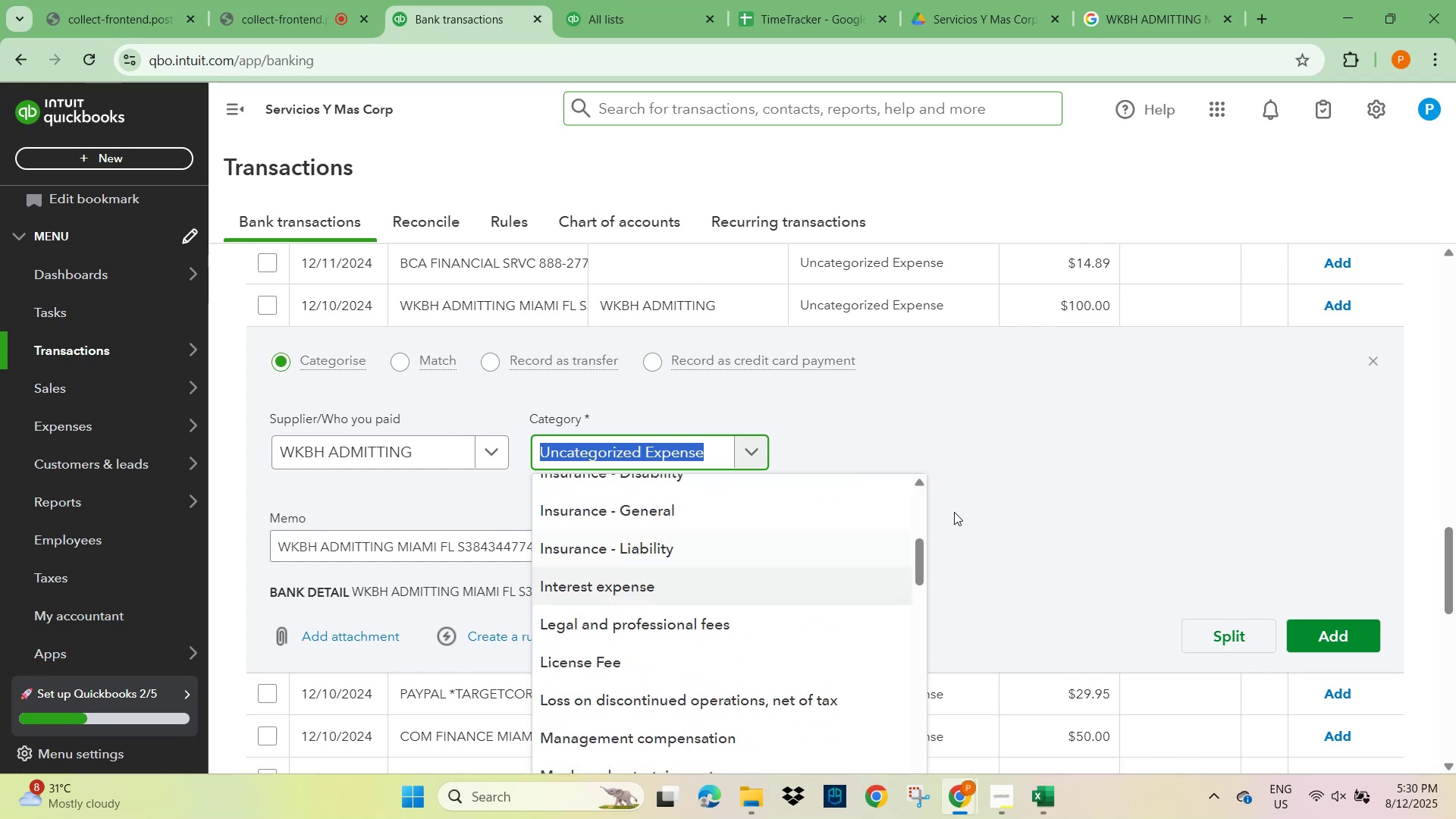 
left_click([1172, 429])
 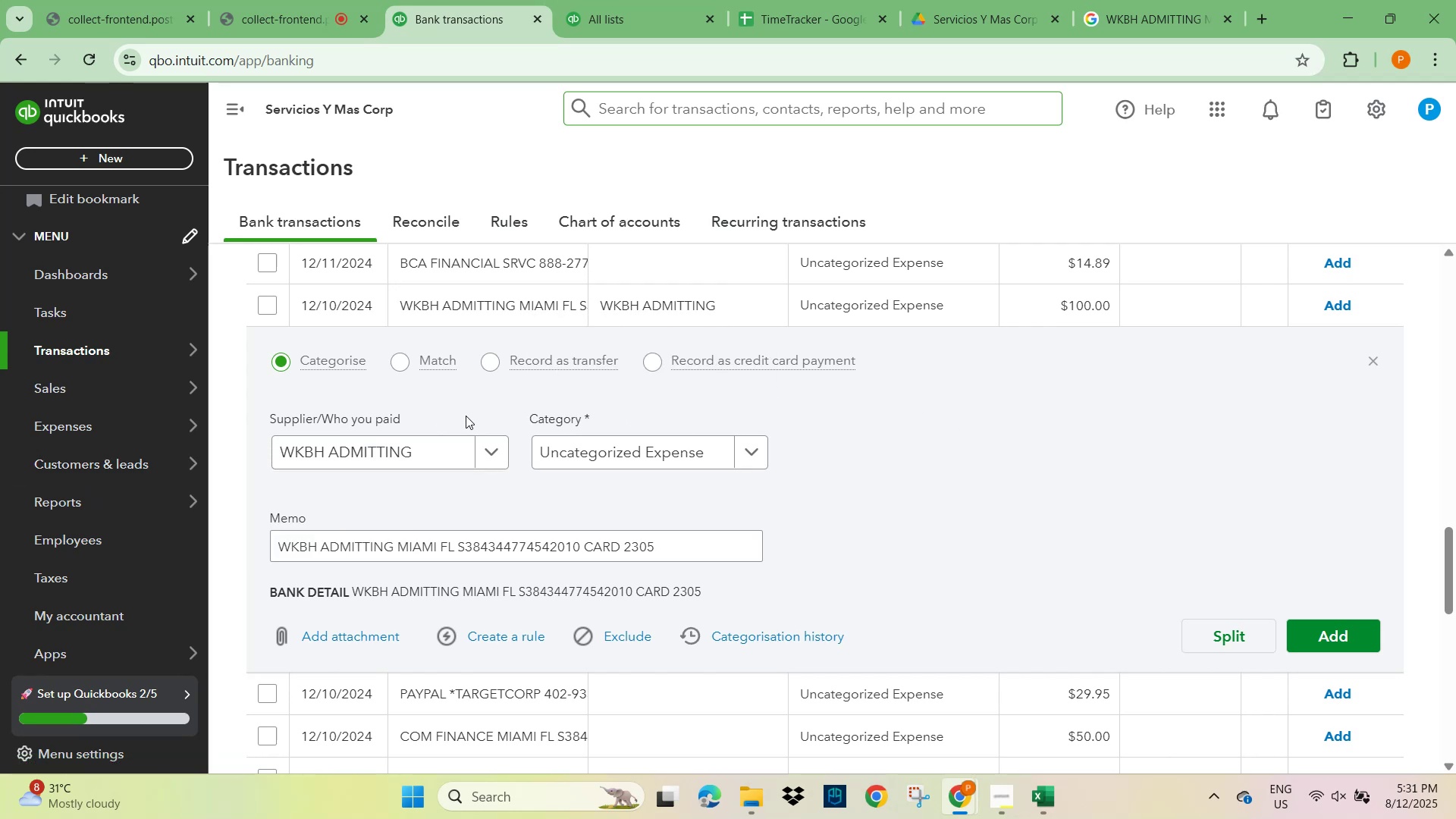 
wait(12.17)
 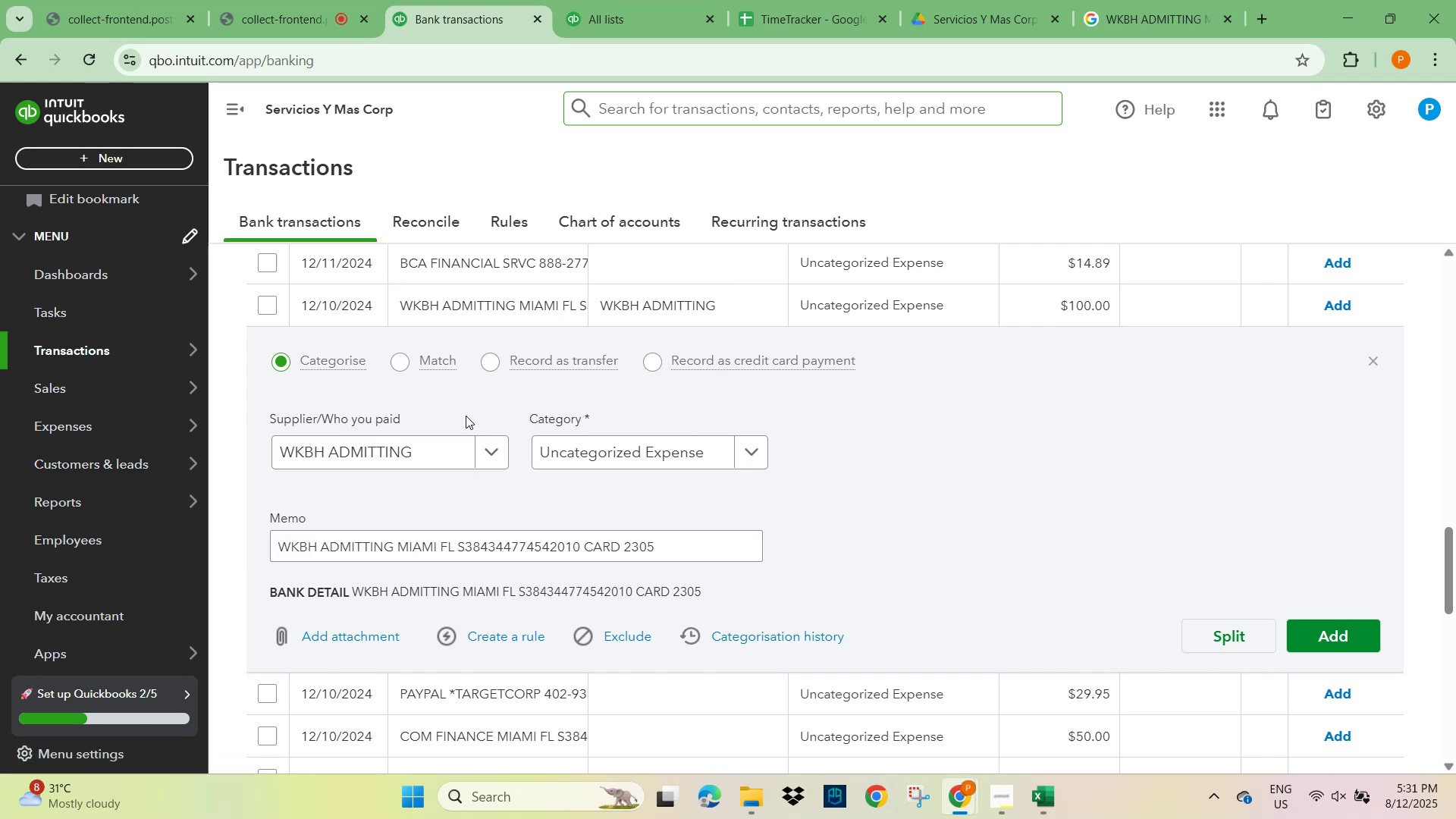 
left_click([89, 342])
 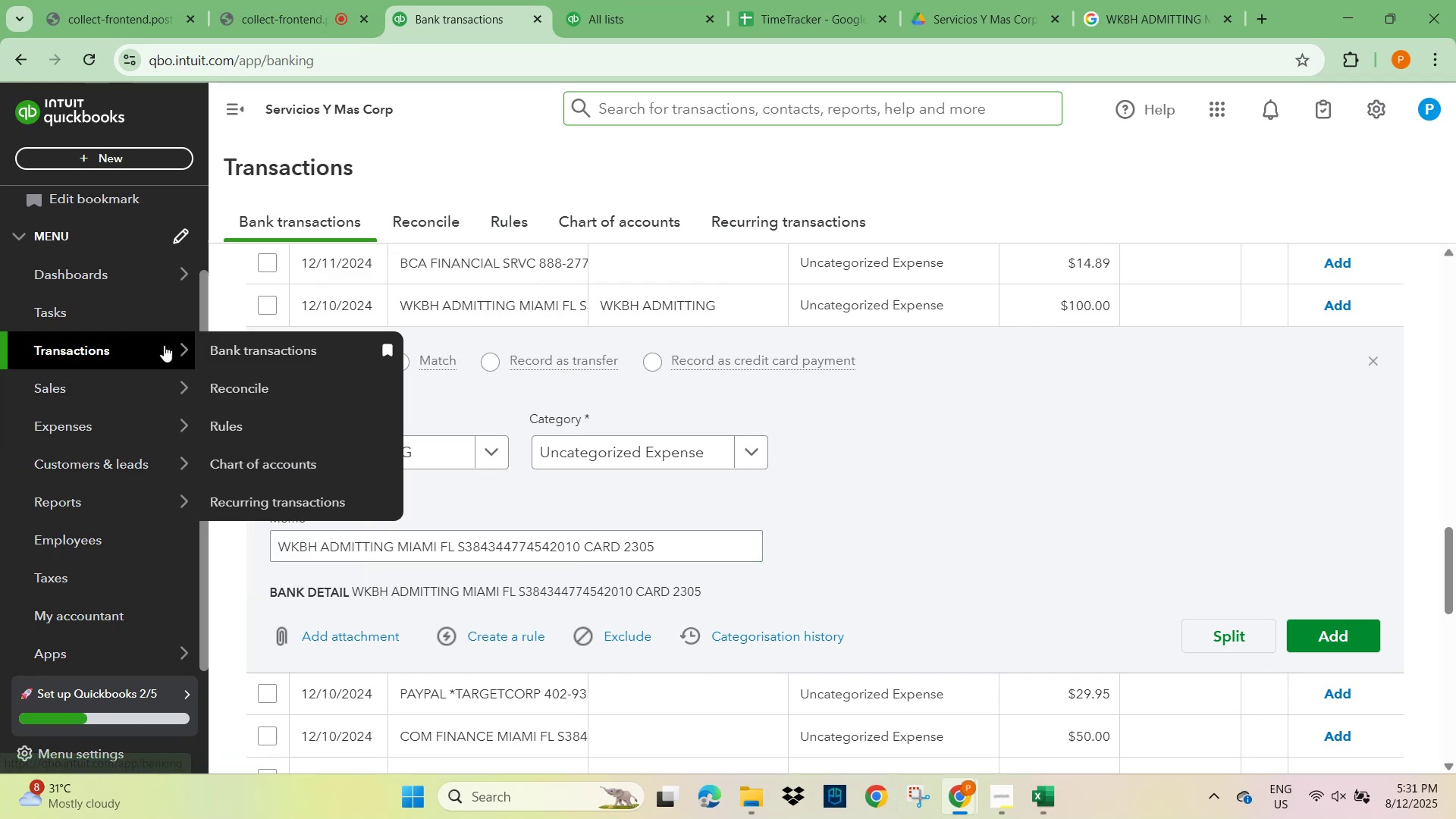 
left_click([105, 346])
 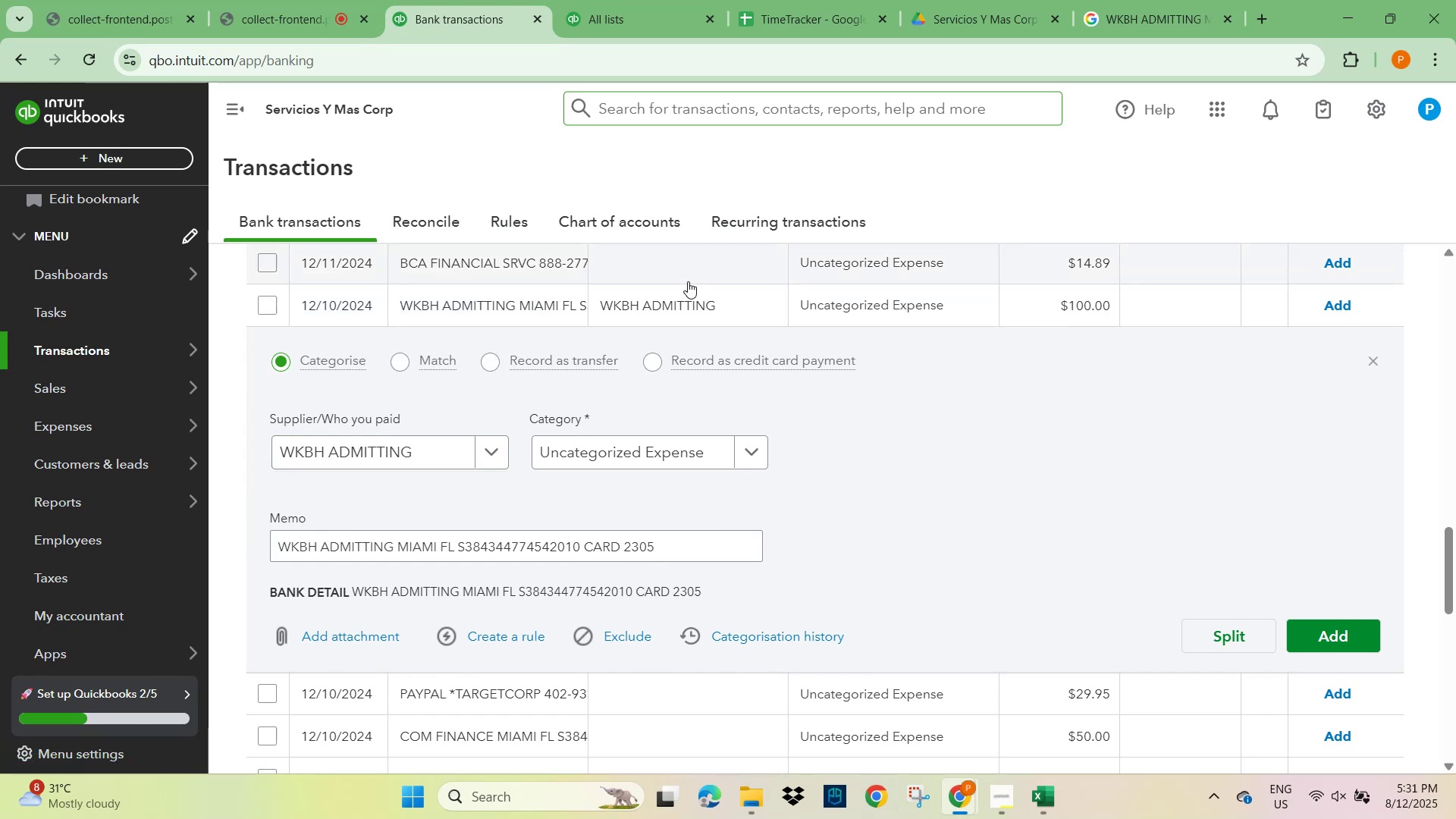 
left_click([631, 216])
 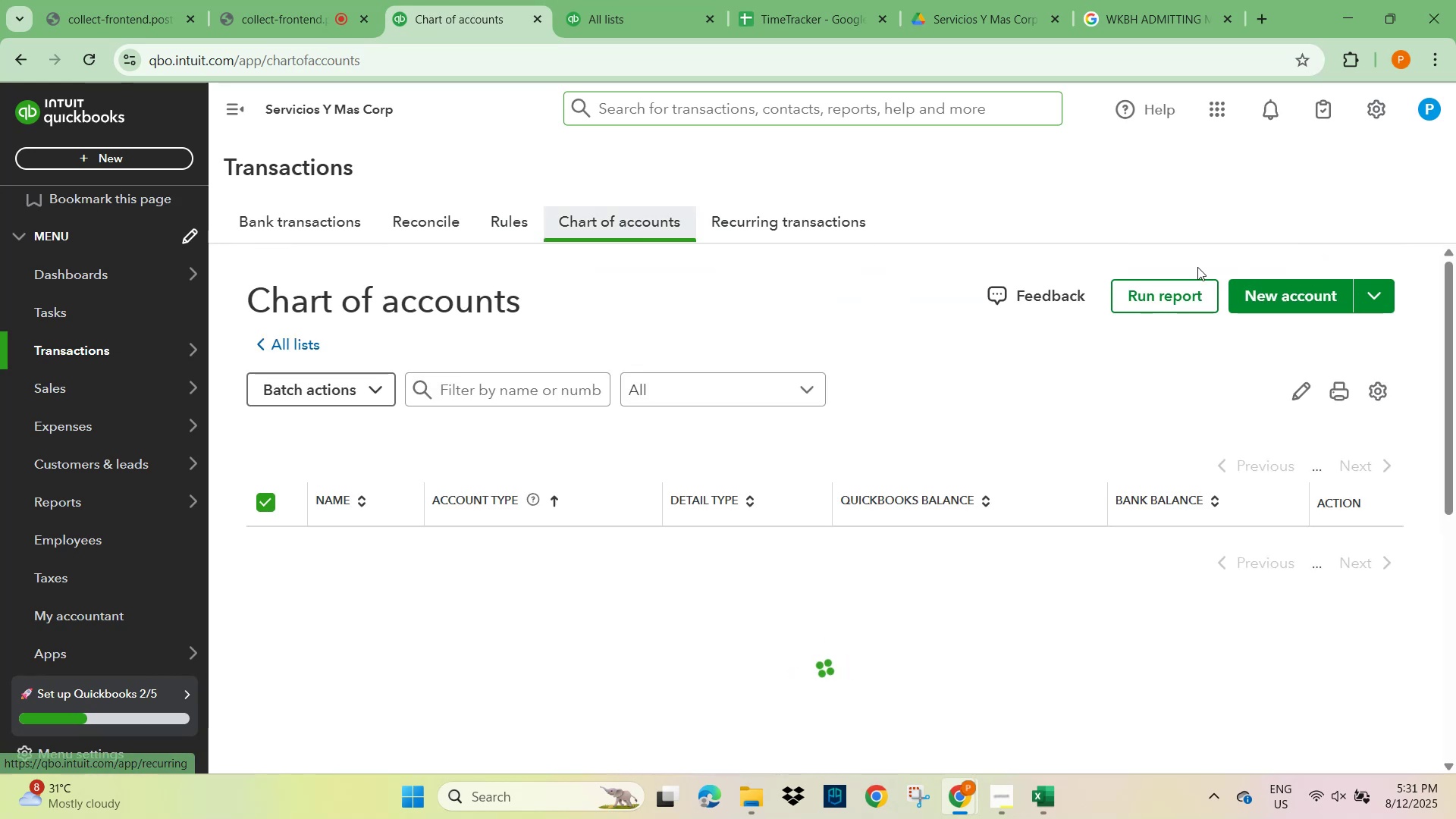 
left_click([1265, 293])
 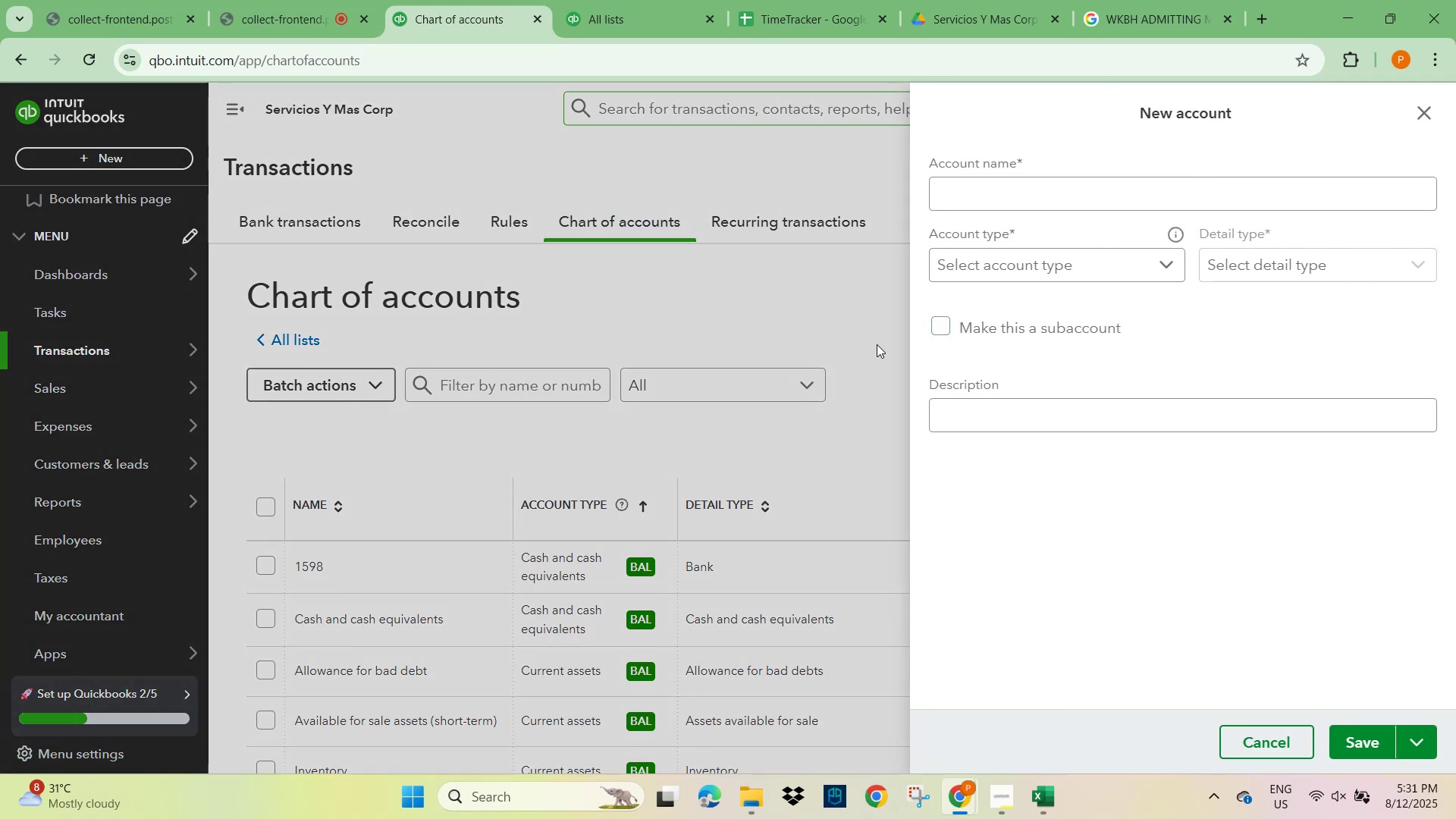 
left_click([990, 194])
 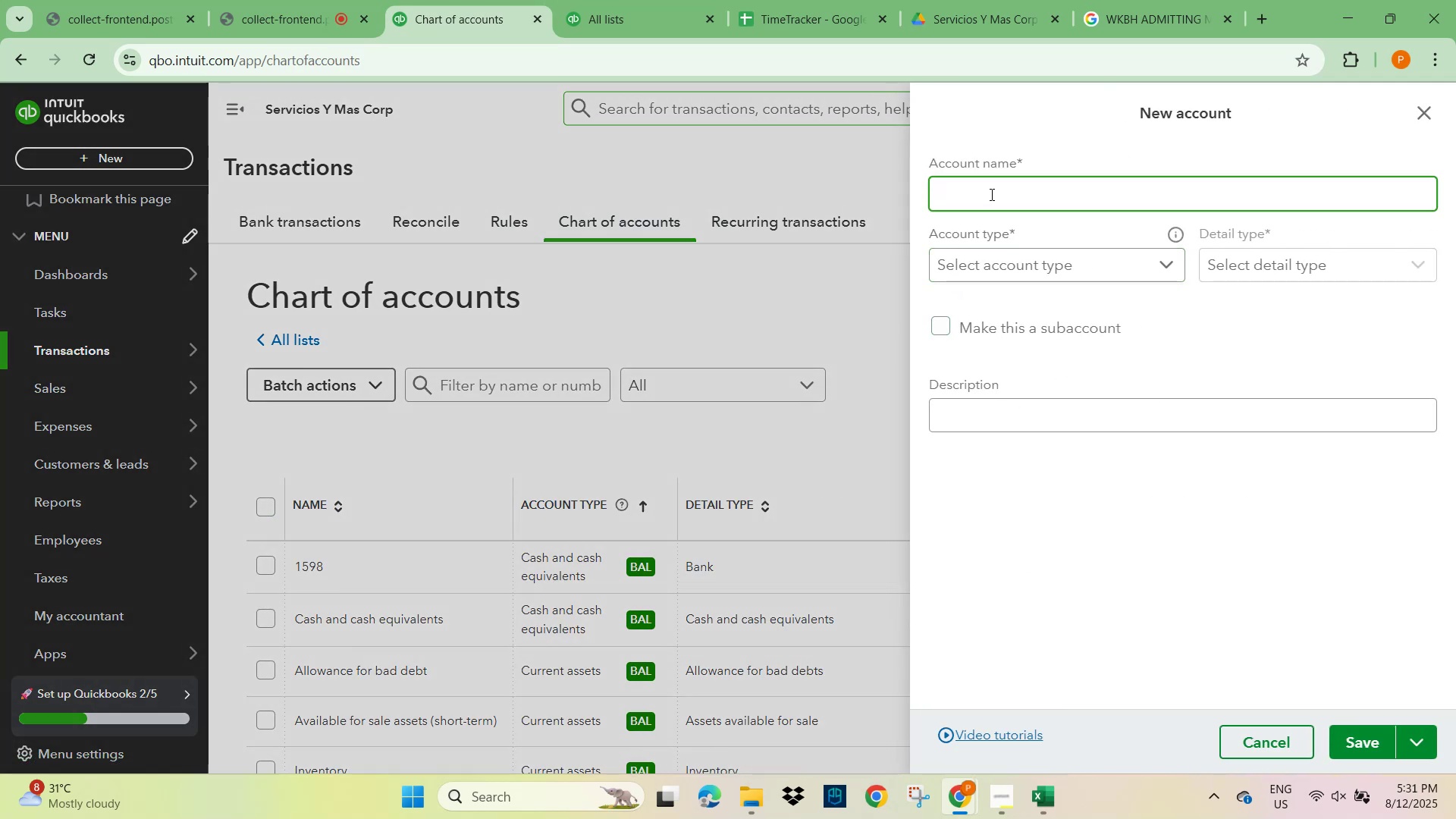 
type(Health E)
 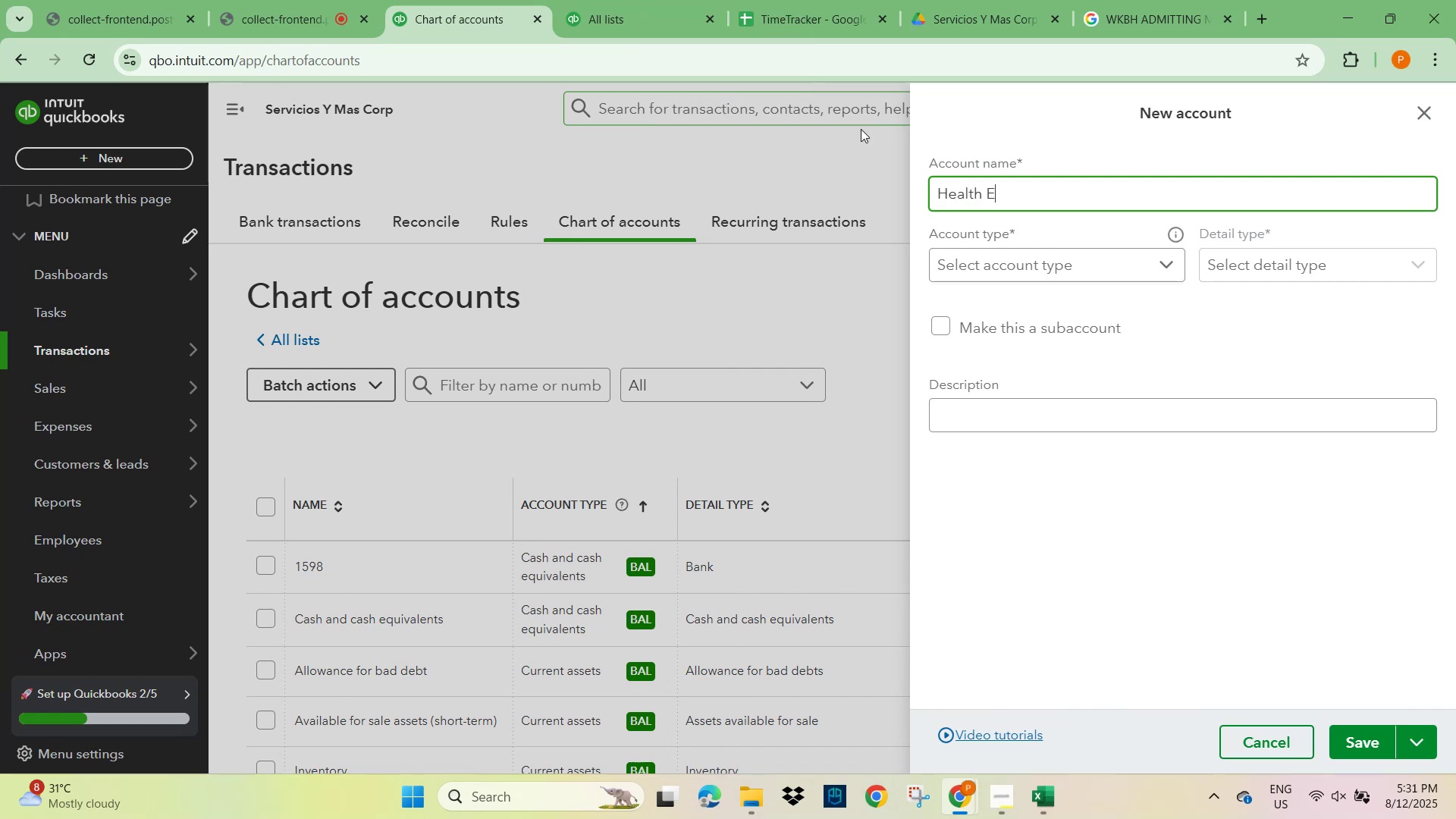 
wait(10.45)
 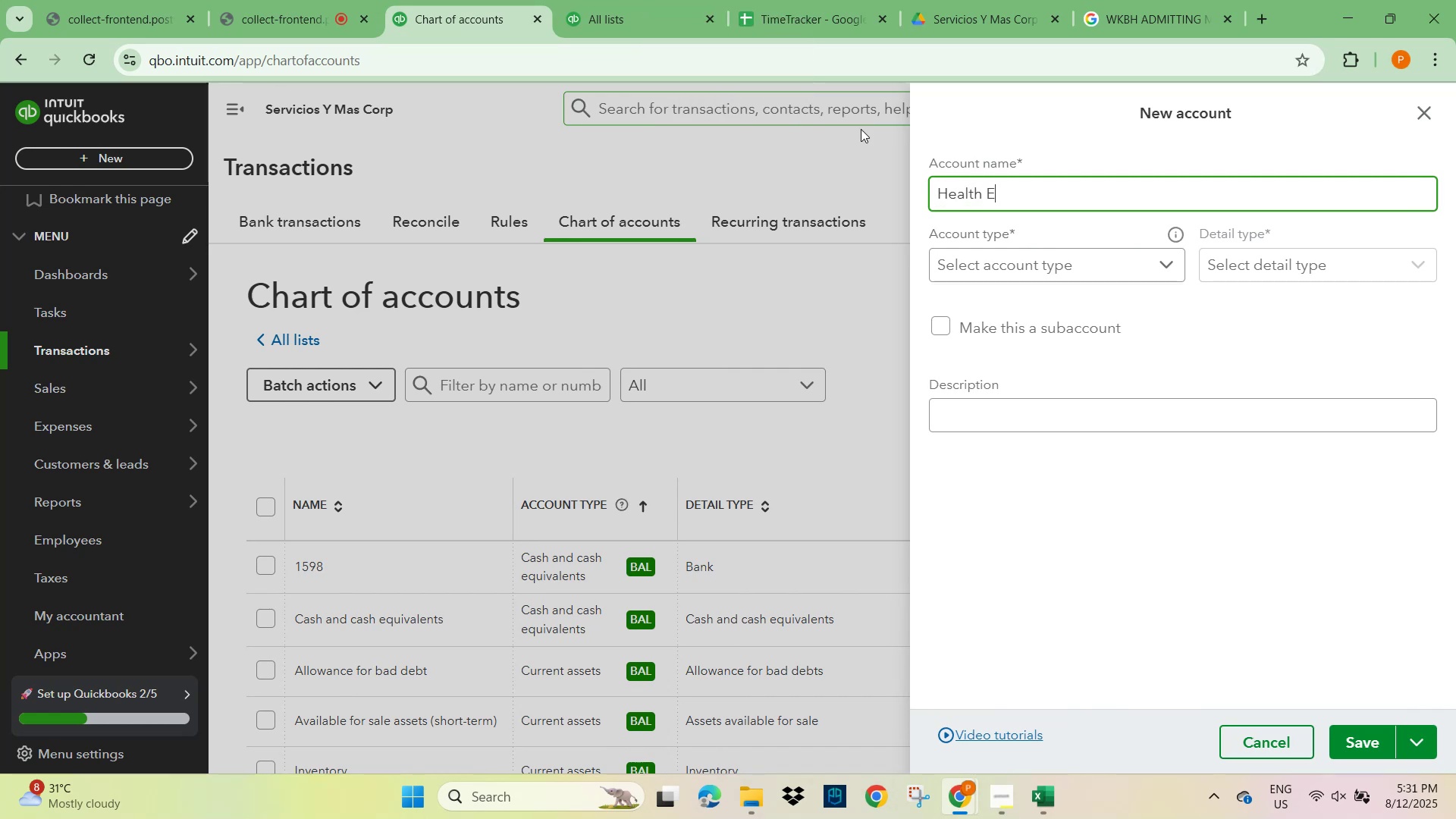 
left_click([1269, 733])
 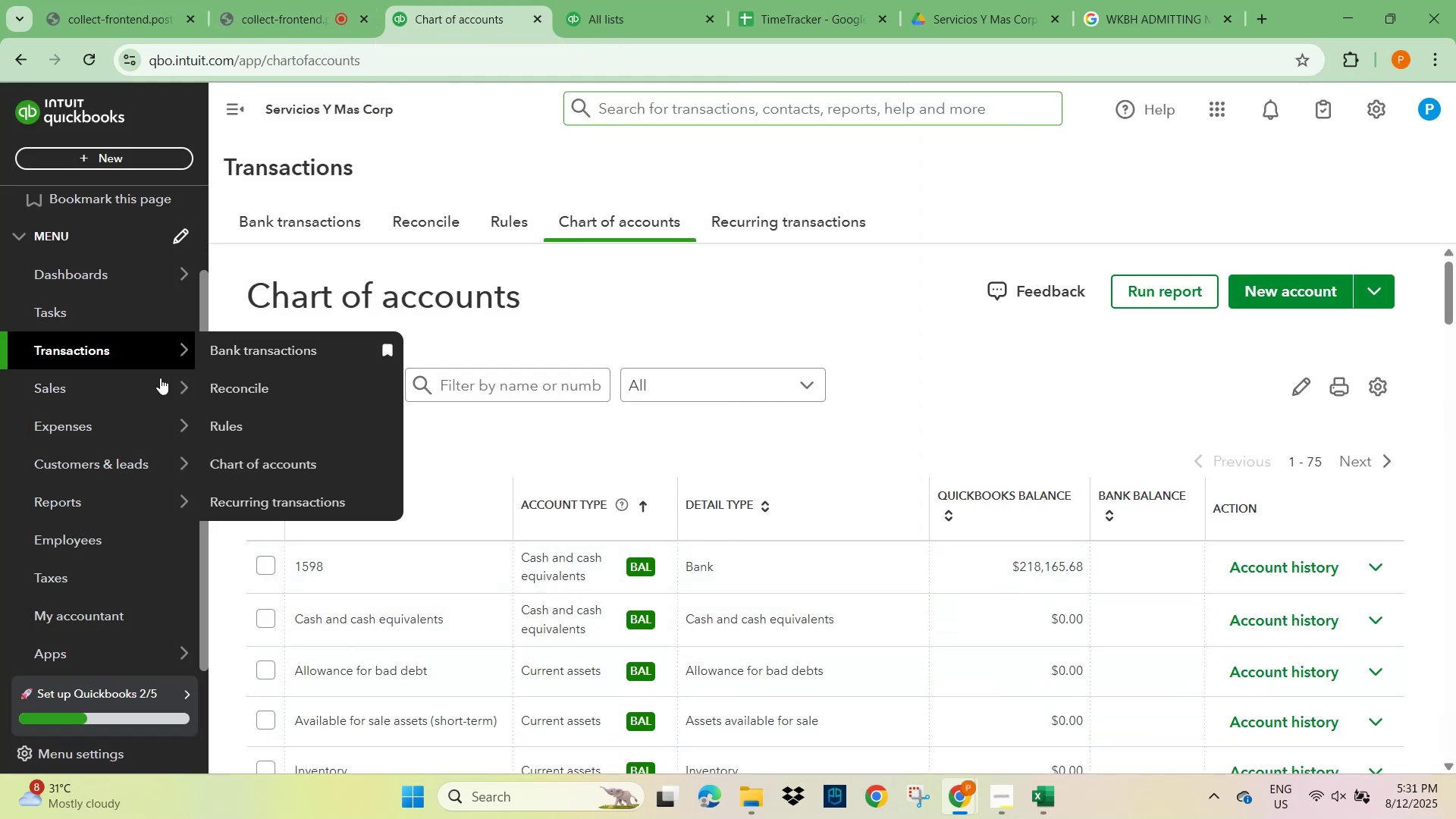 
left_click([276, 347])
 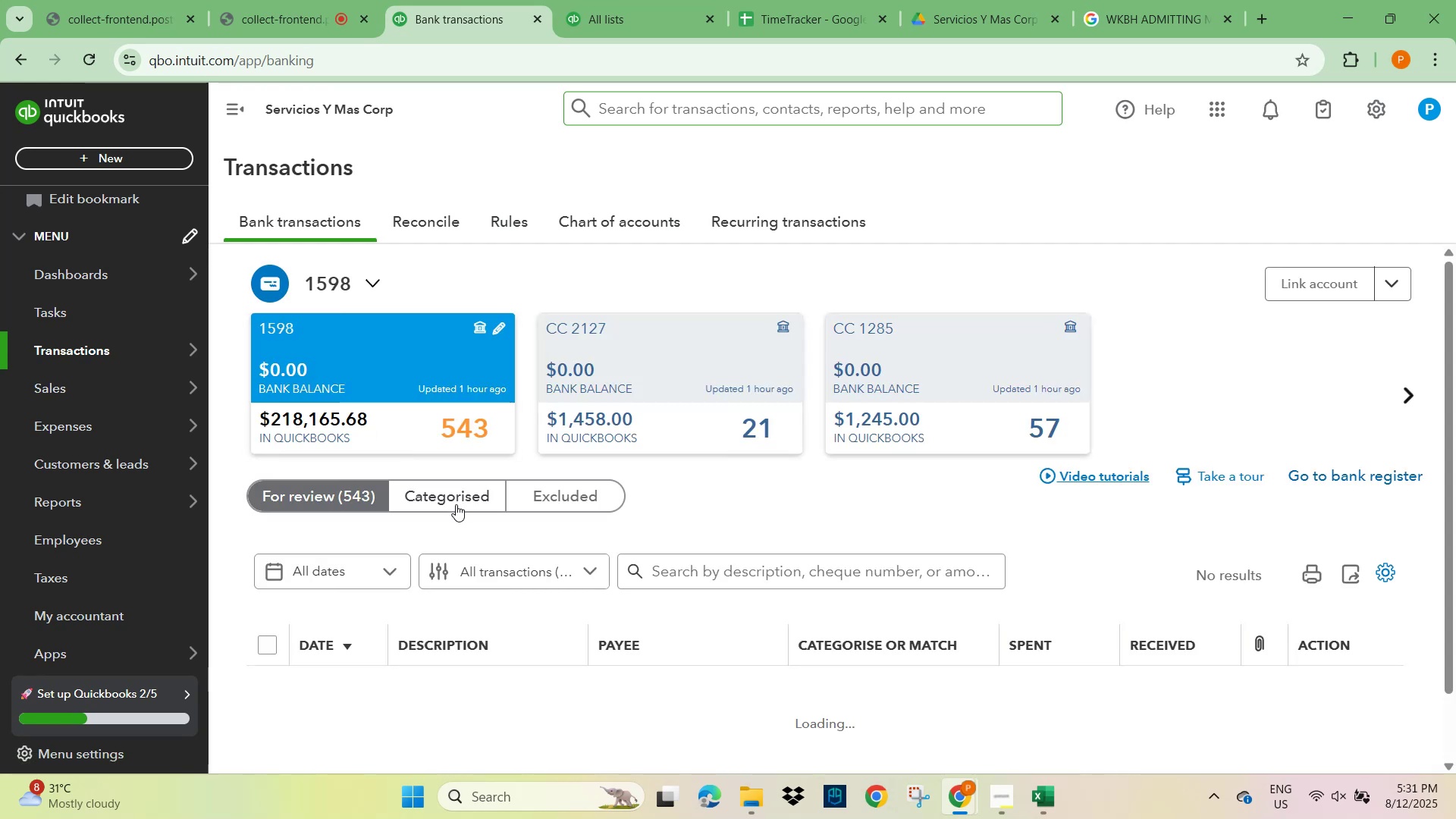 
scroll: coordinate [561, 597], scroll_direction: down, amount: 4.0
 